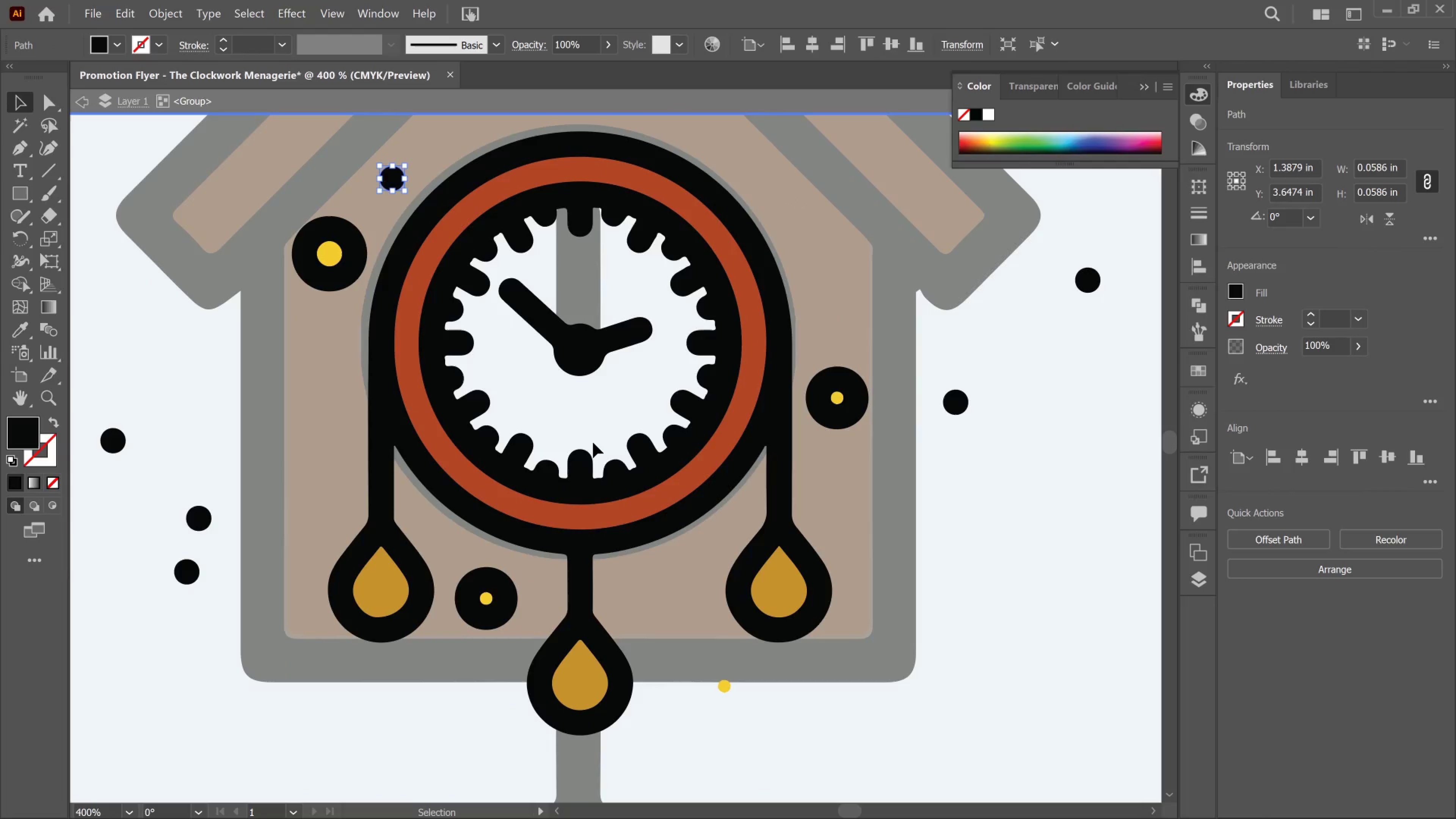 
key(Delete)
 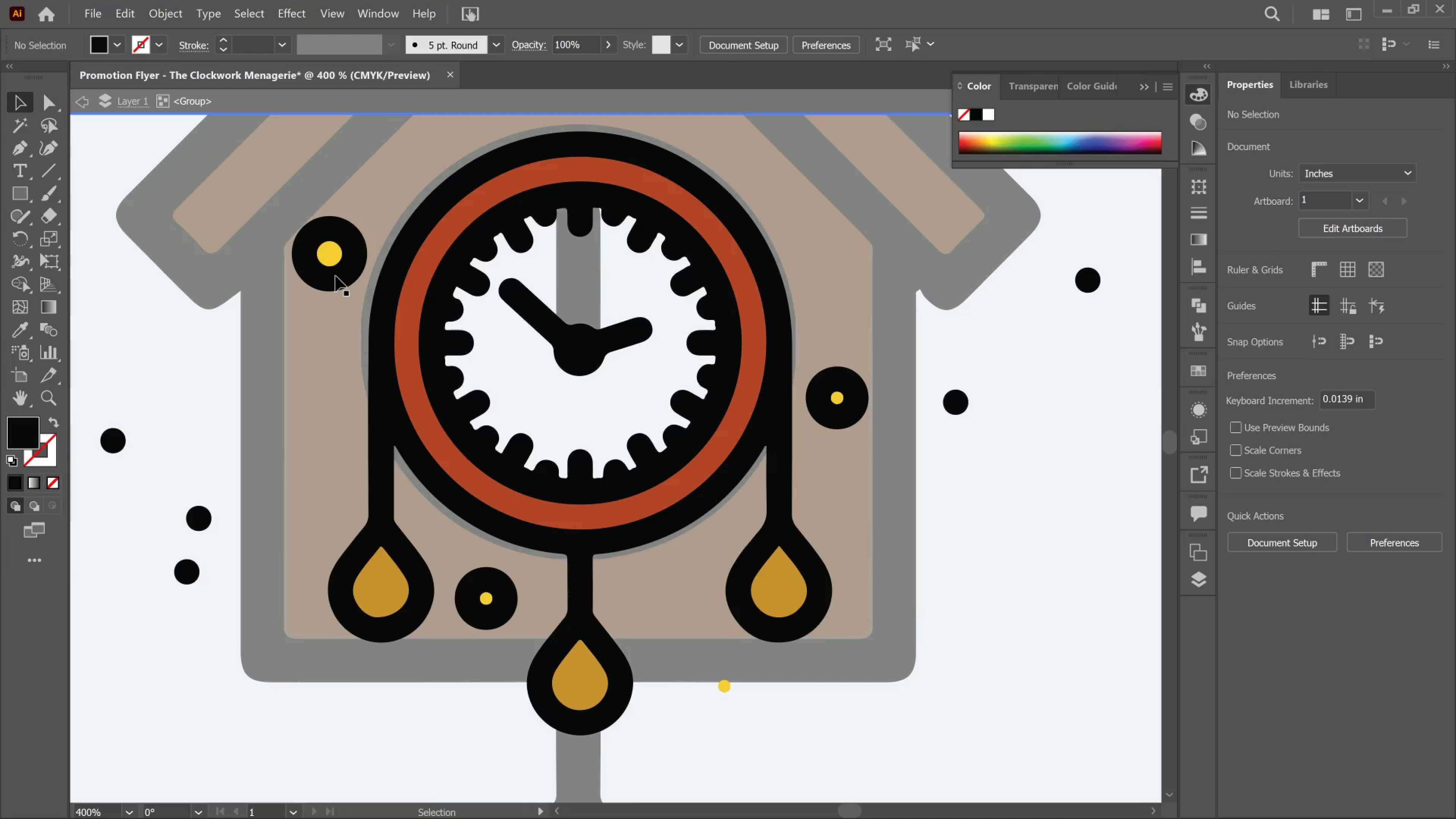 
left_click([336, 276])
 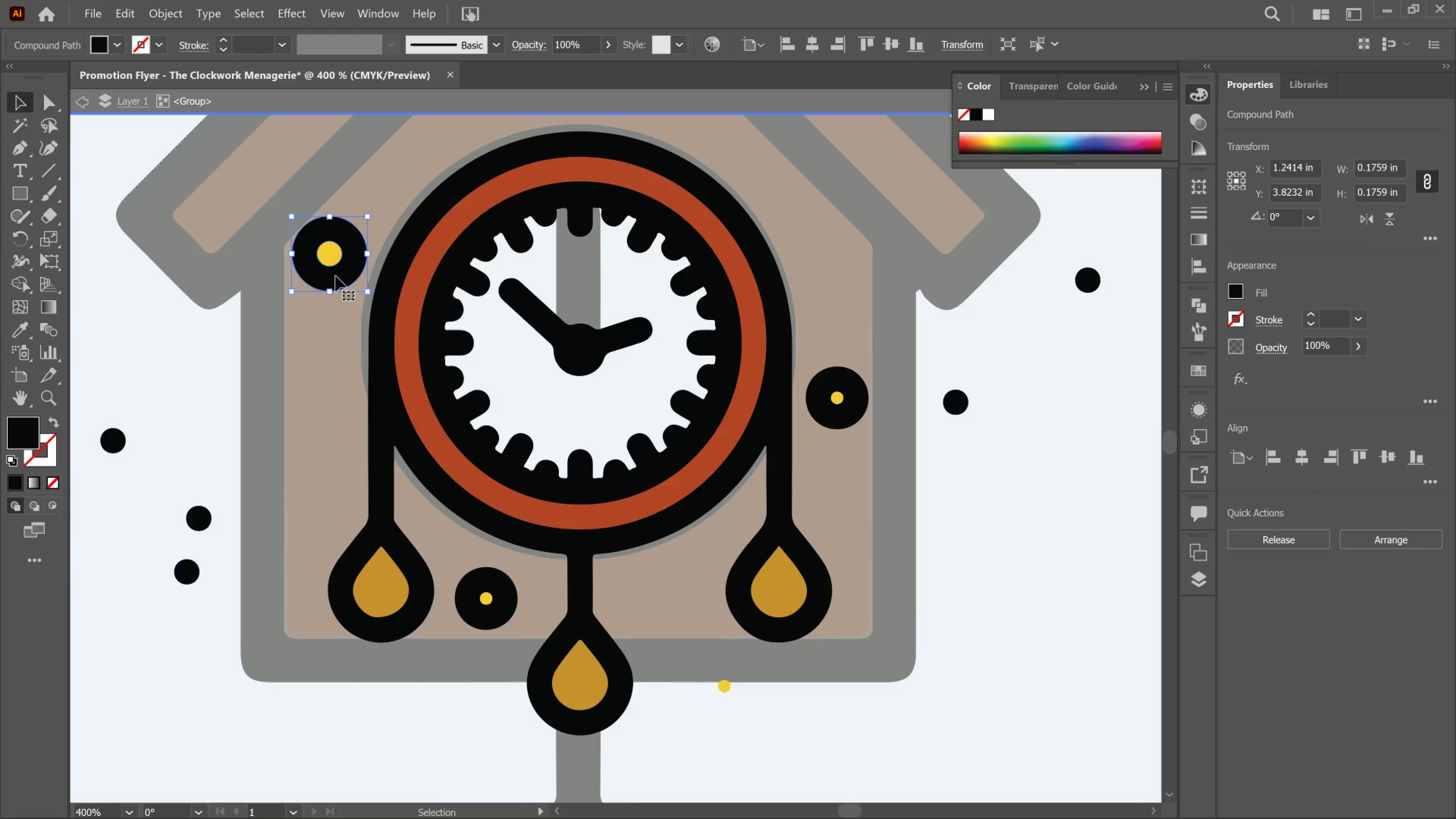 
key(Delete)
 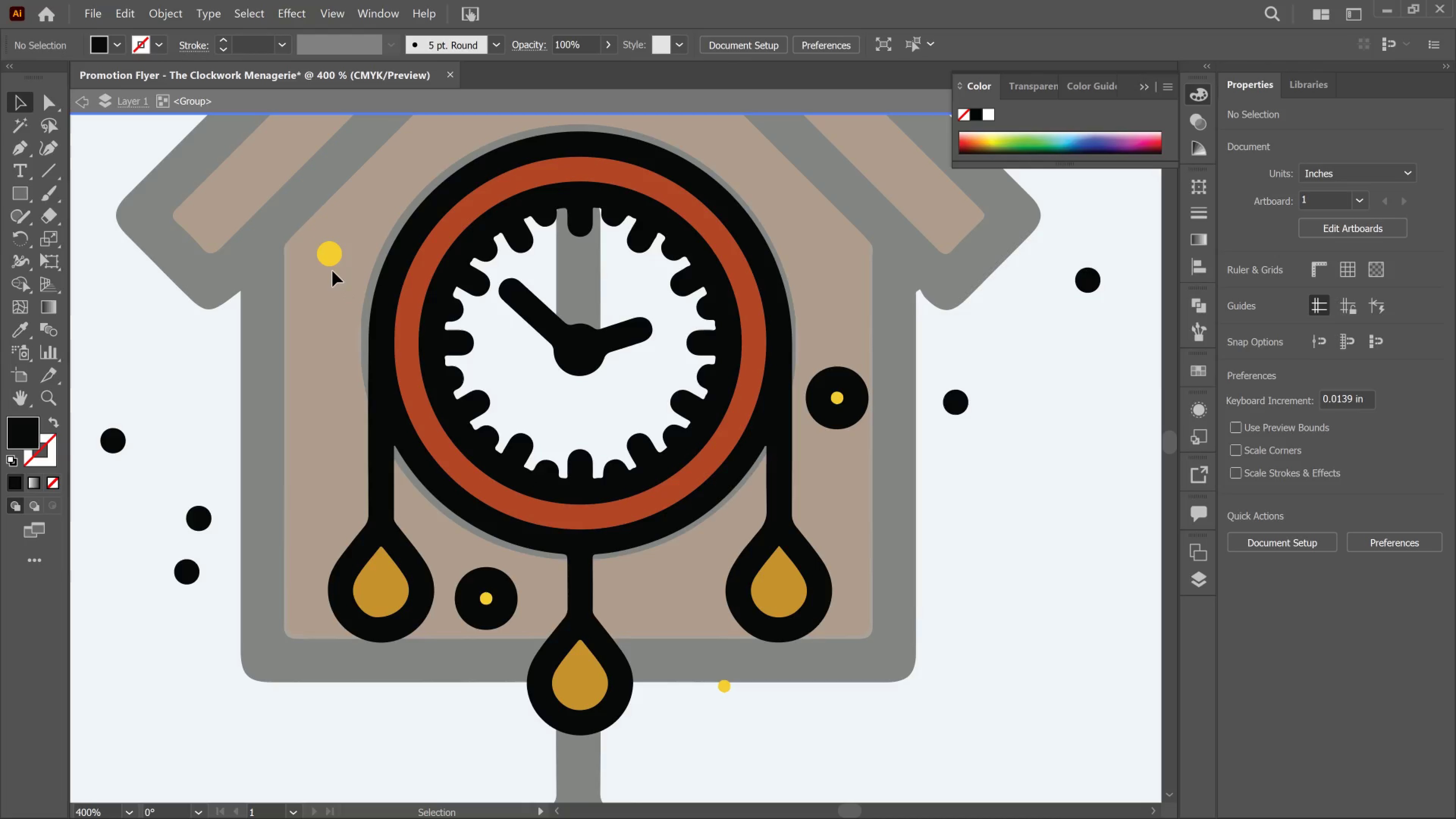 
left_click([327, 261])
 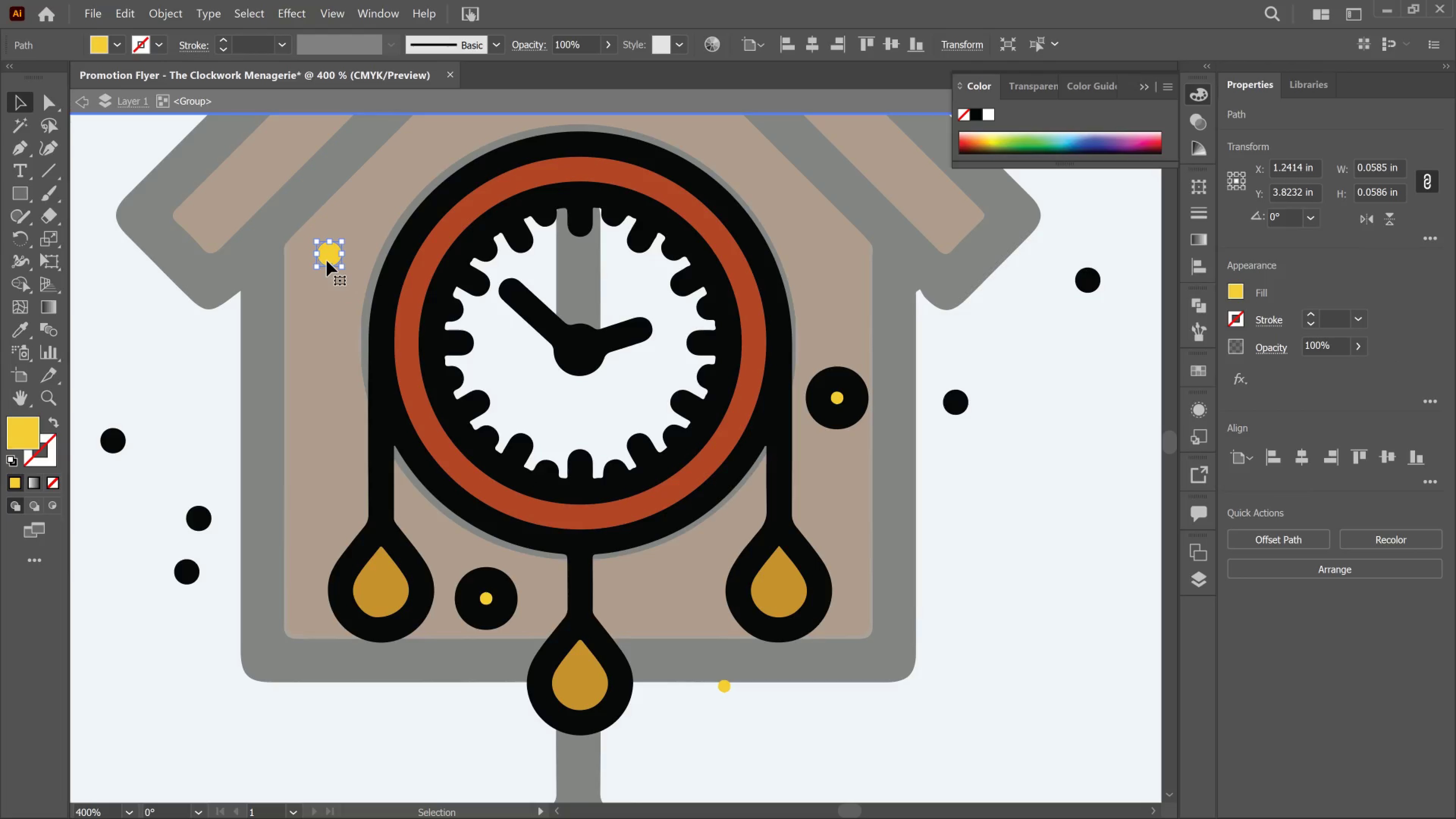 
key(Delete)
 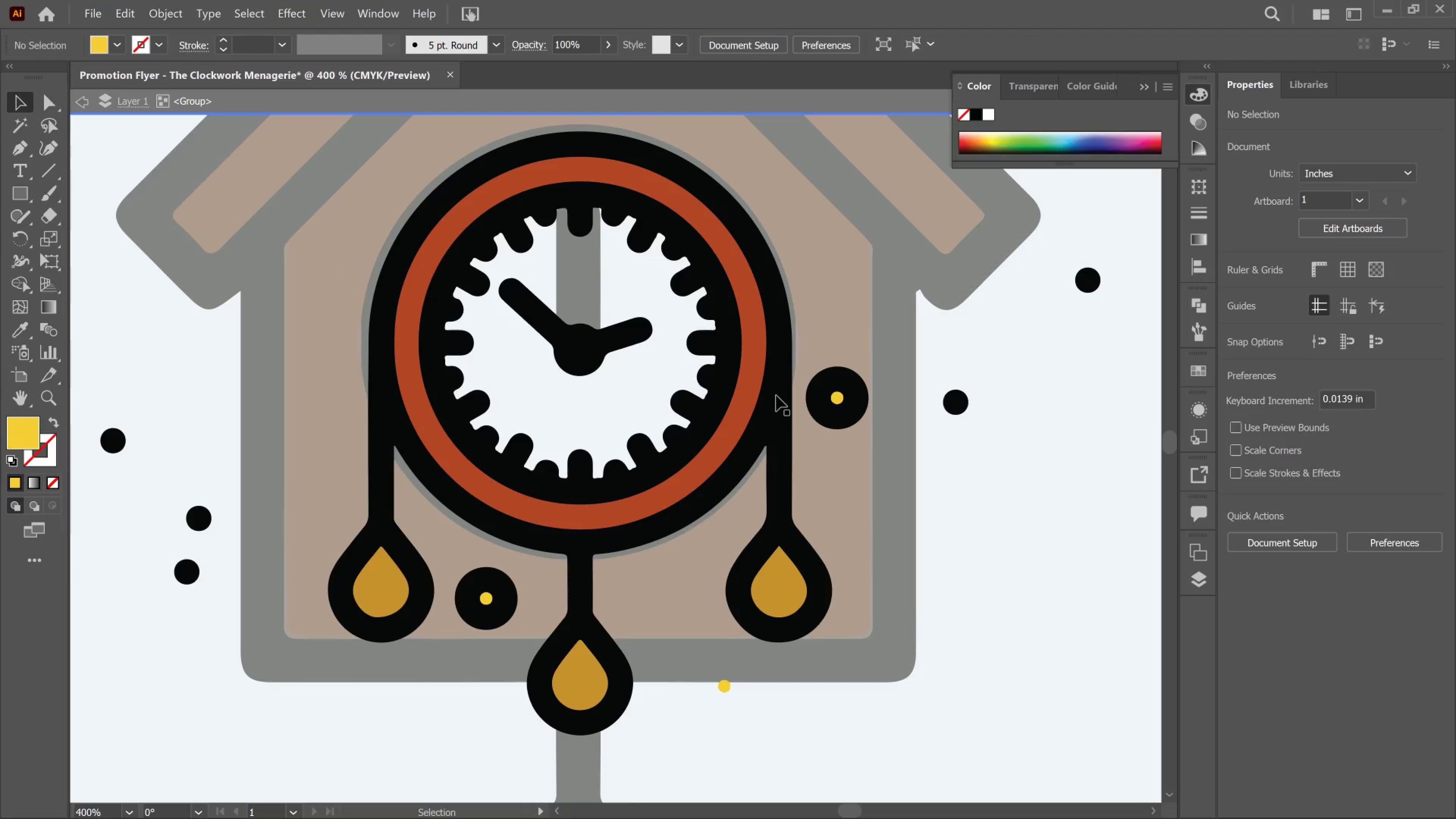 
left_click([822, 400])
 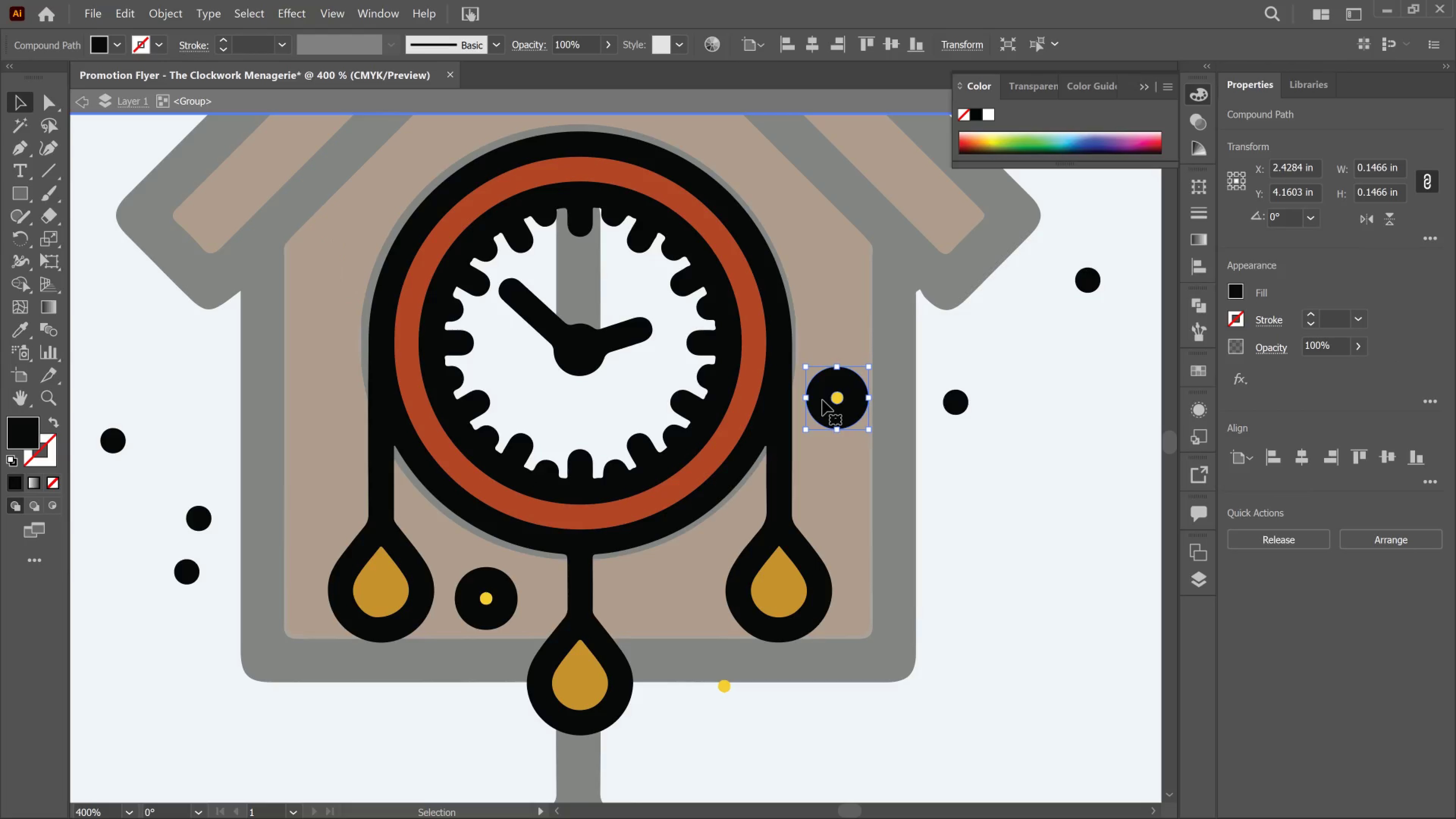 
key(Delete)
 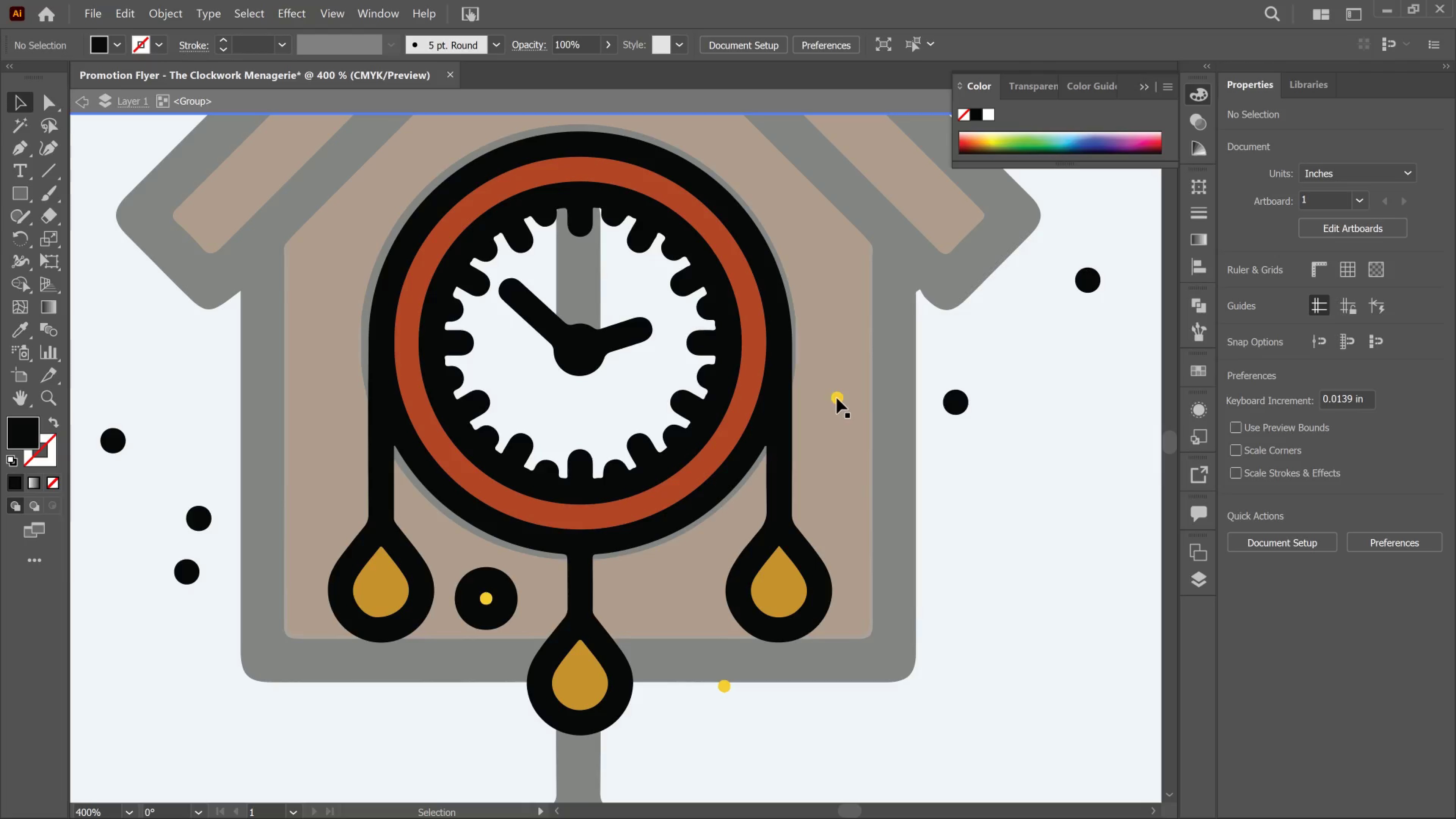 
left_click([837, 398])
 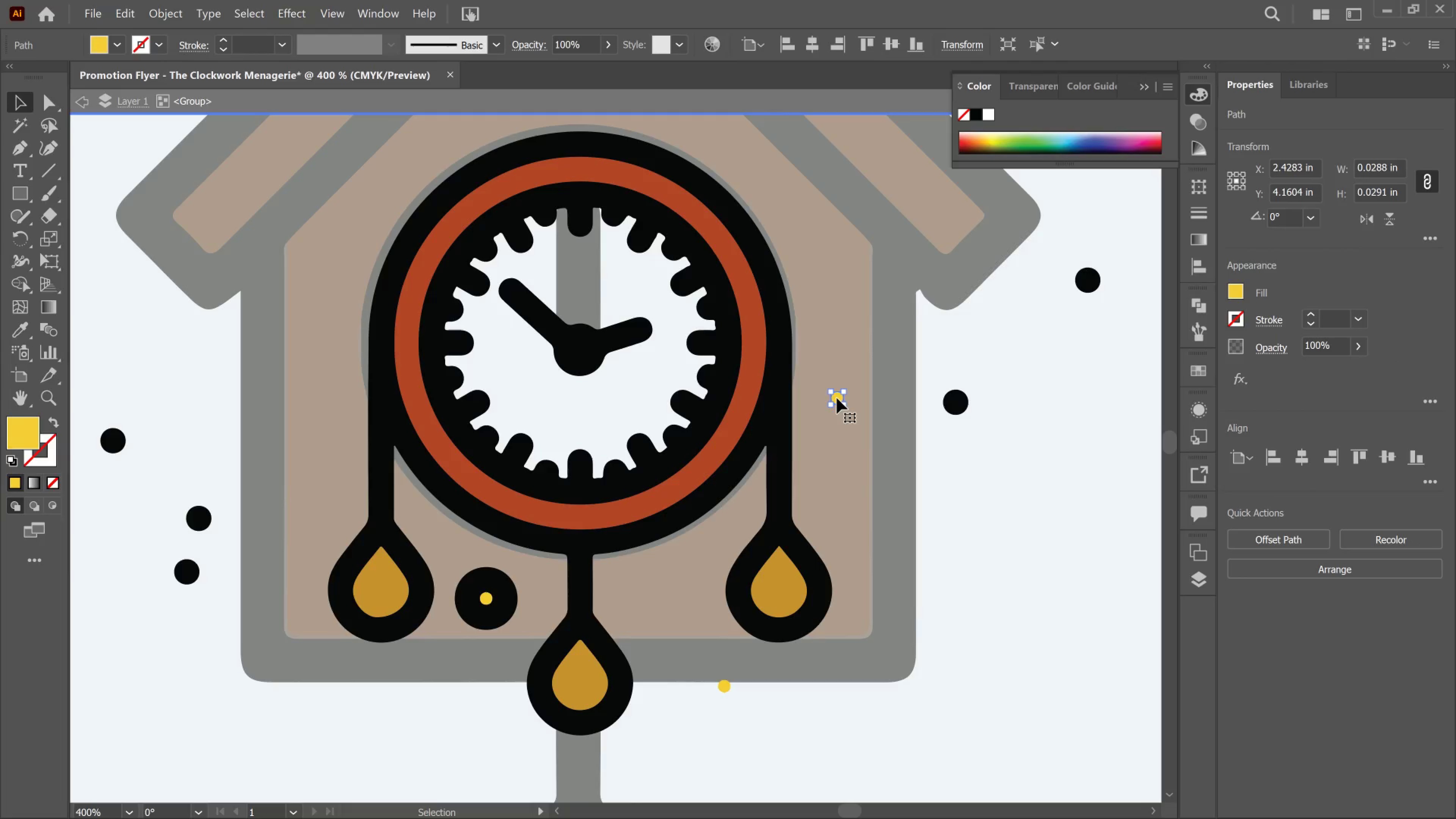 
key(Delete)
 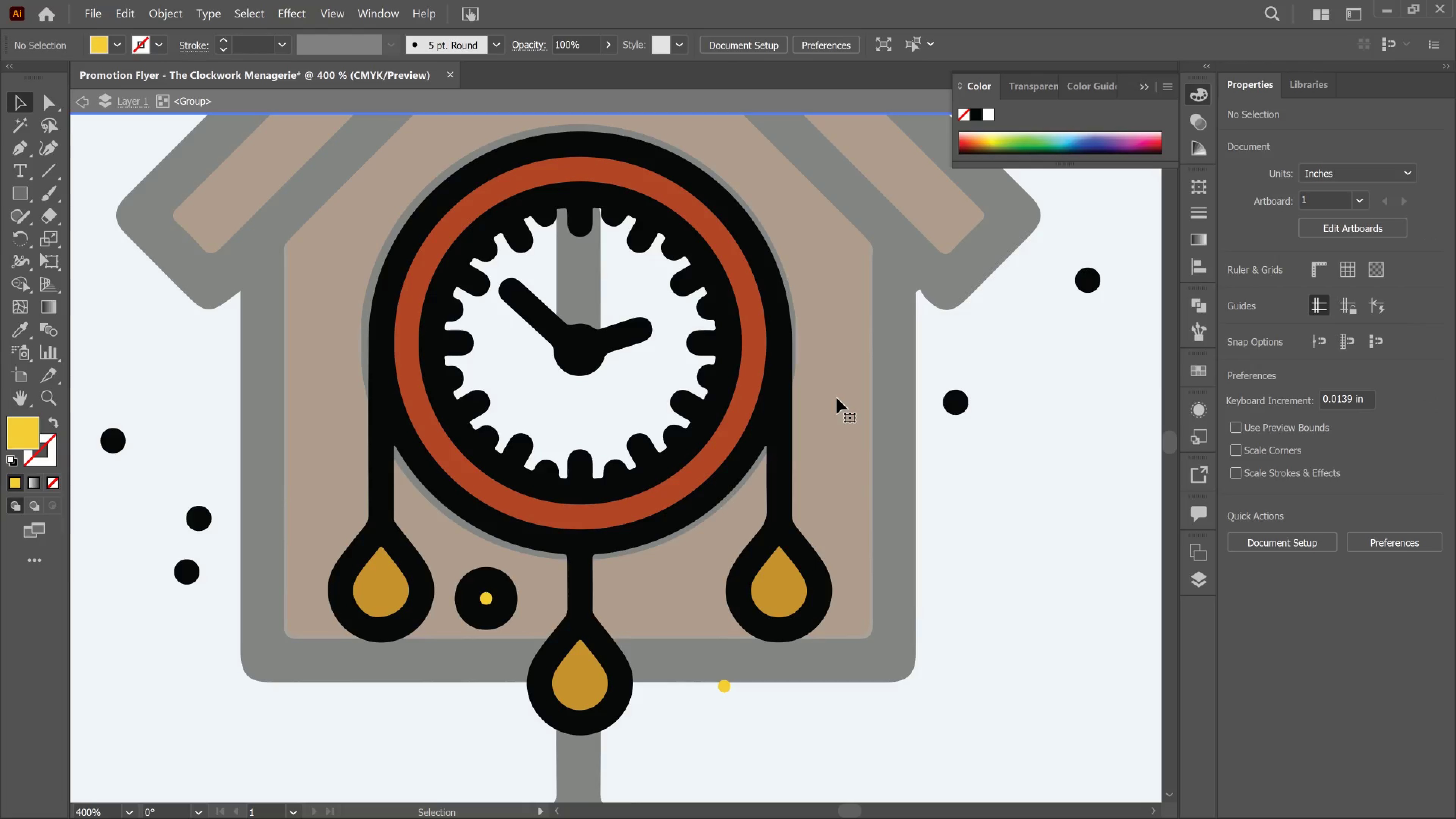 
scroll: coordinate [742, 491], scroll_direction: down, amount: 11.0
 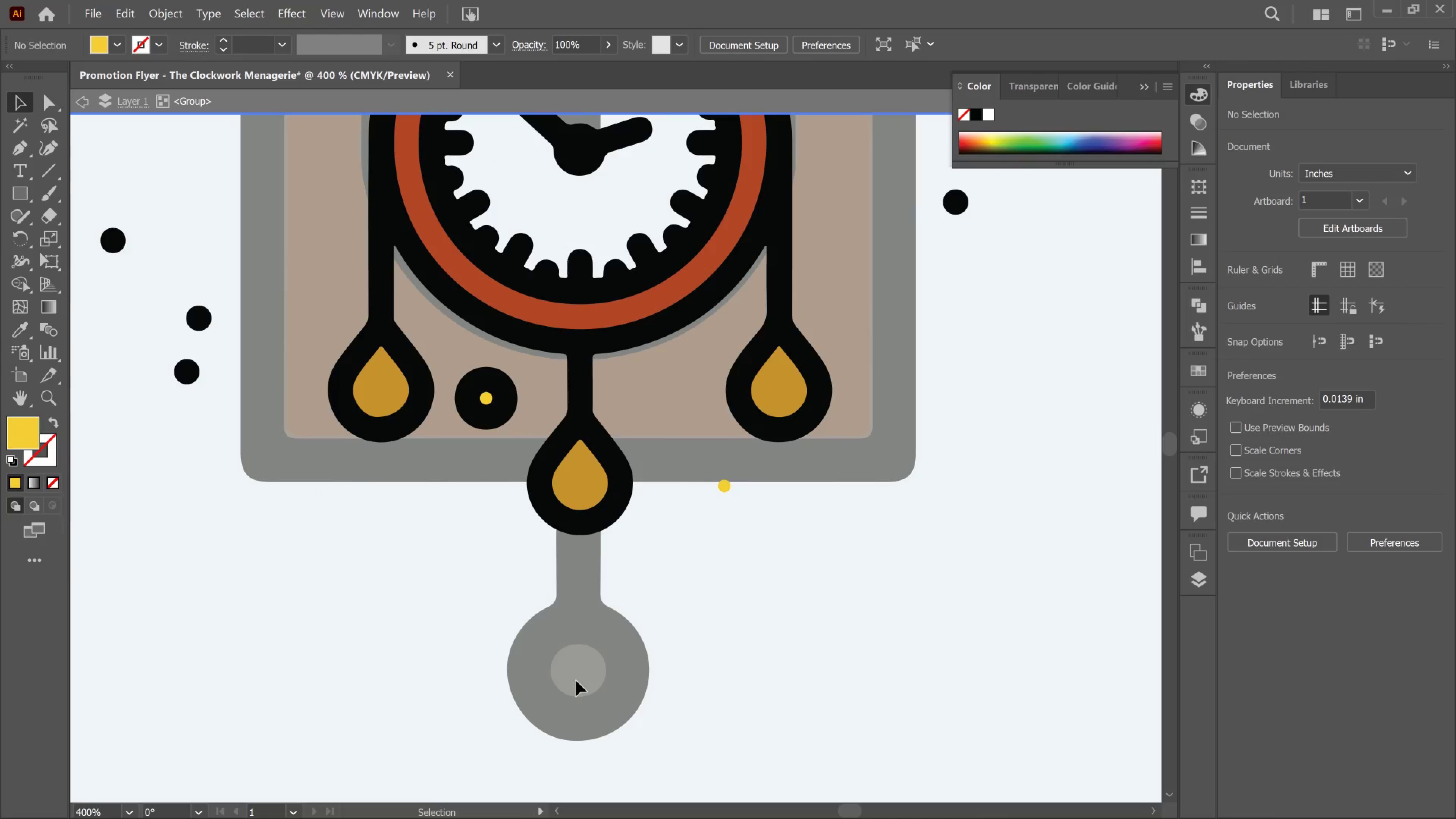 
double_click([576, 681])
 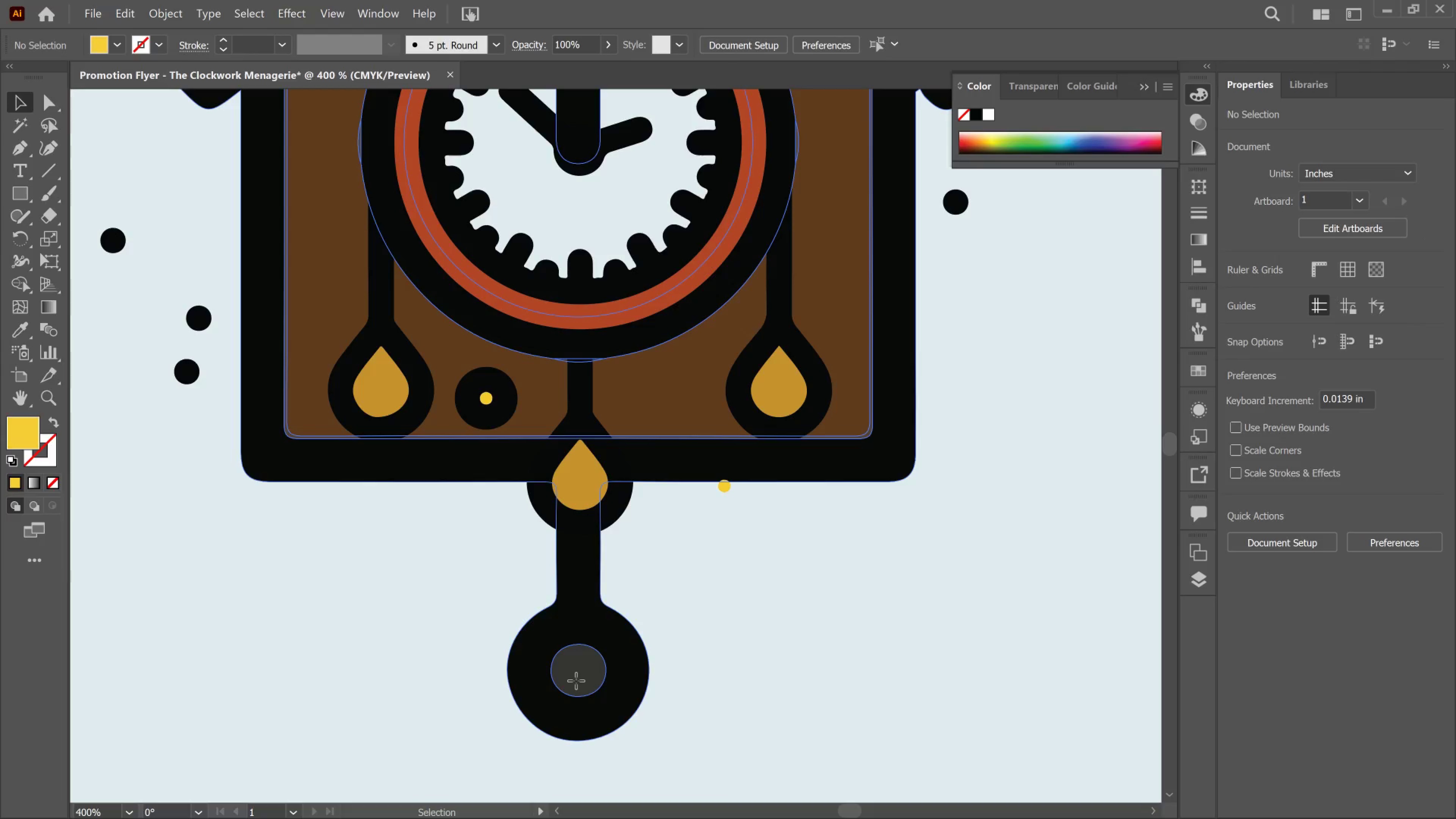 
double_click([576, 681])
 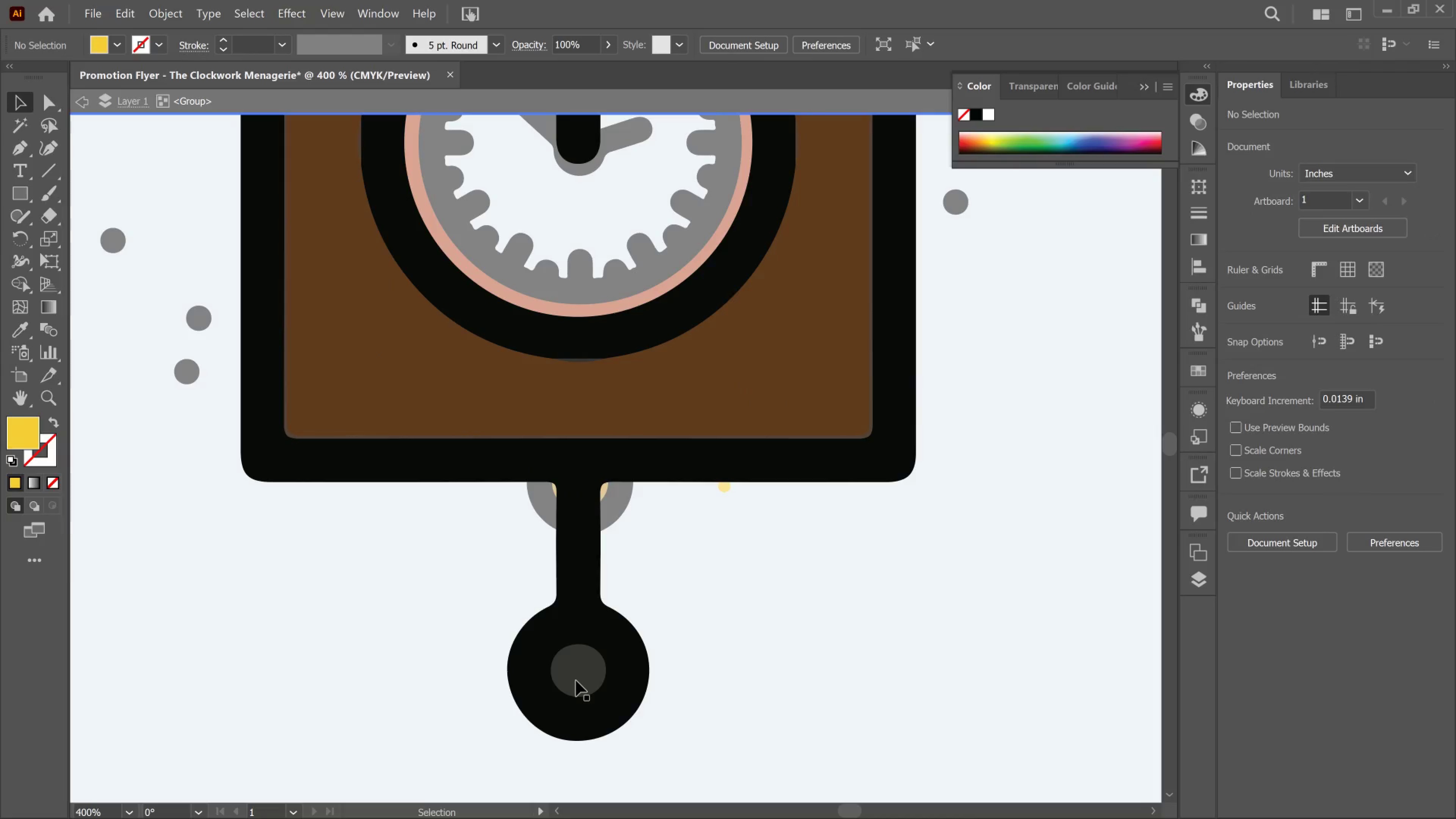 
left_click([576, 681])
 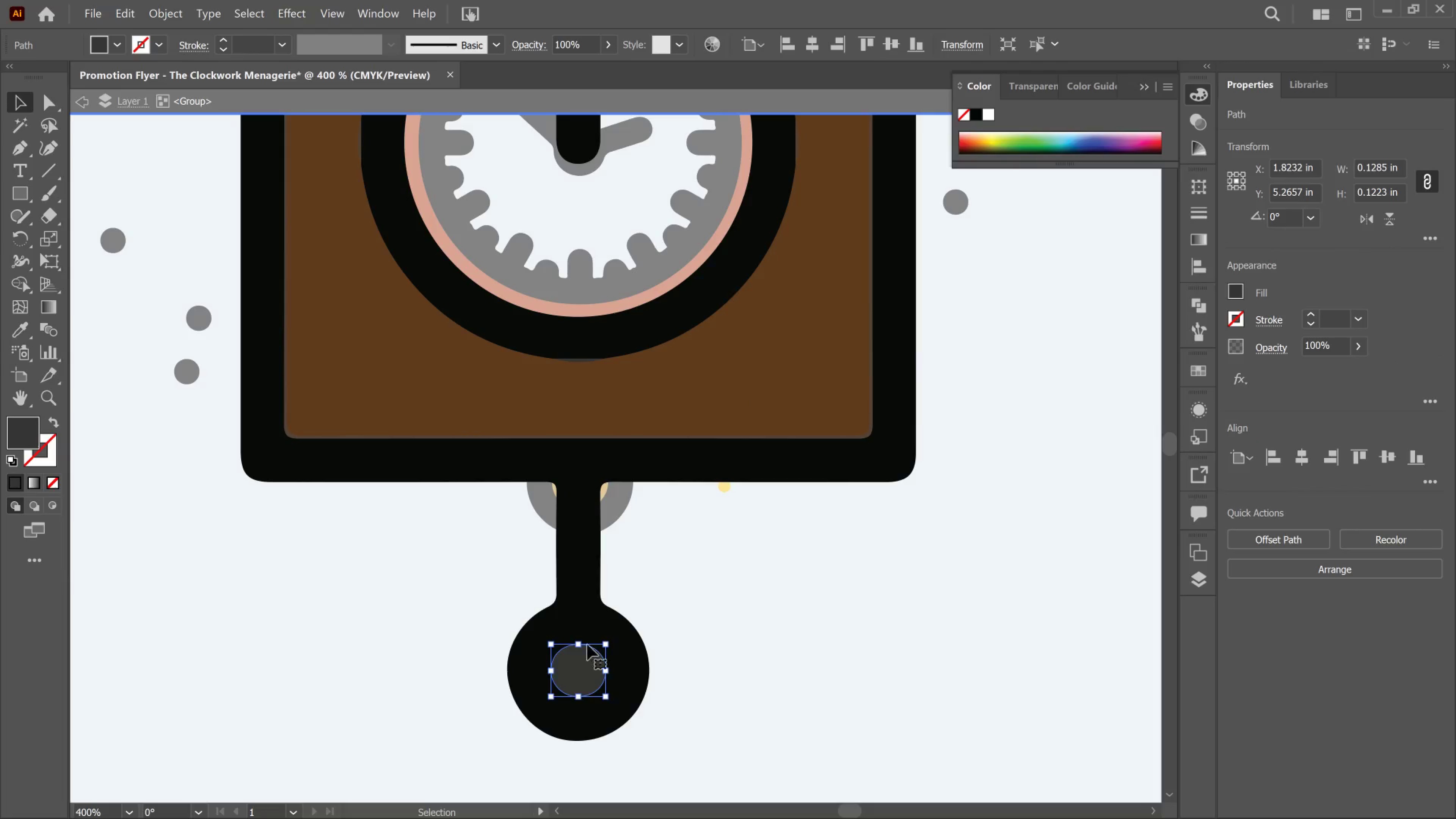 
hold_key(key=AltLeft, duration=1.12)
 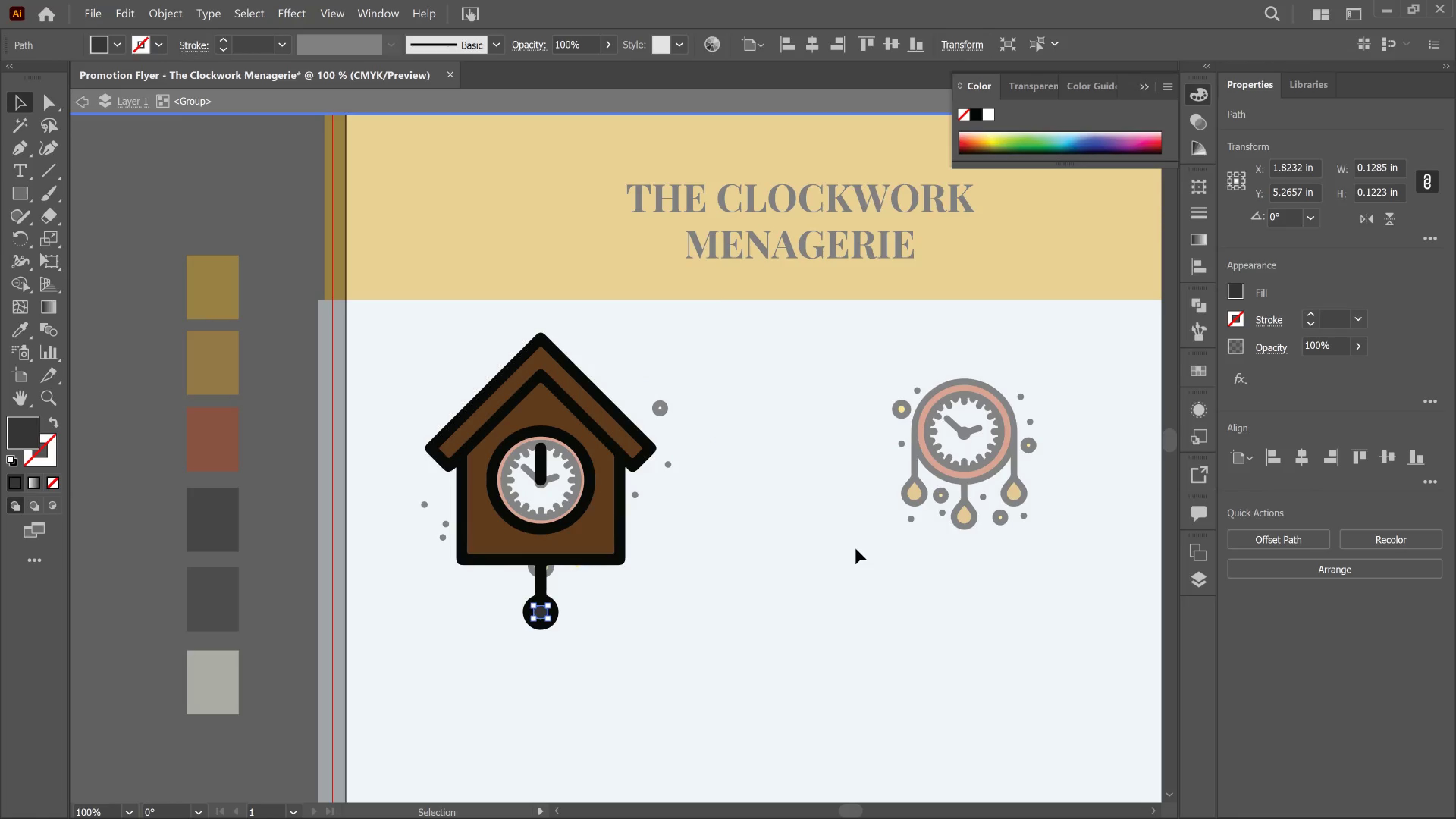 
scroll: coordinate [707, 535], scroll_direction: up, amount: 10.0
 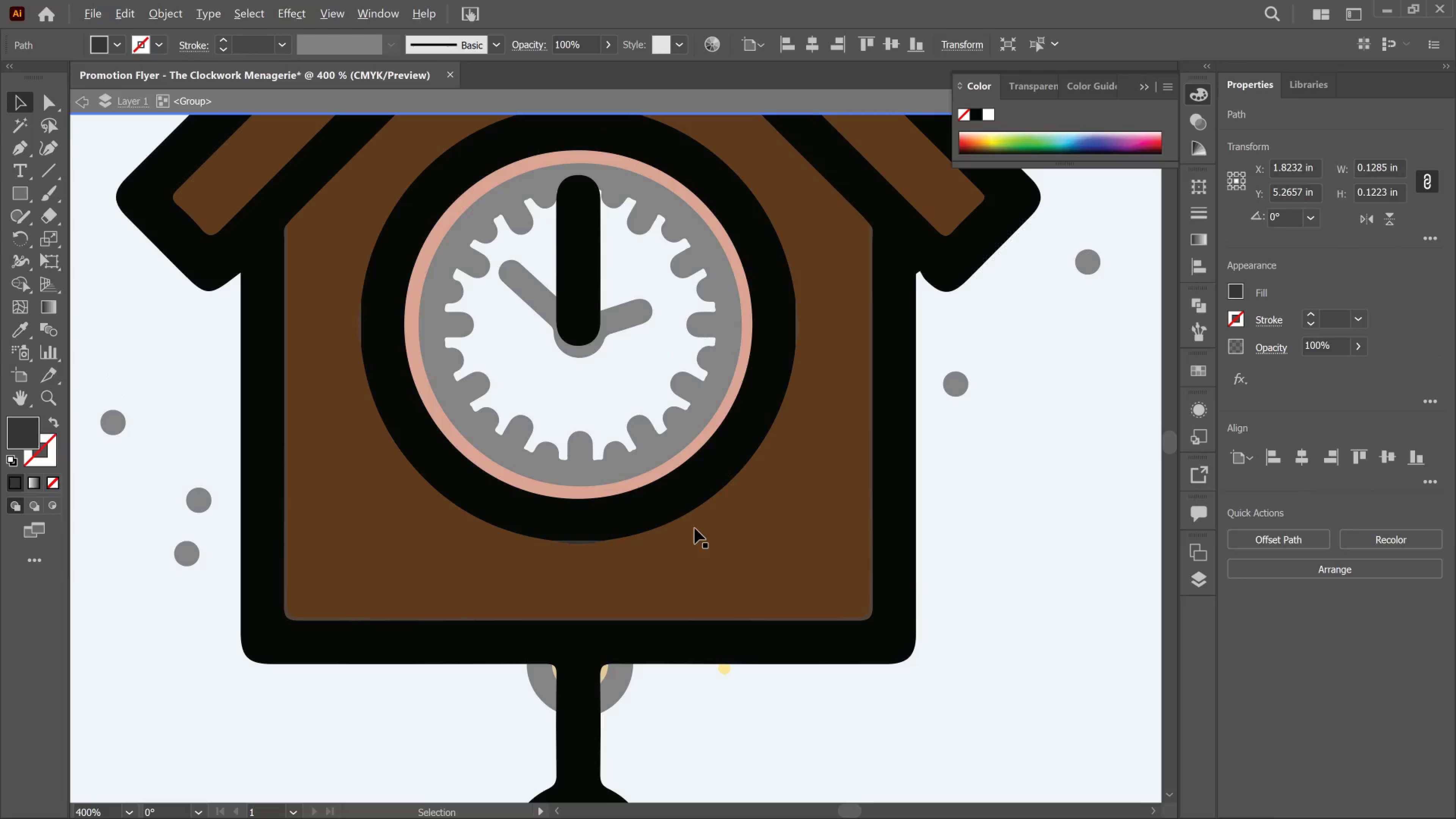 
scroll: coordinate [697, 535], scroll_direction: down, amount: 5.0
 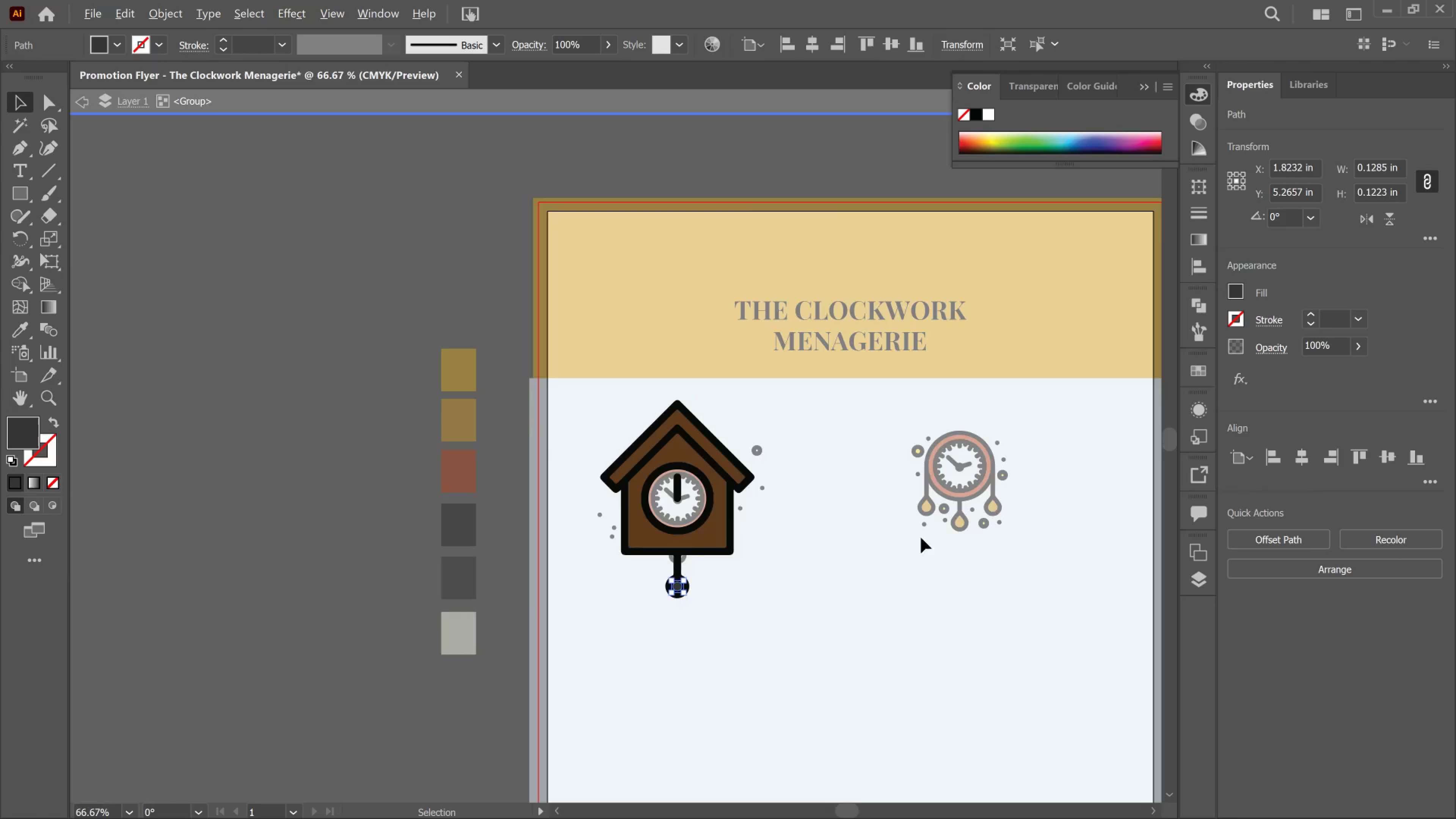 
scroll: coordinate [951, 537], scroll_direction: up, amount: 1.0
 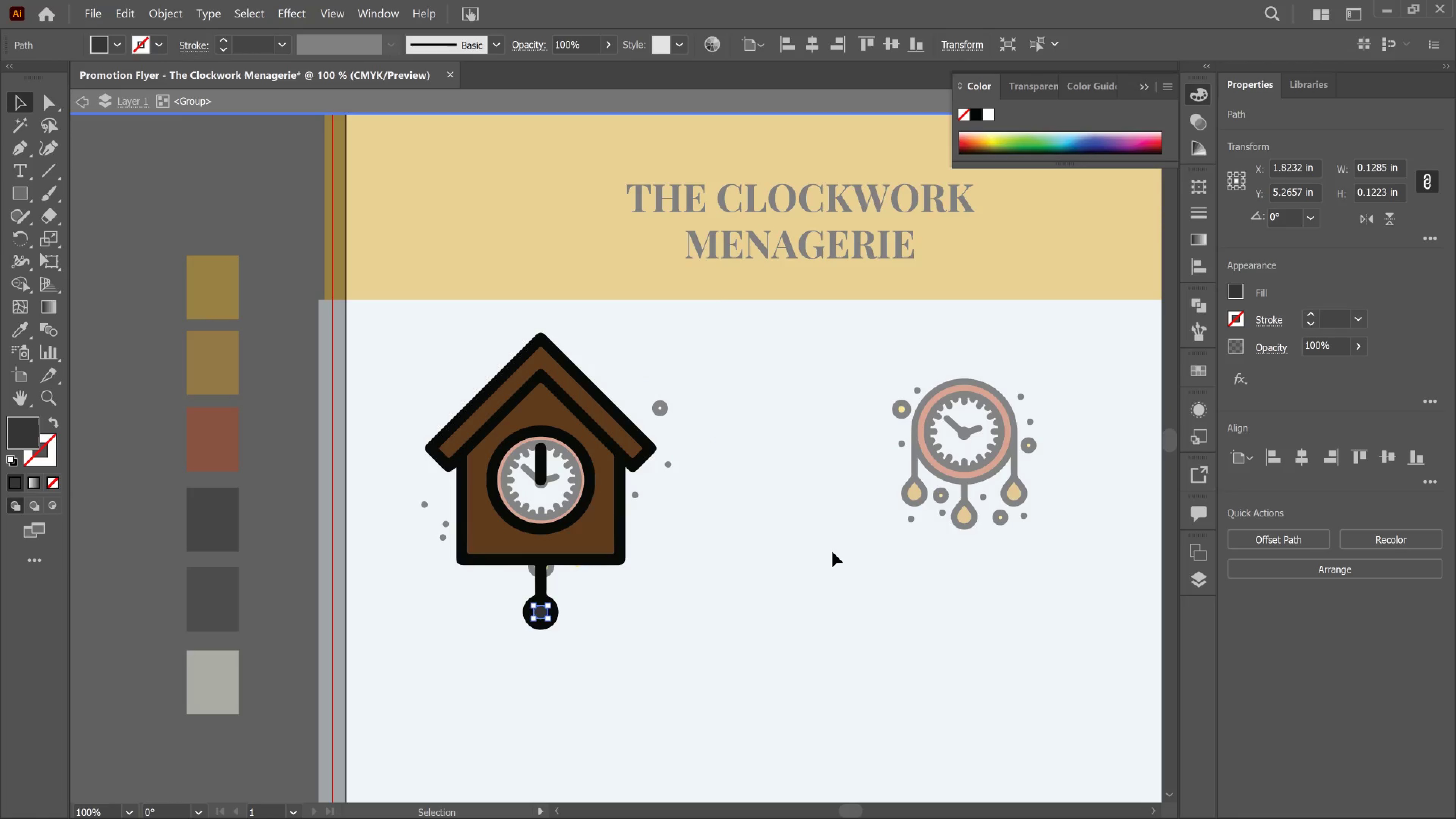 
key(I)
 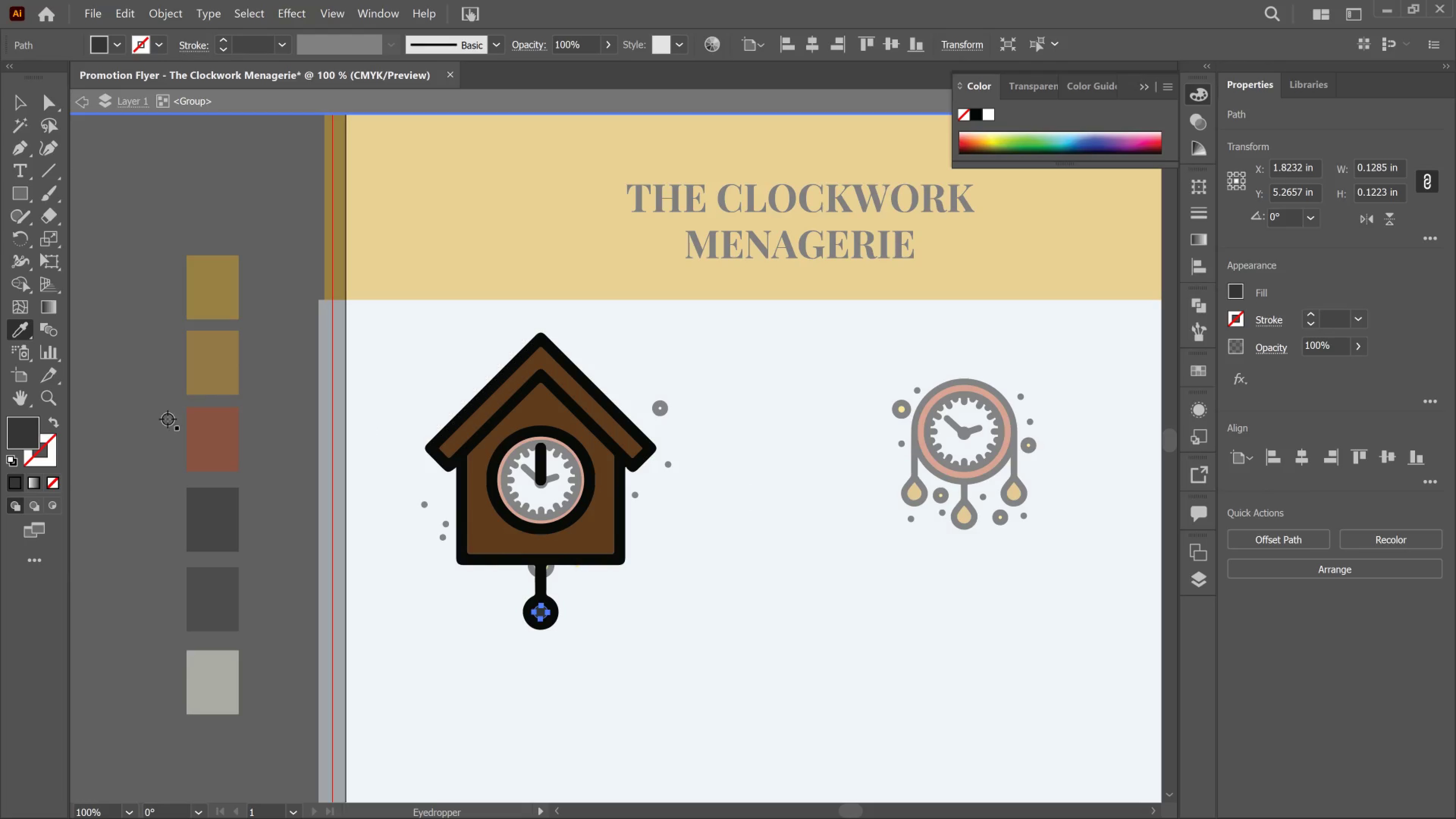 
left_click([207, 432])
 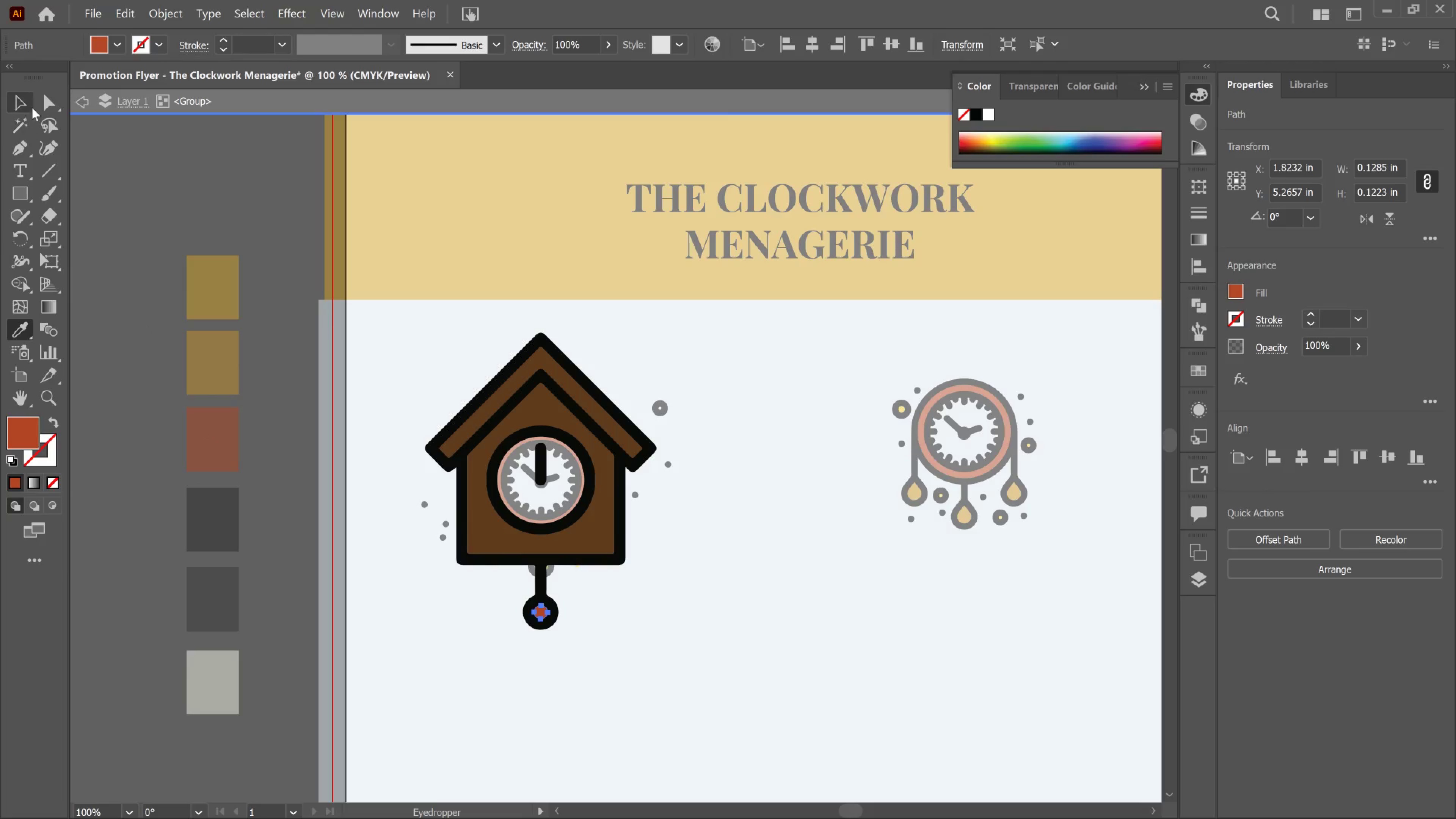 
left_click([30, 102])
 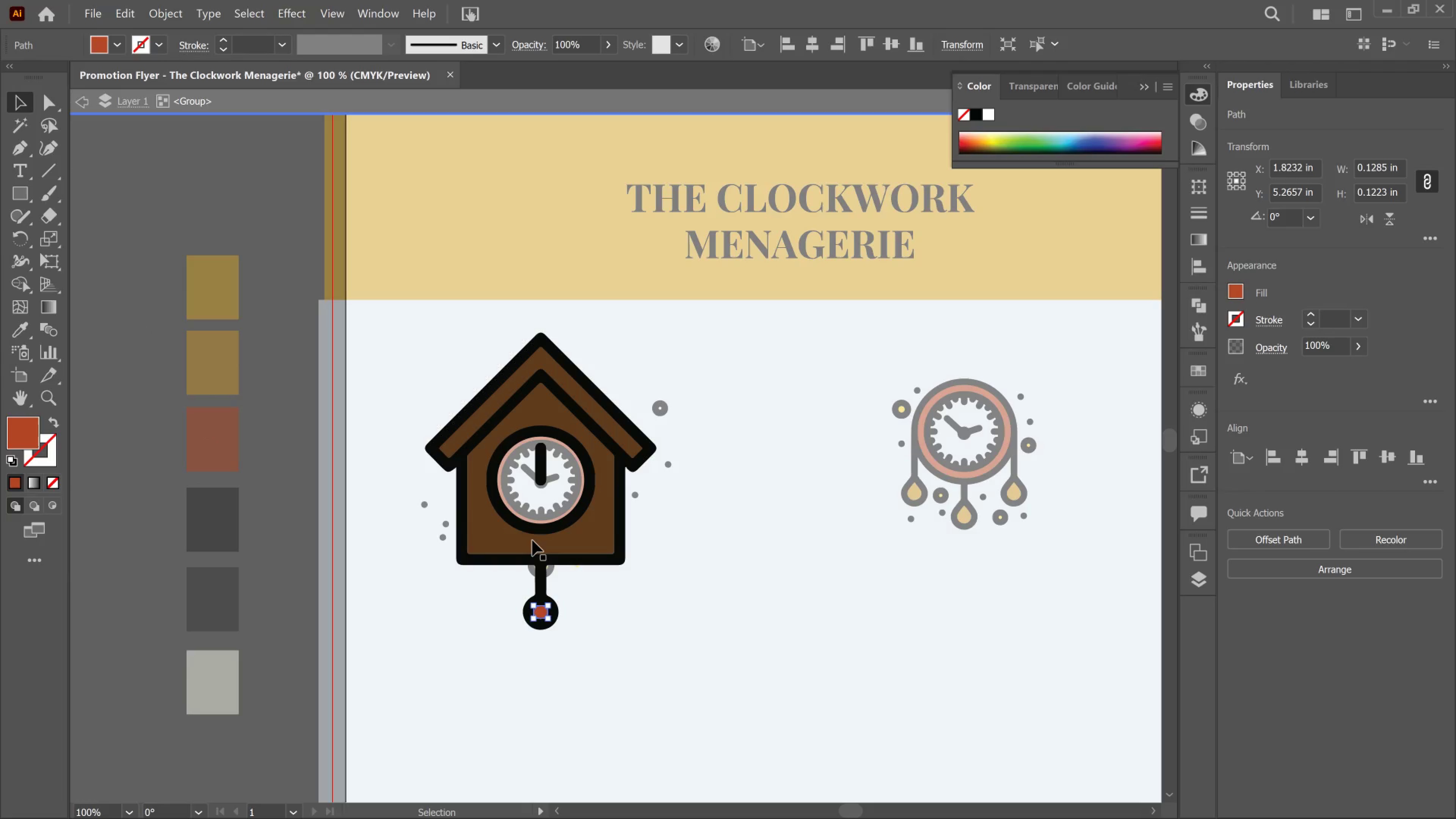 
wait(5.33)
 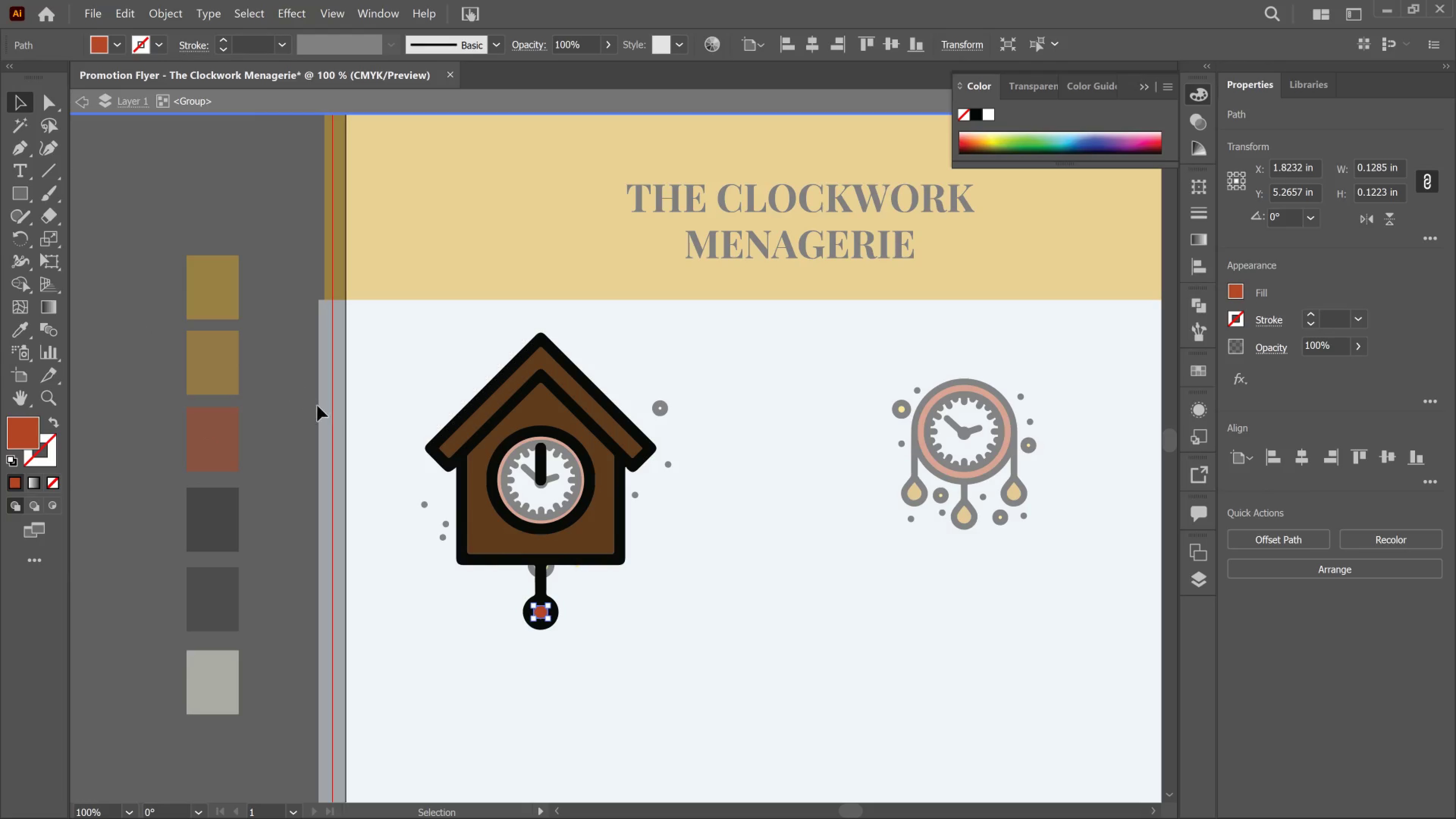 
double_click([532, 540])
 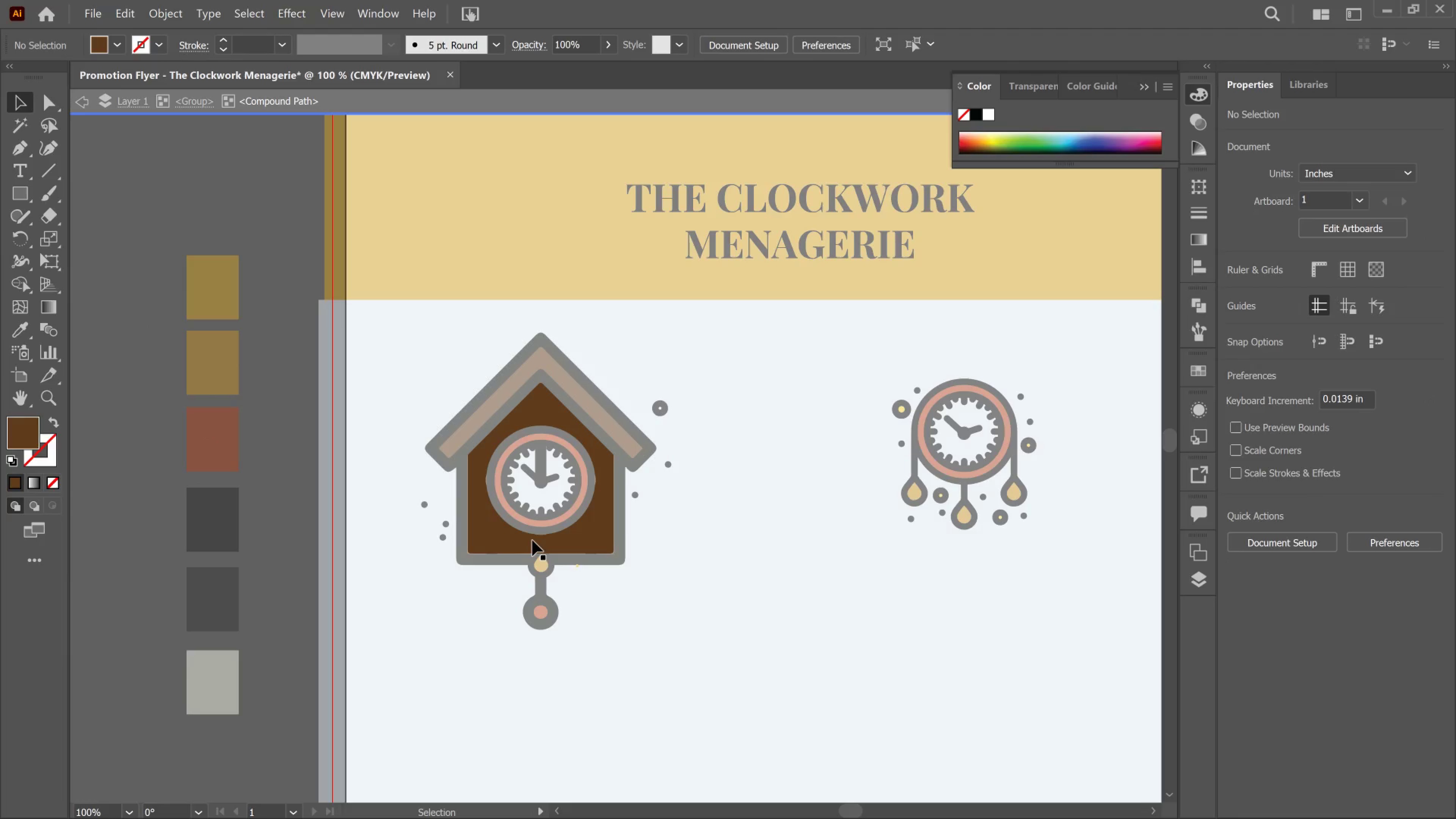 
left_click([532, 540])
 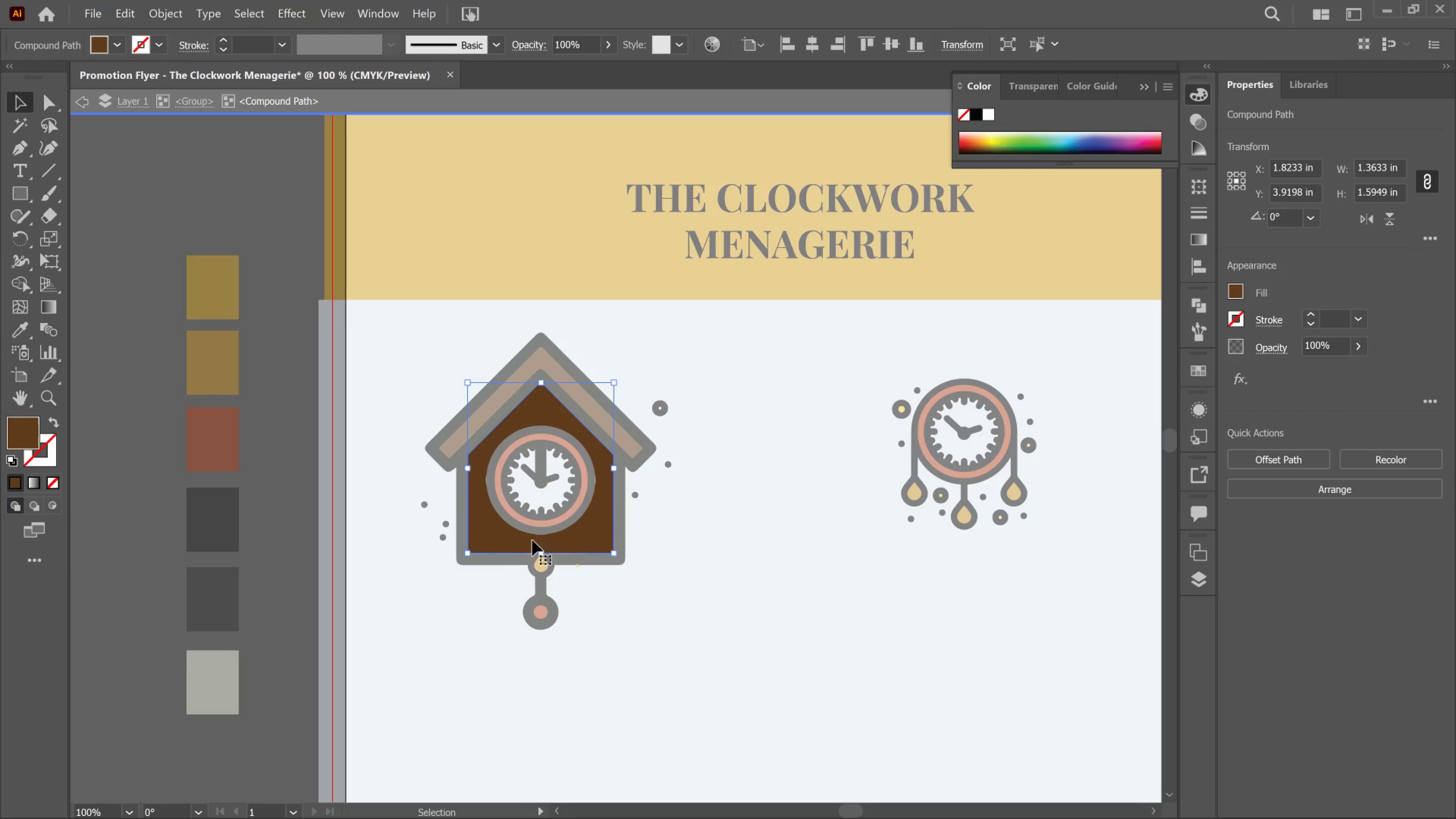 
key(I)
 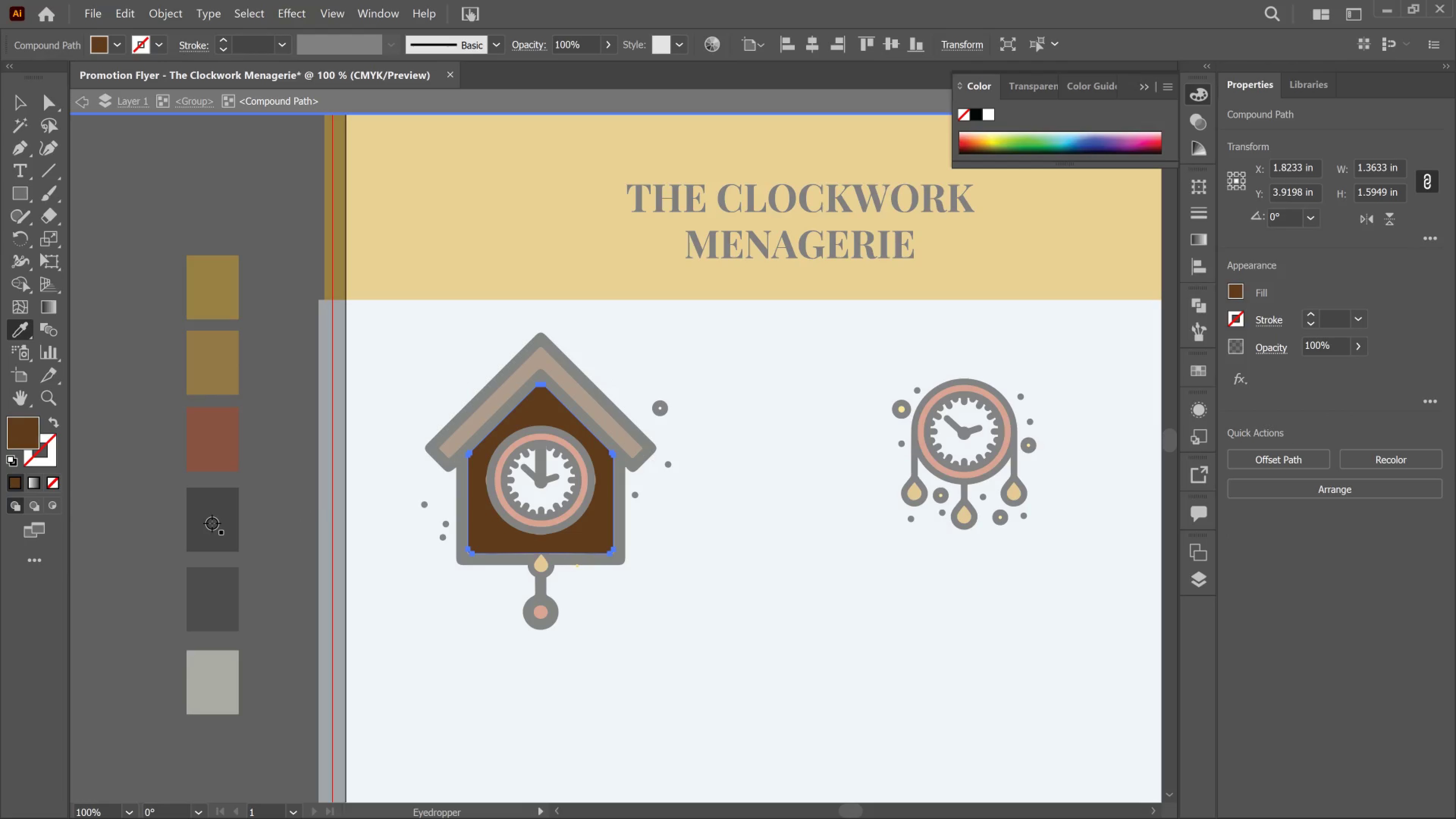 
left_click([212, 523])
 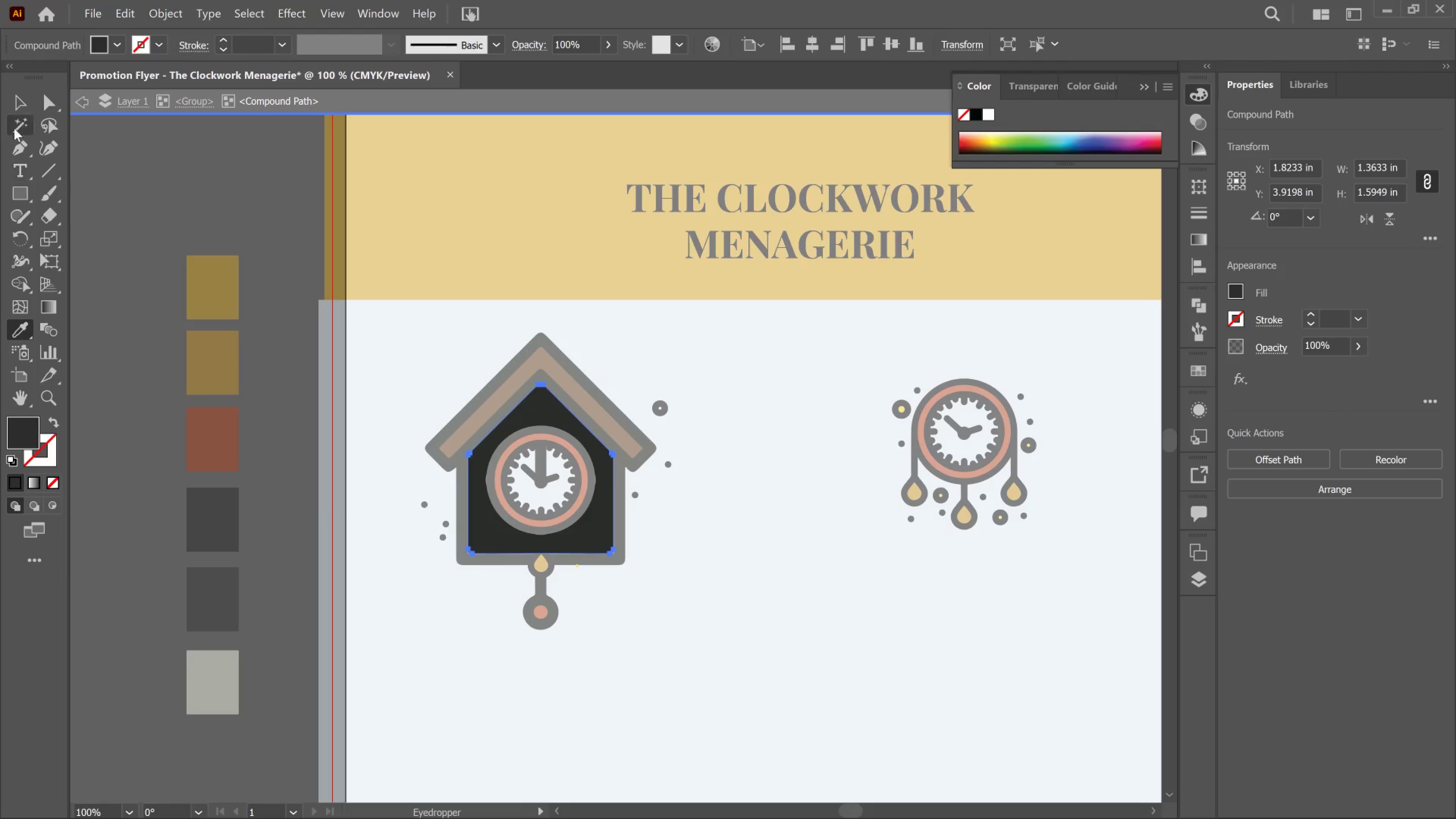 
left_click([17, 102])
 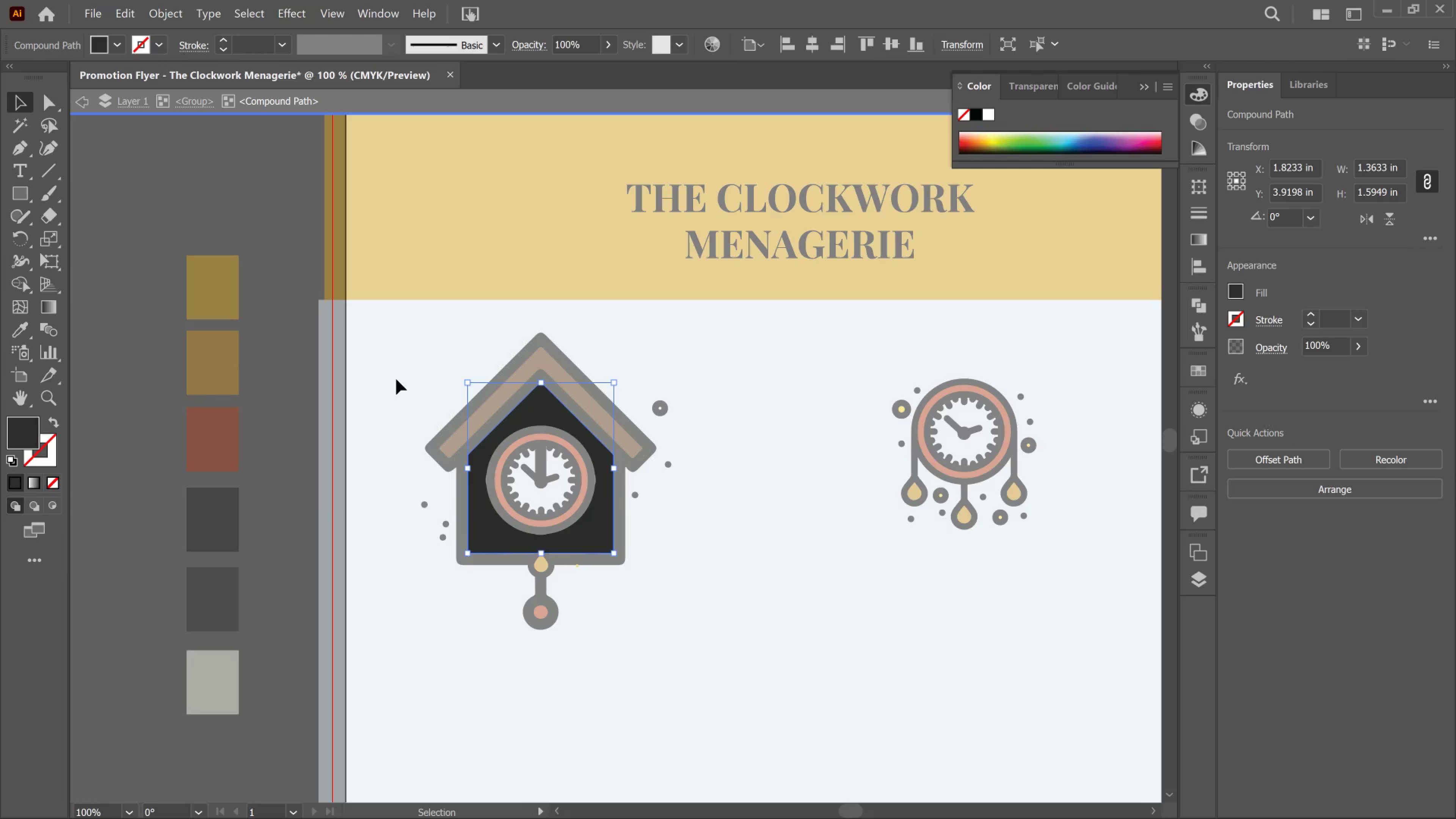 
left_click([396, 379])
 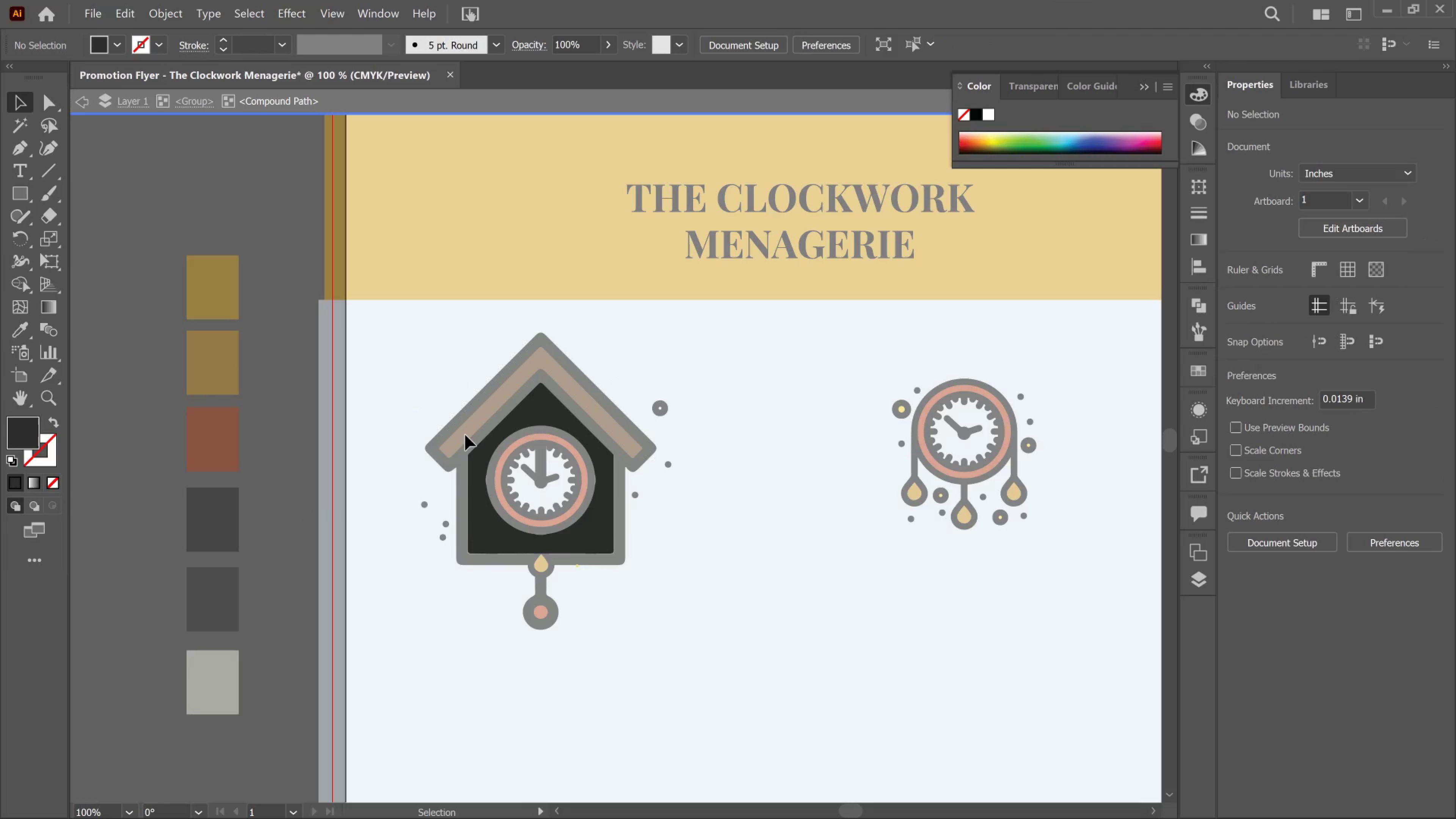 
double_click([465, 435])
 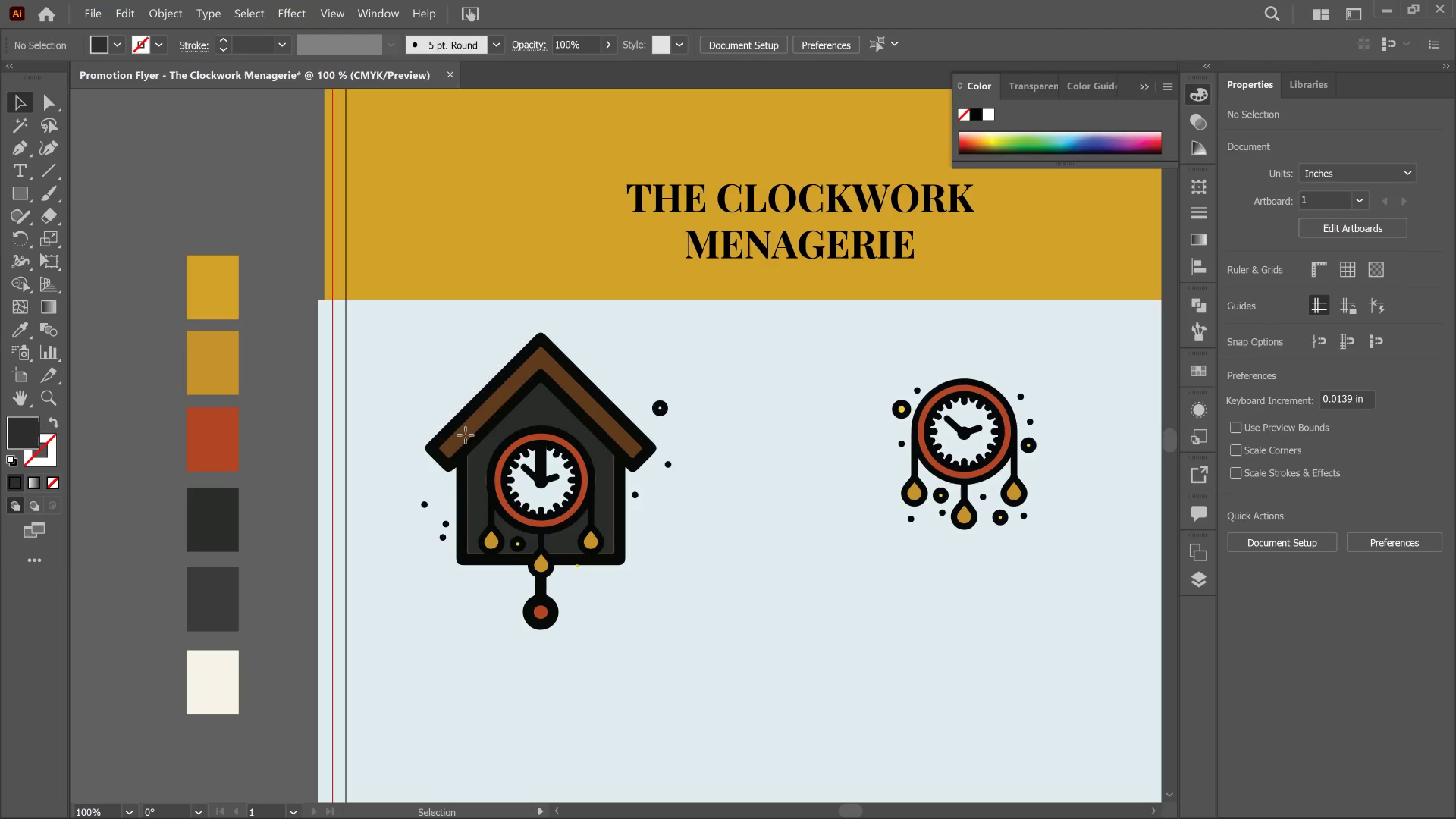 
double_click([465, 435])
 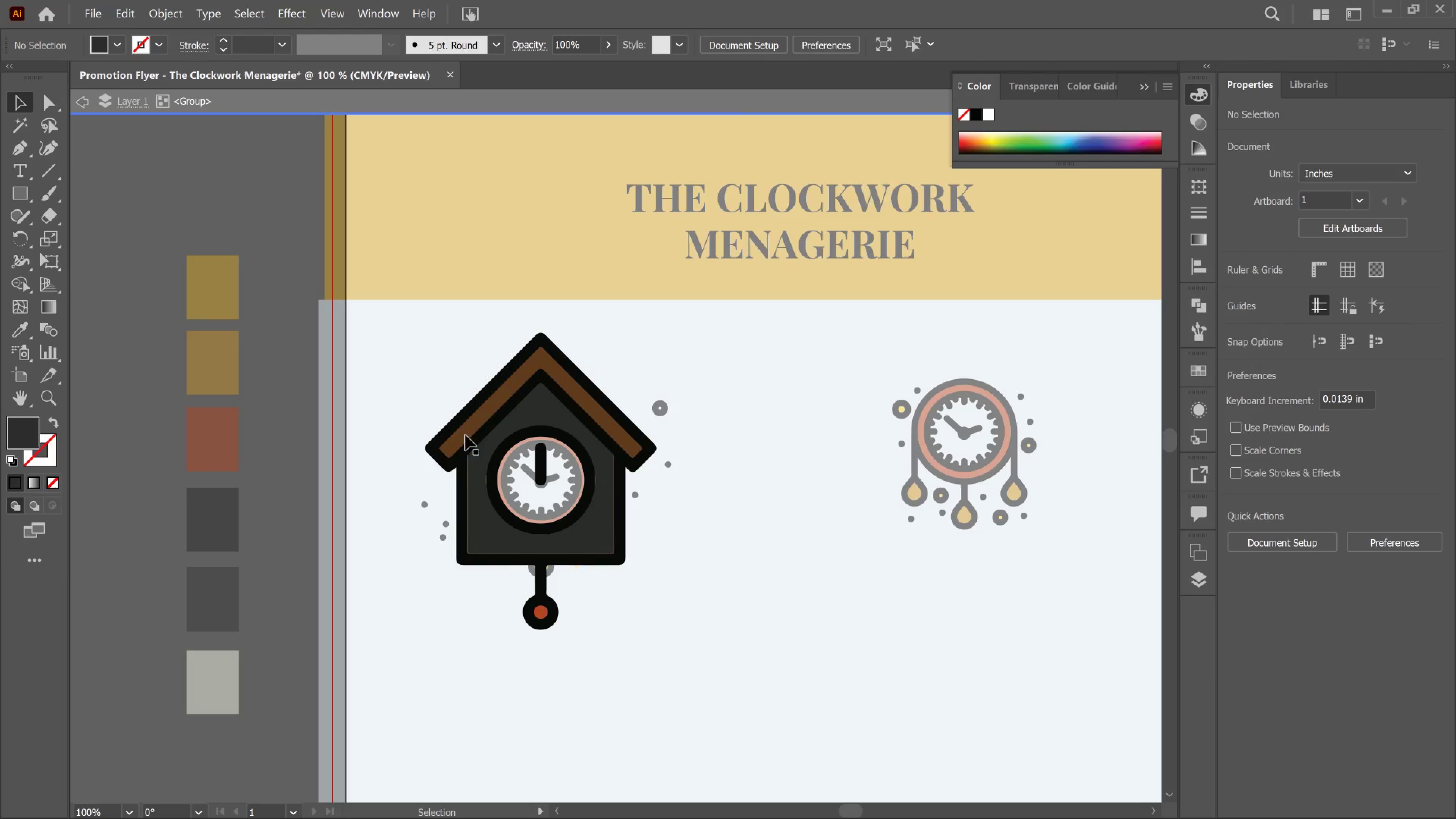 
left_click([465, 435])
 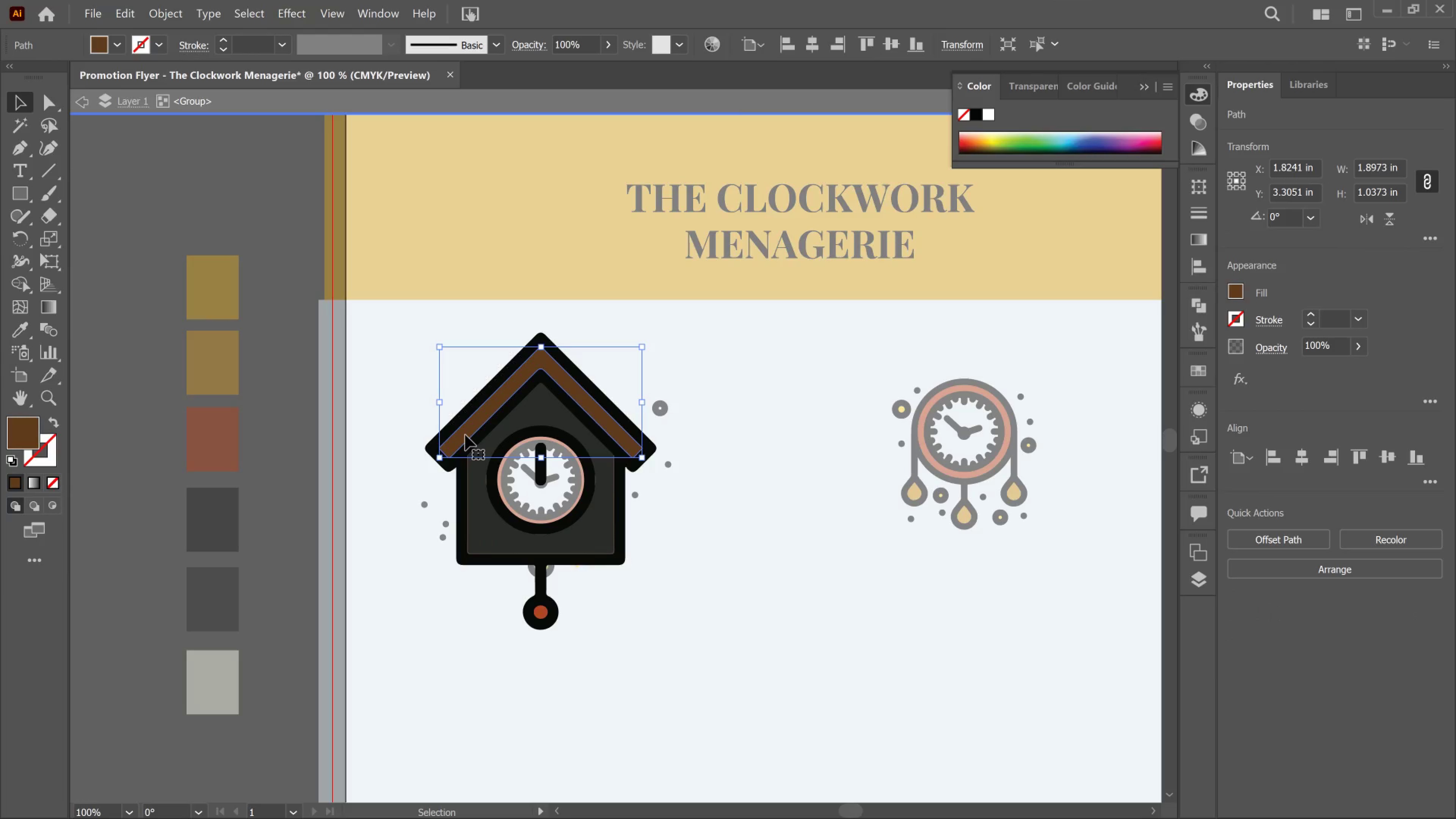 
key(I)
 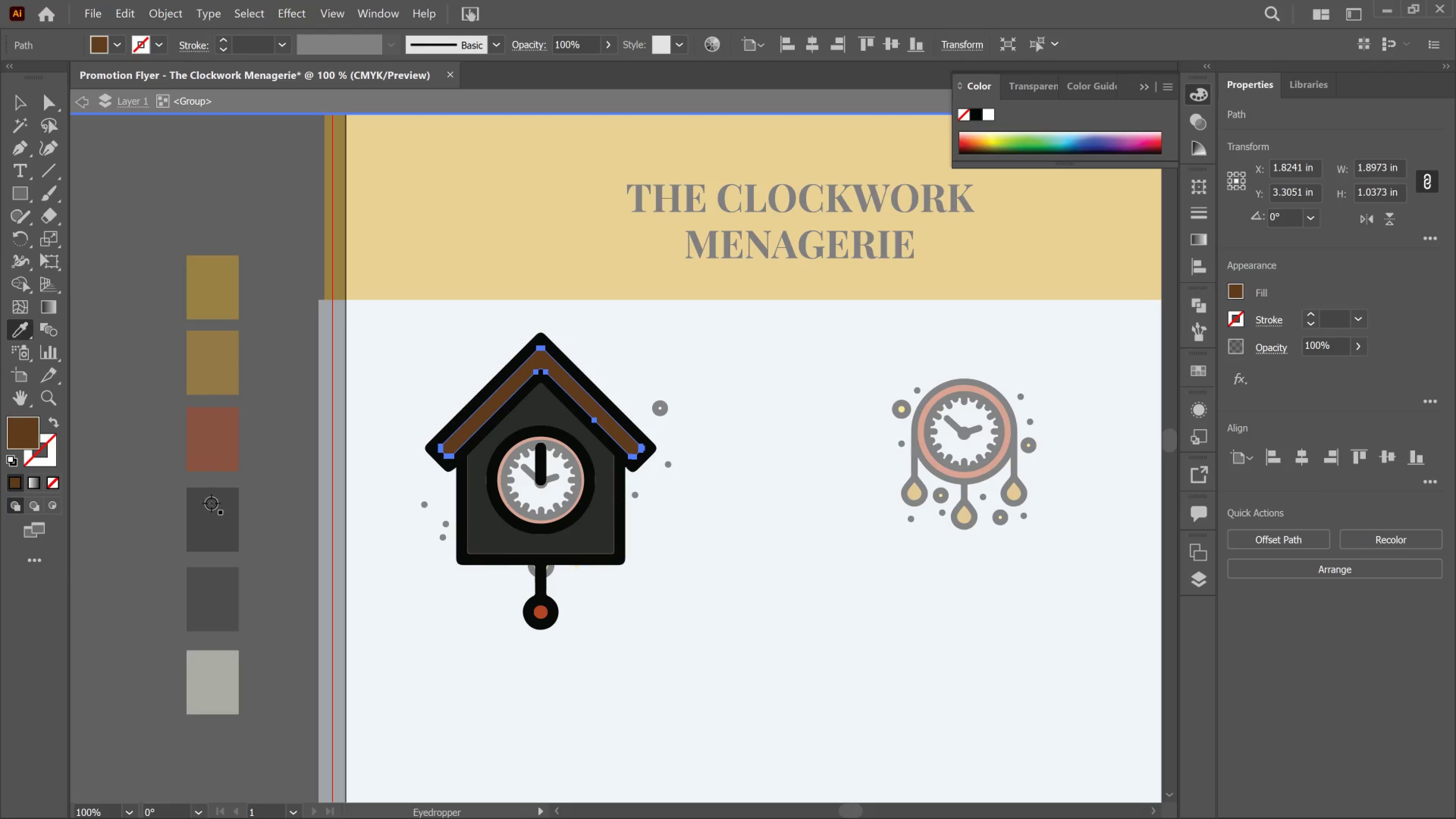 
left_click([214, 526])
 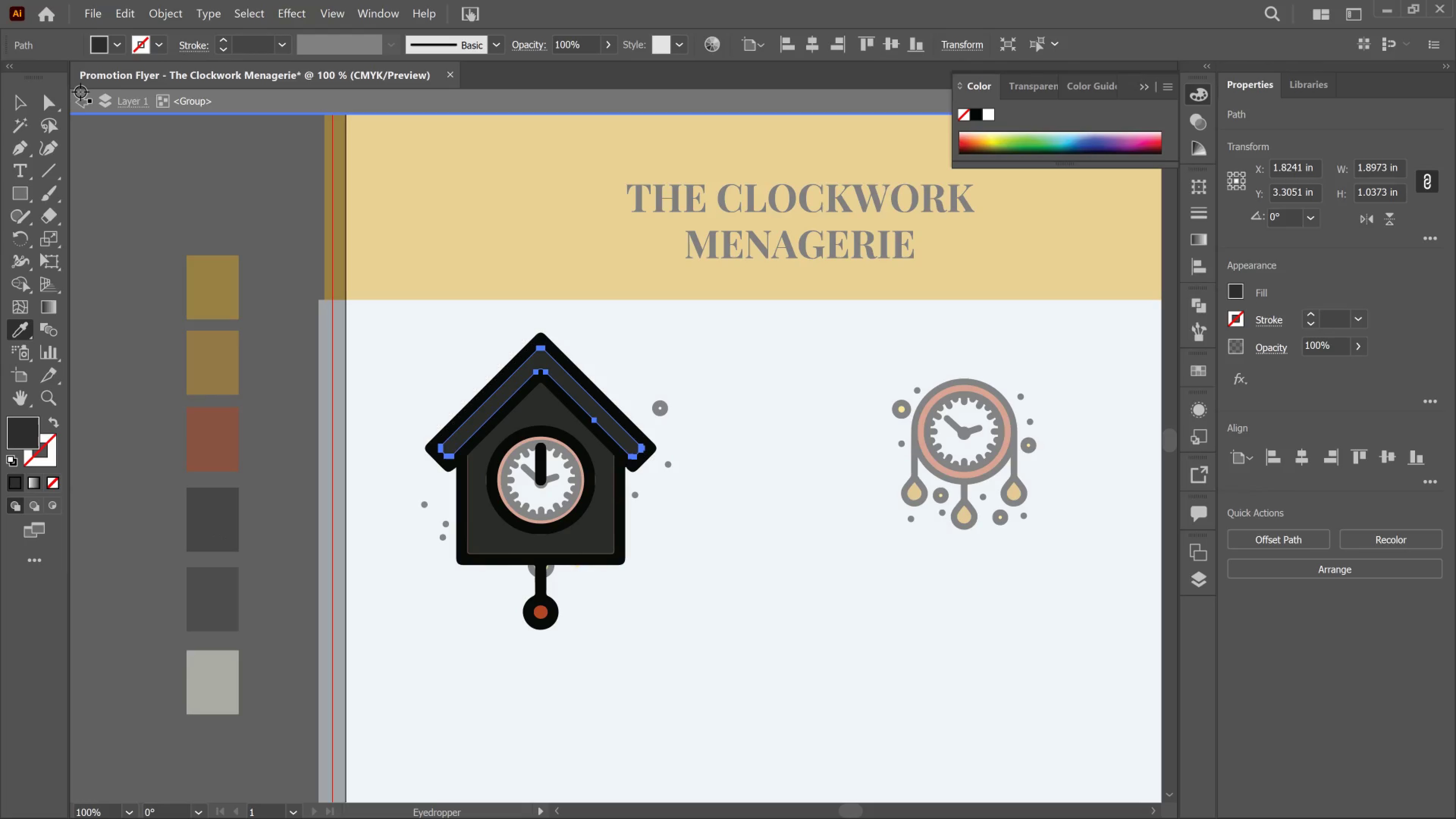 
left_click([83, 93])
 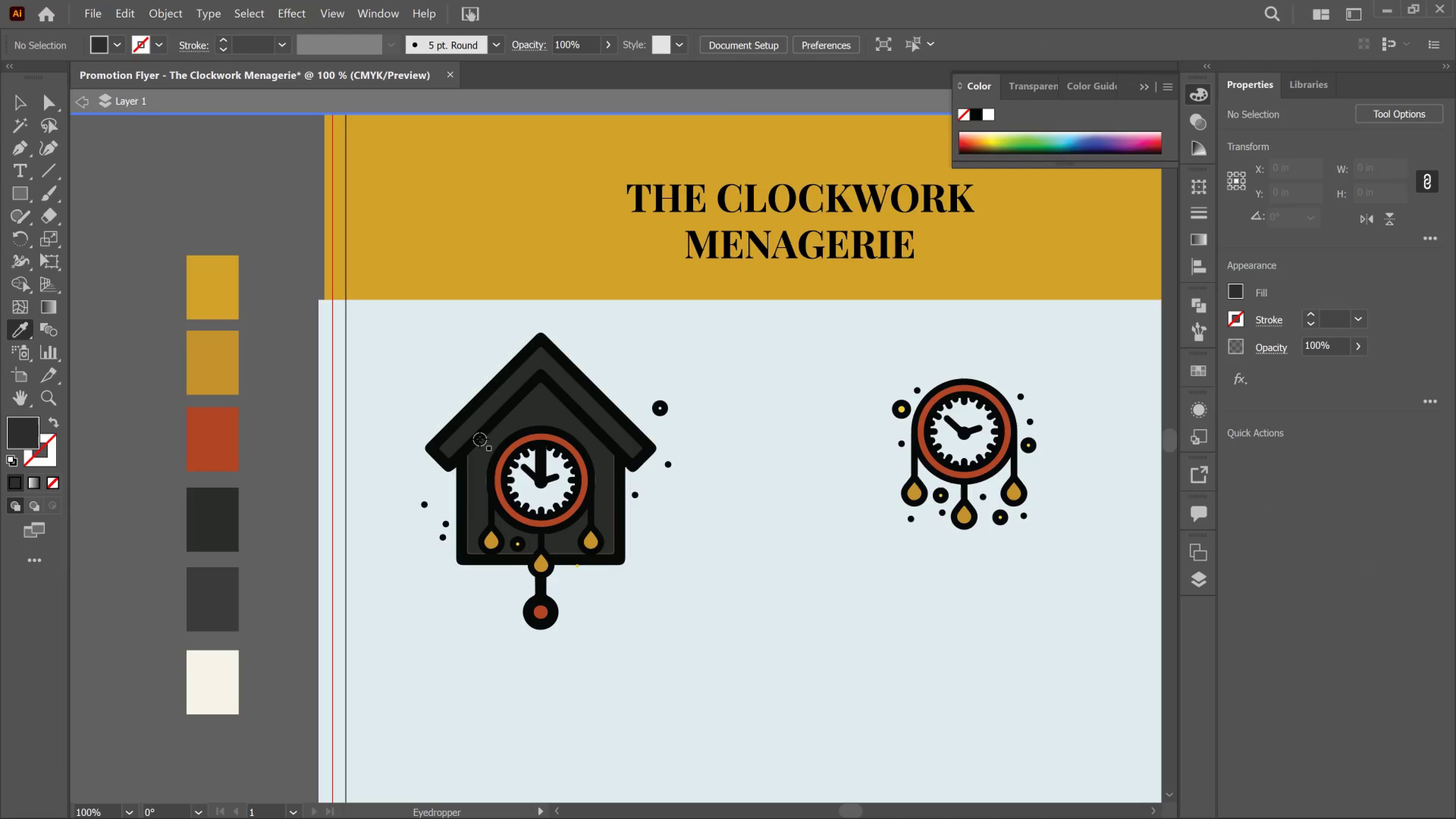 
key(V)
 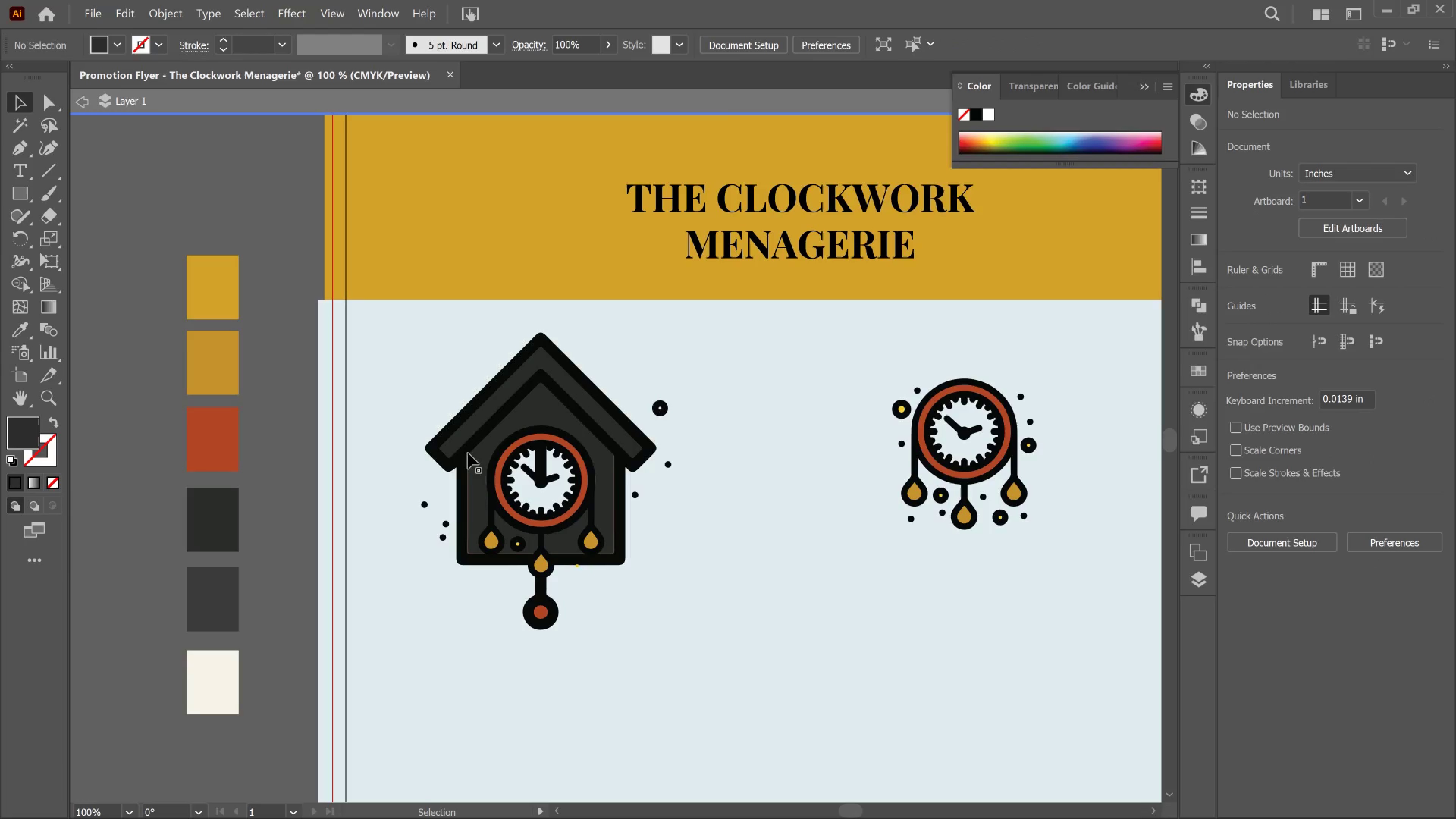 
left_click([468, 453])
 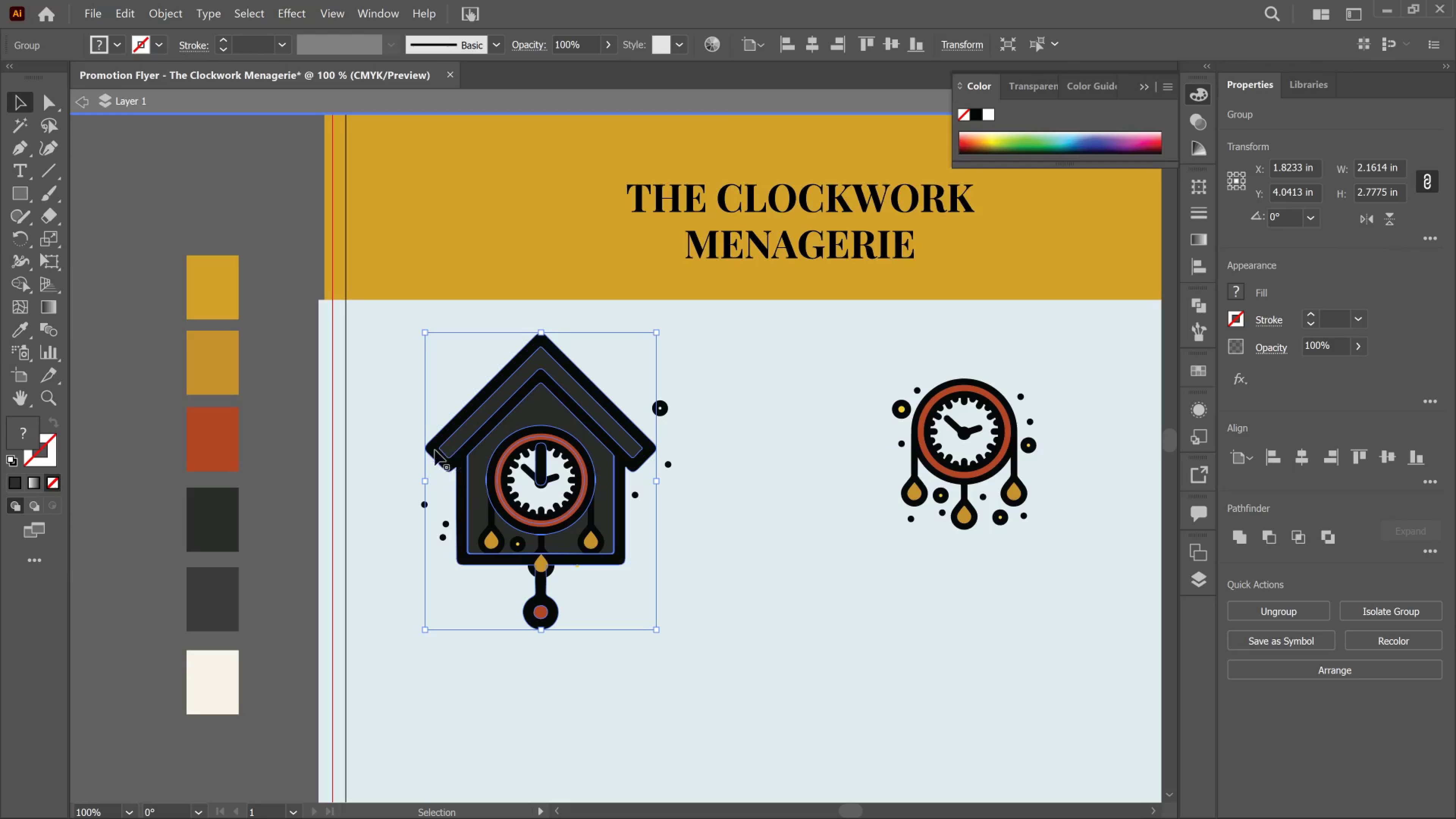 
key(I)
 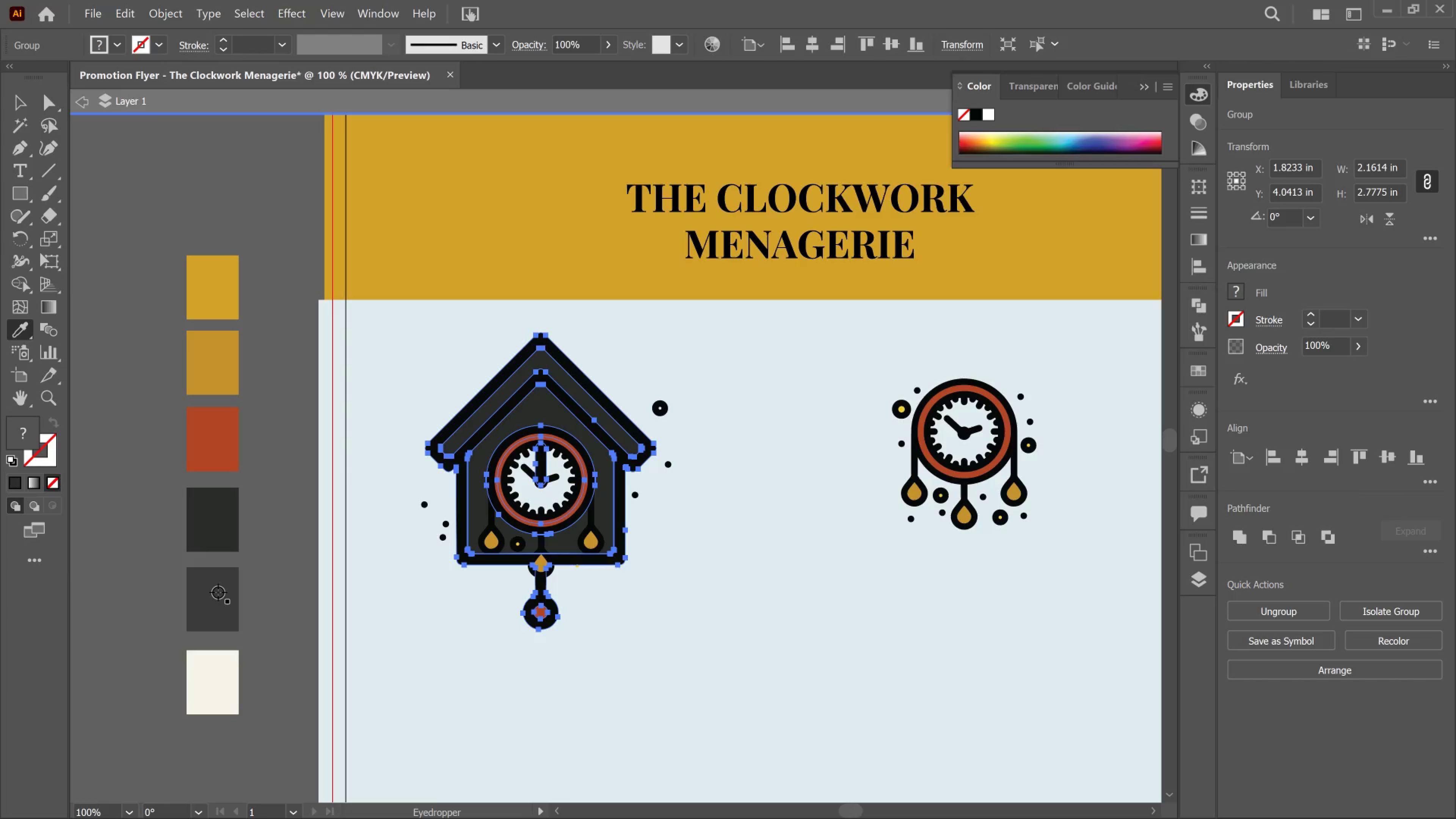 
left_click([218, 592])
 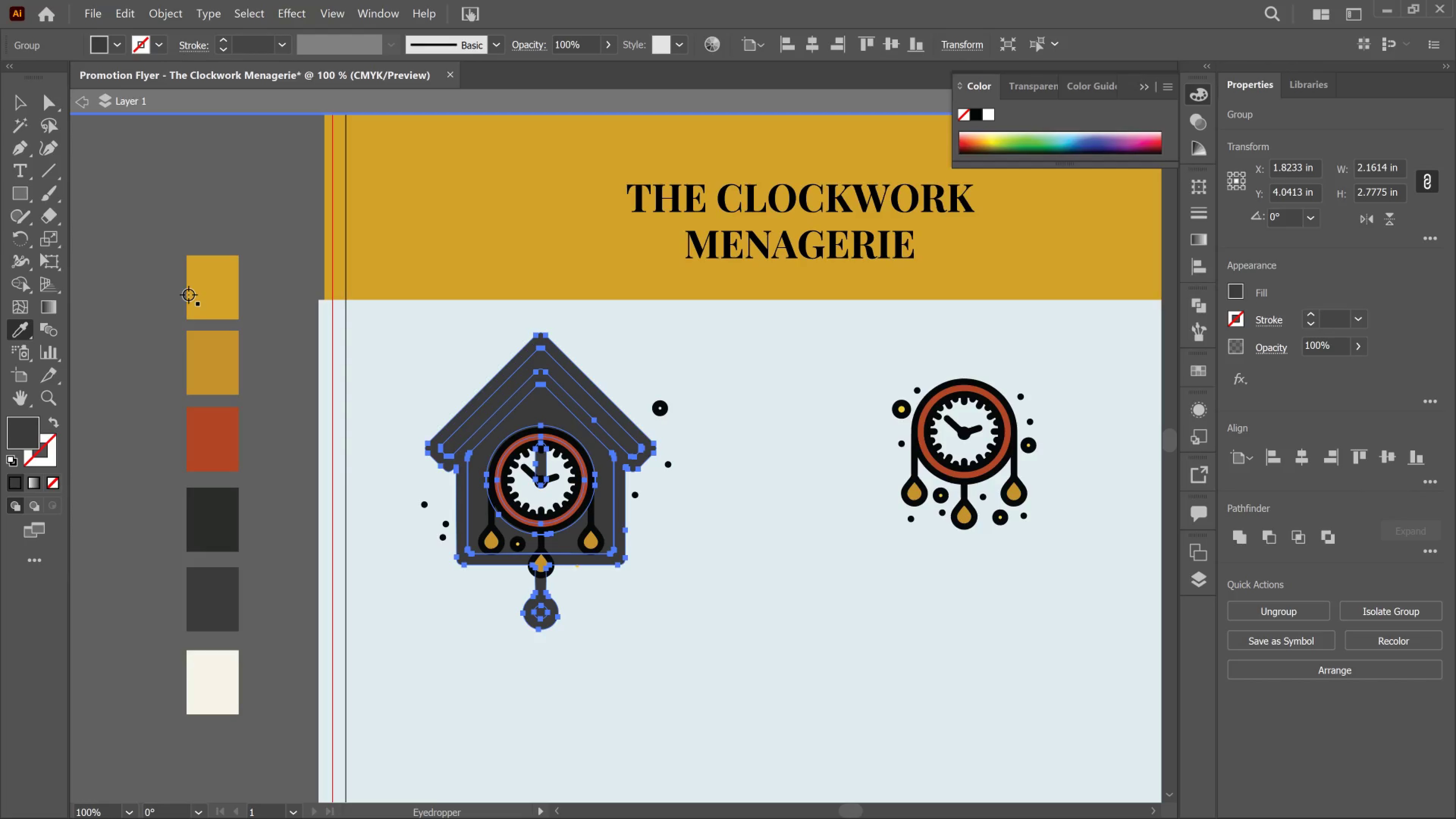 
key(Control+ControlLeft)
 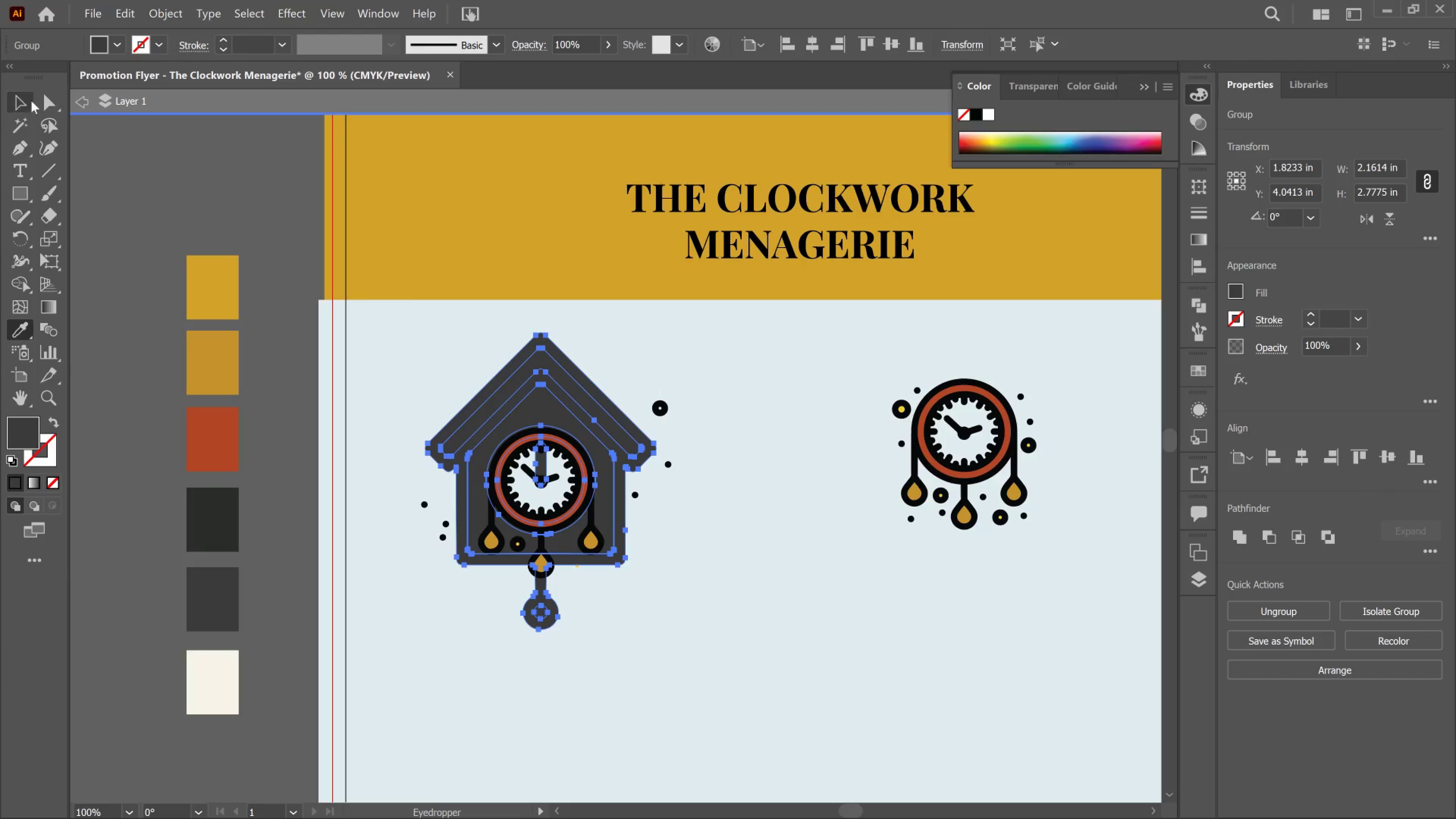 
left_click([78, 95])
 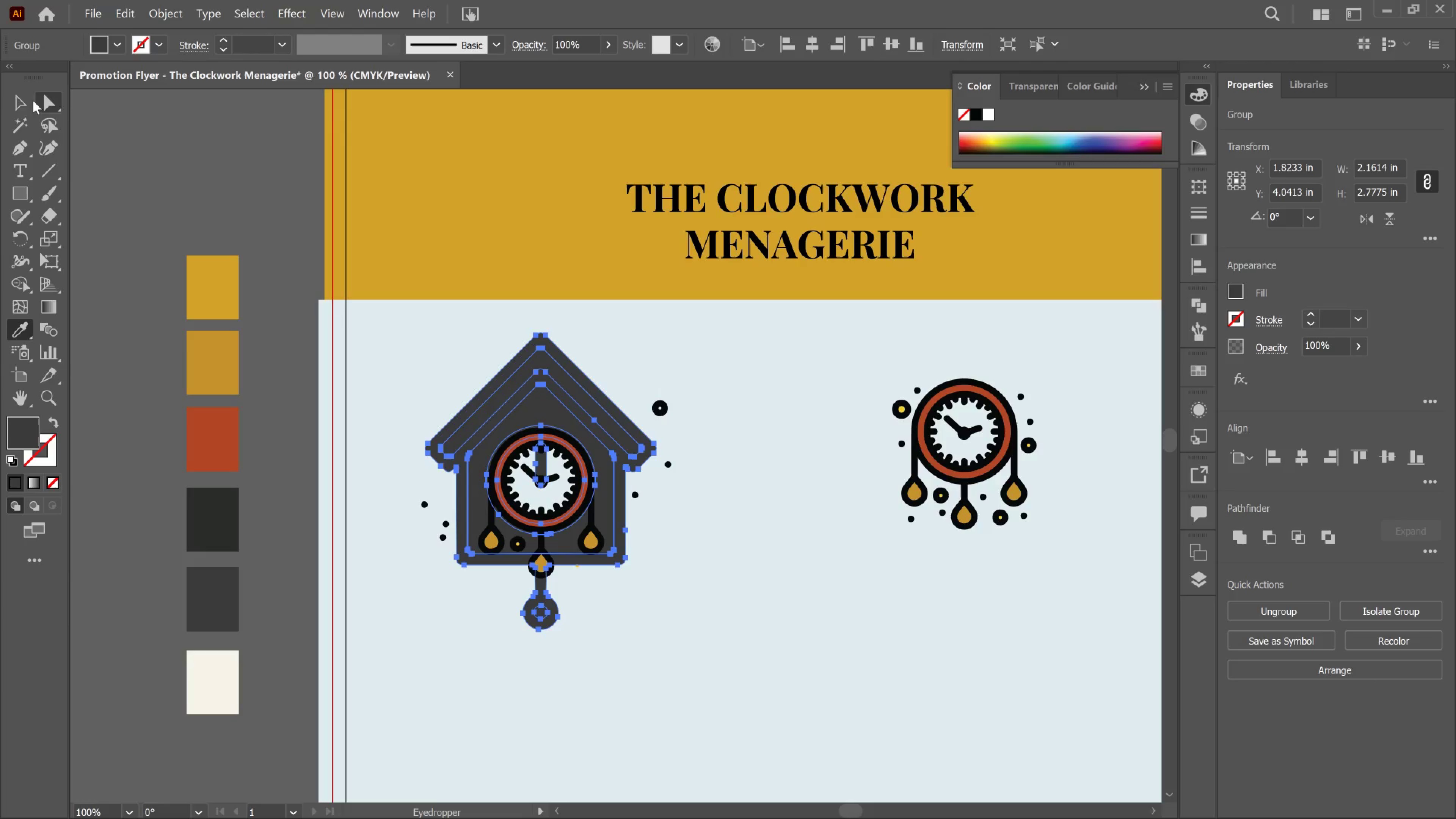 
left_click([20, 103])
 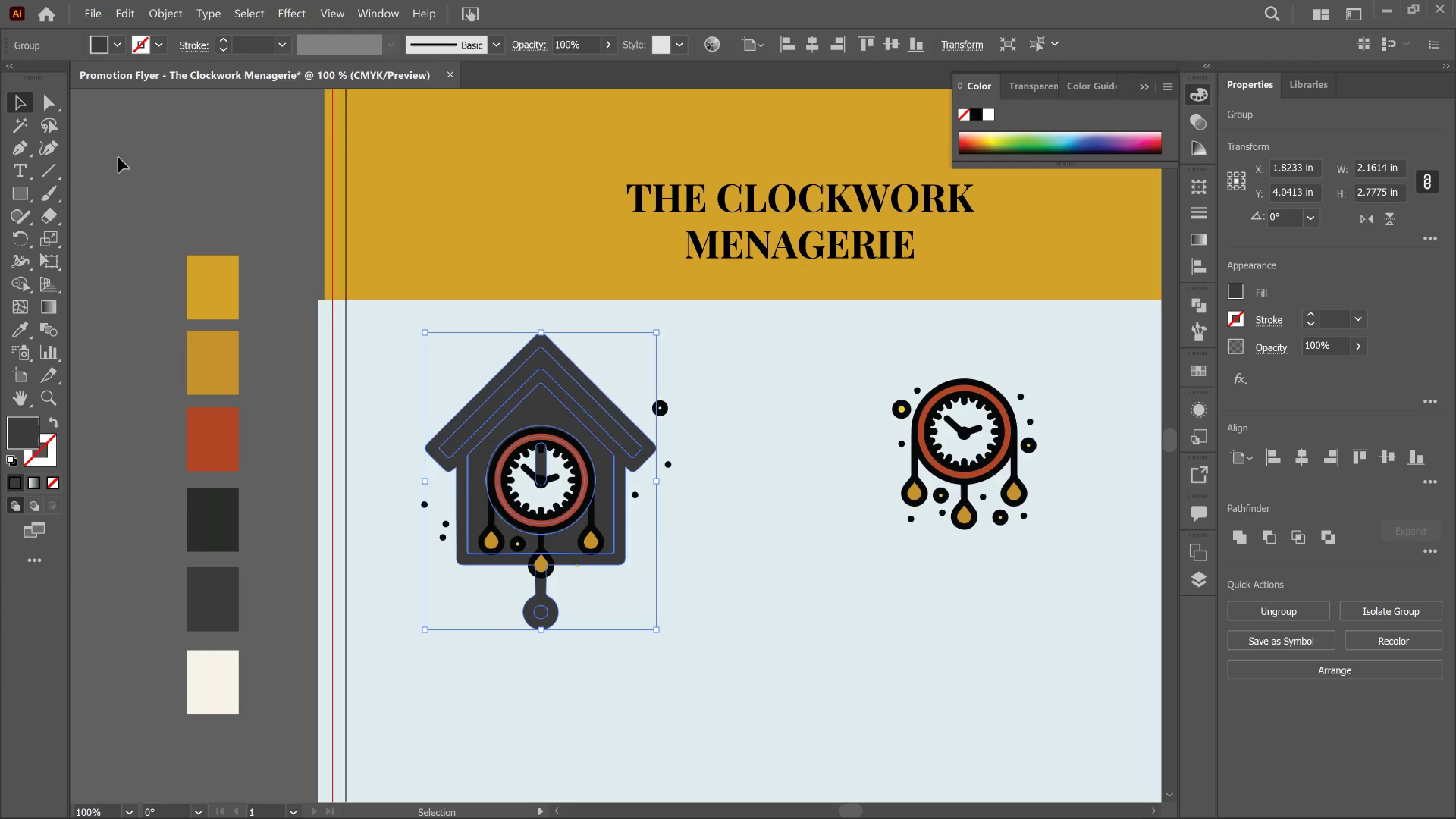 
left_click([118, 157])
 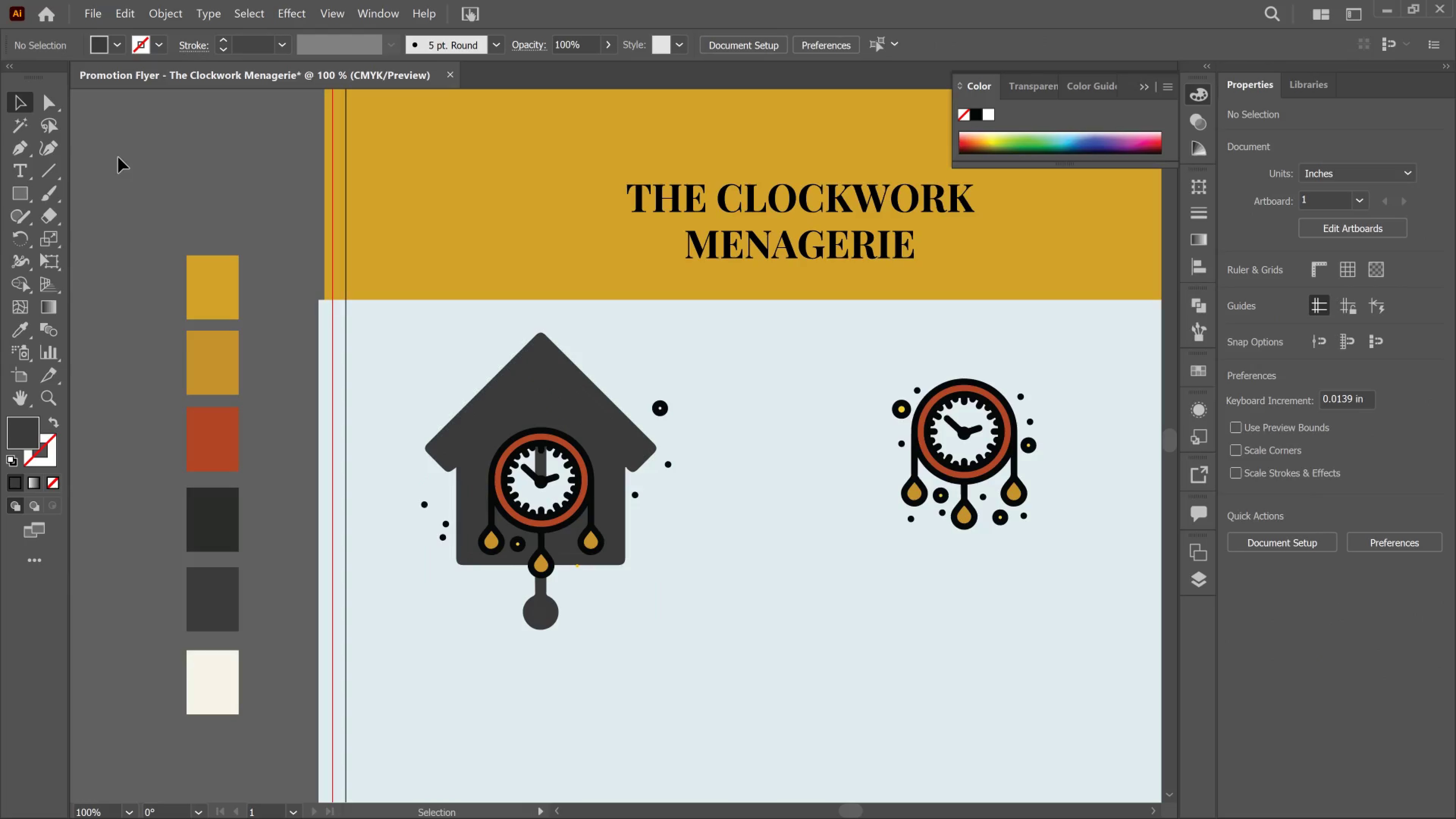 
key(Control+Z)
 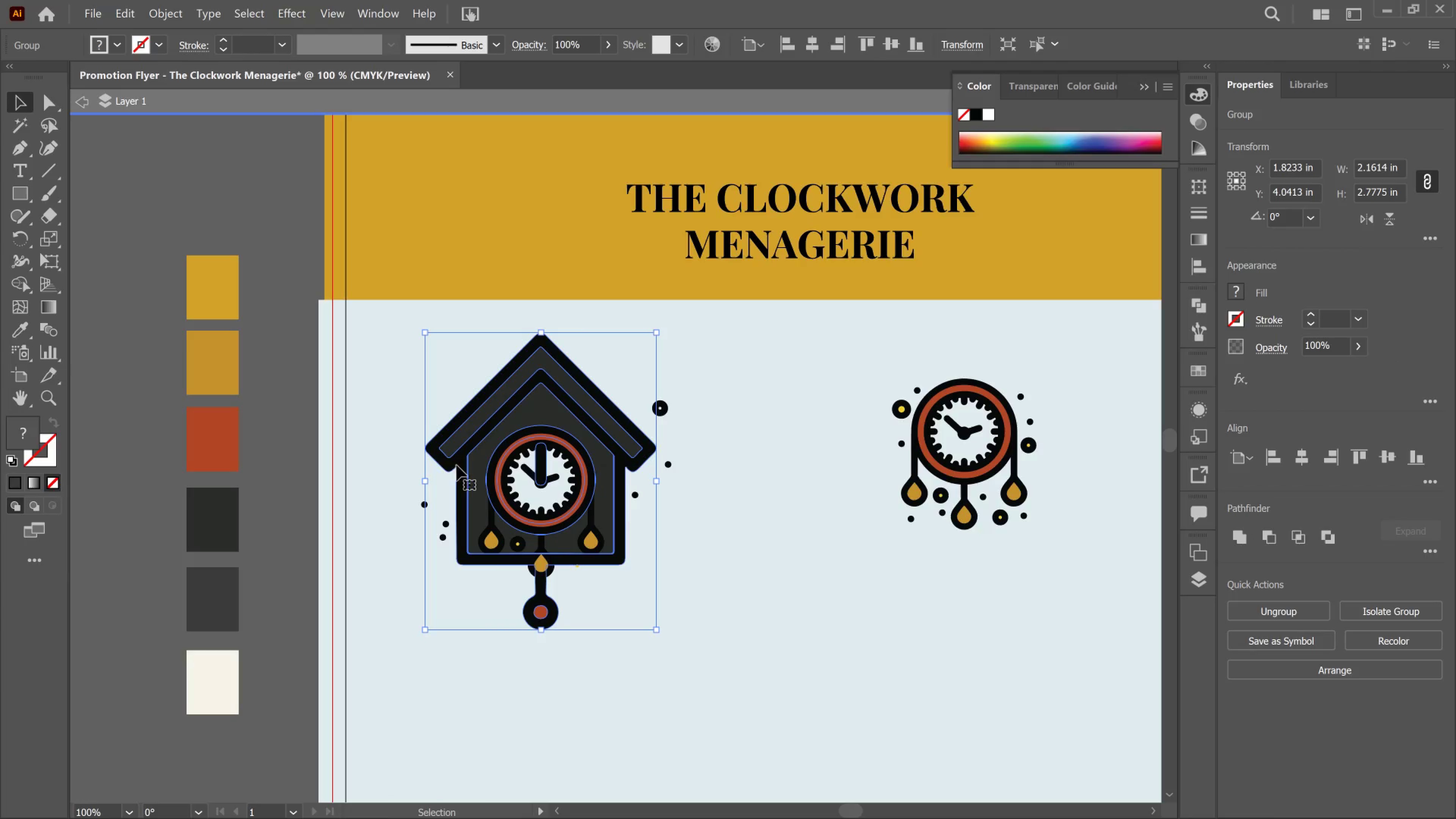 
double_click([458, 465])
 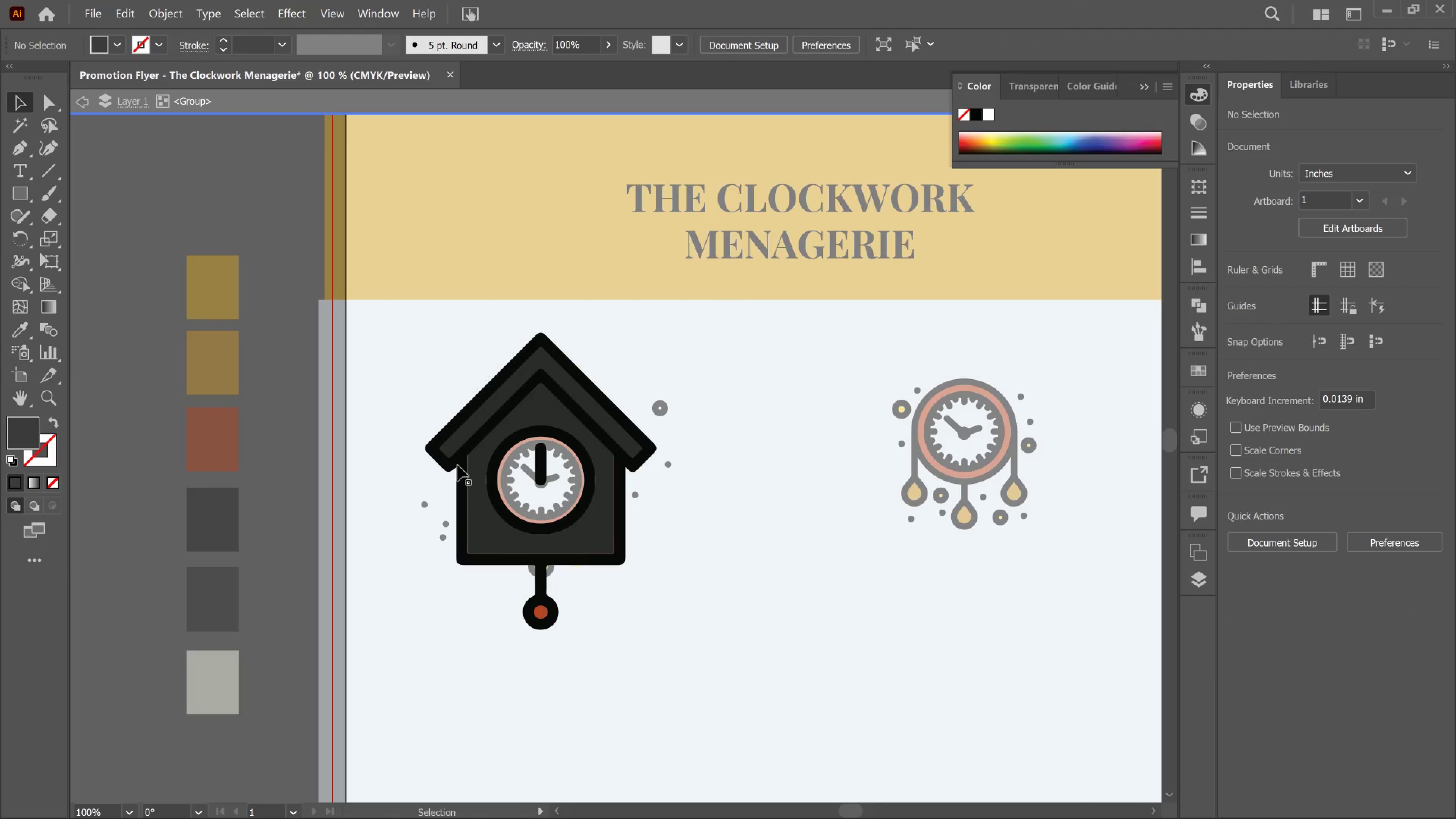 
left_click([458, 465])
 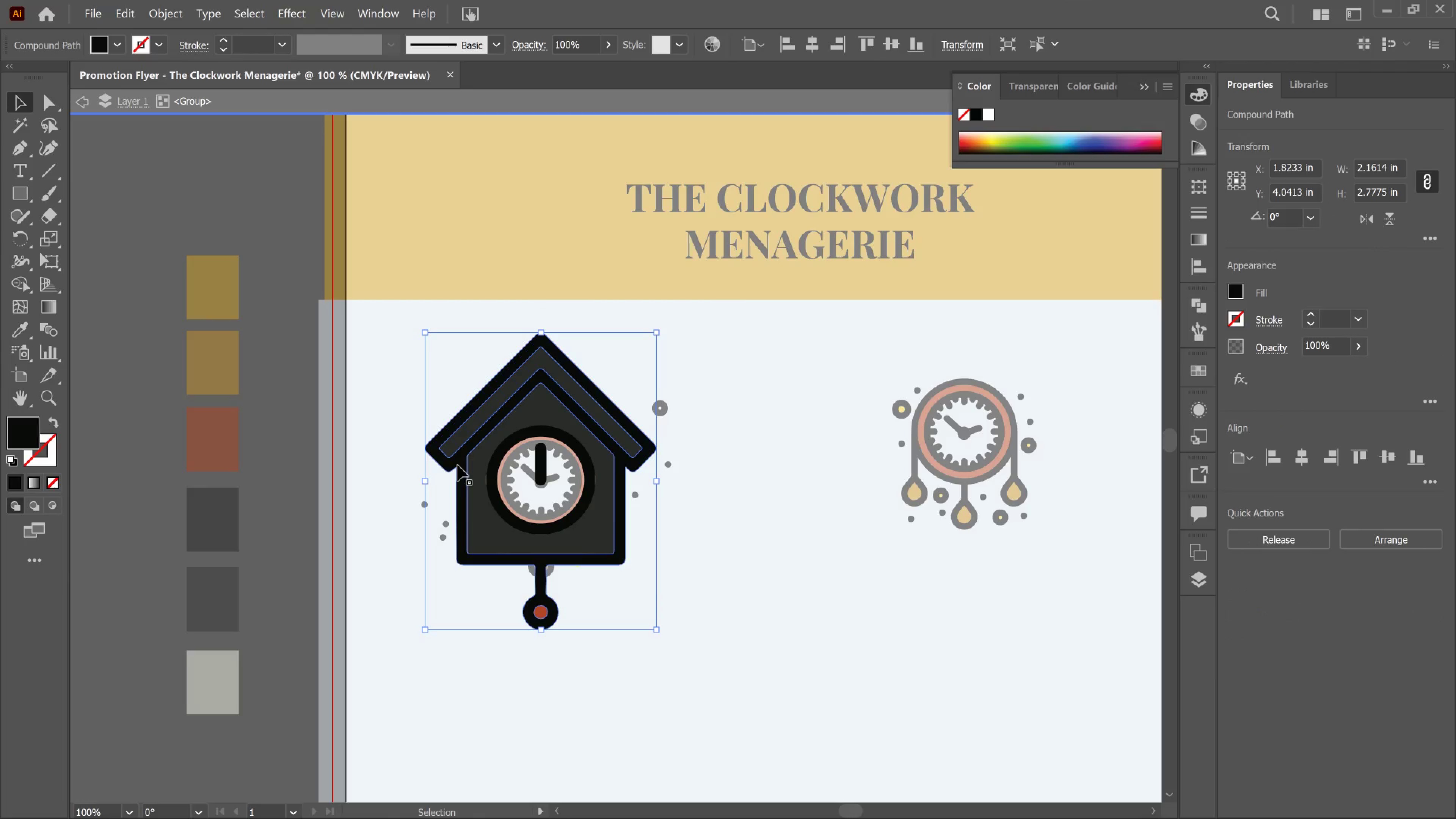 
key(I)
 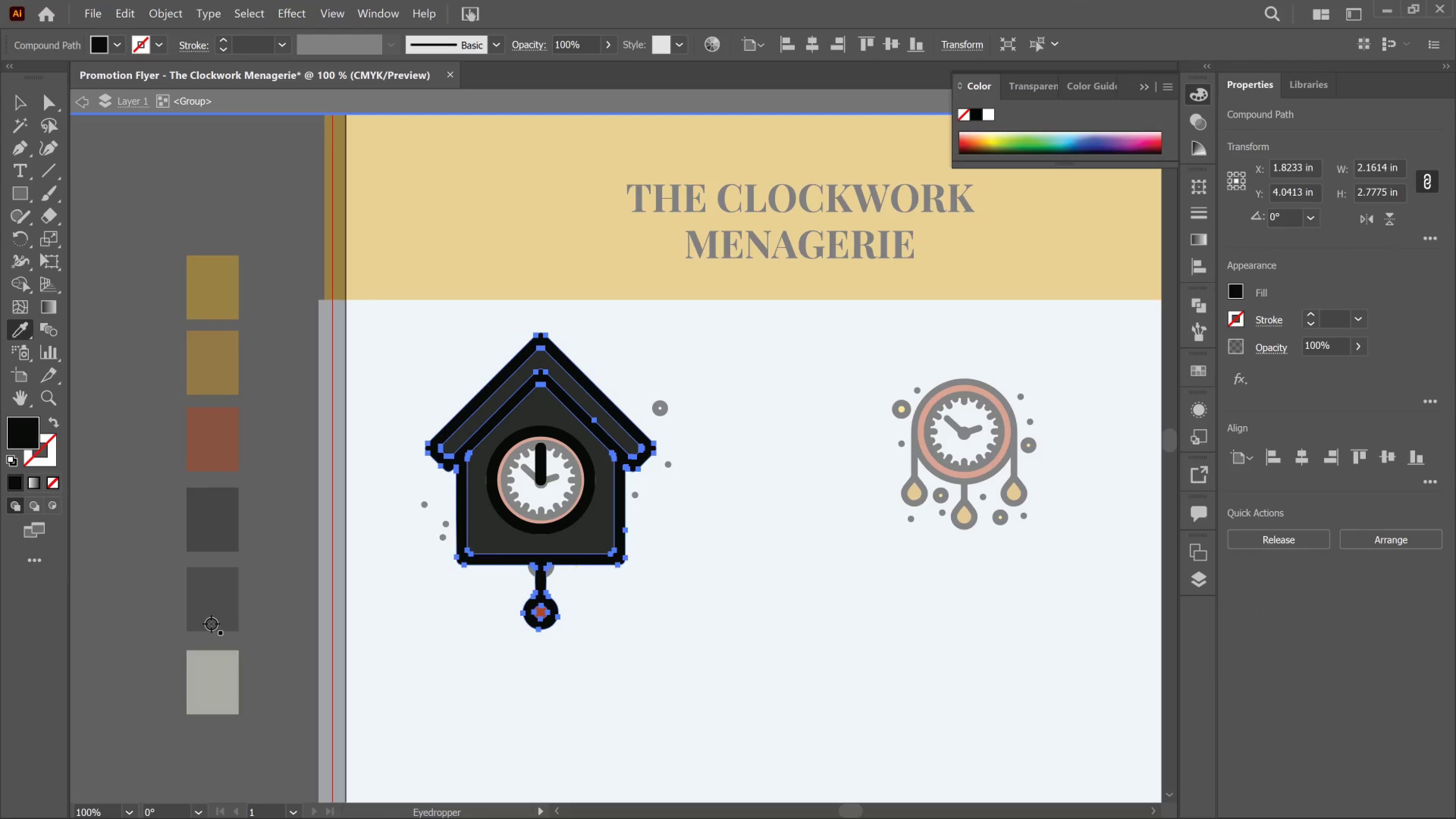 
left_click([216, 616])
 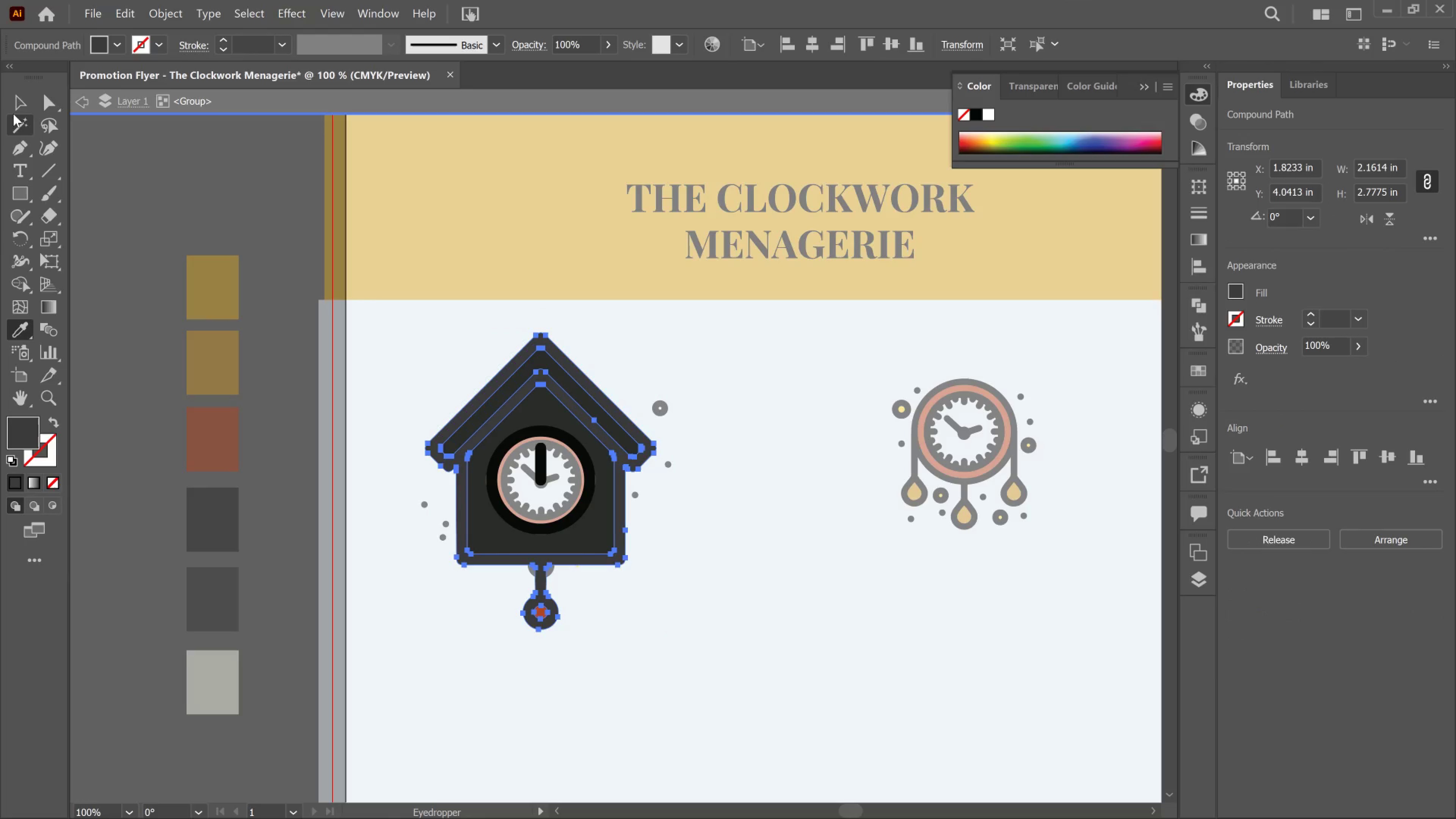 
left_click([17, 99])
 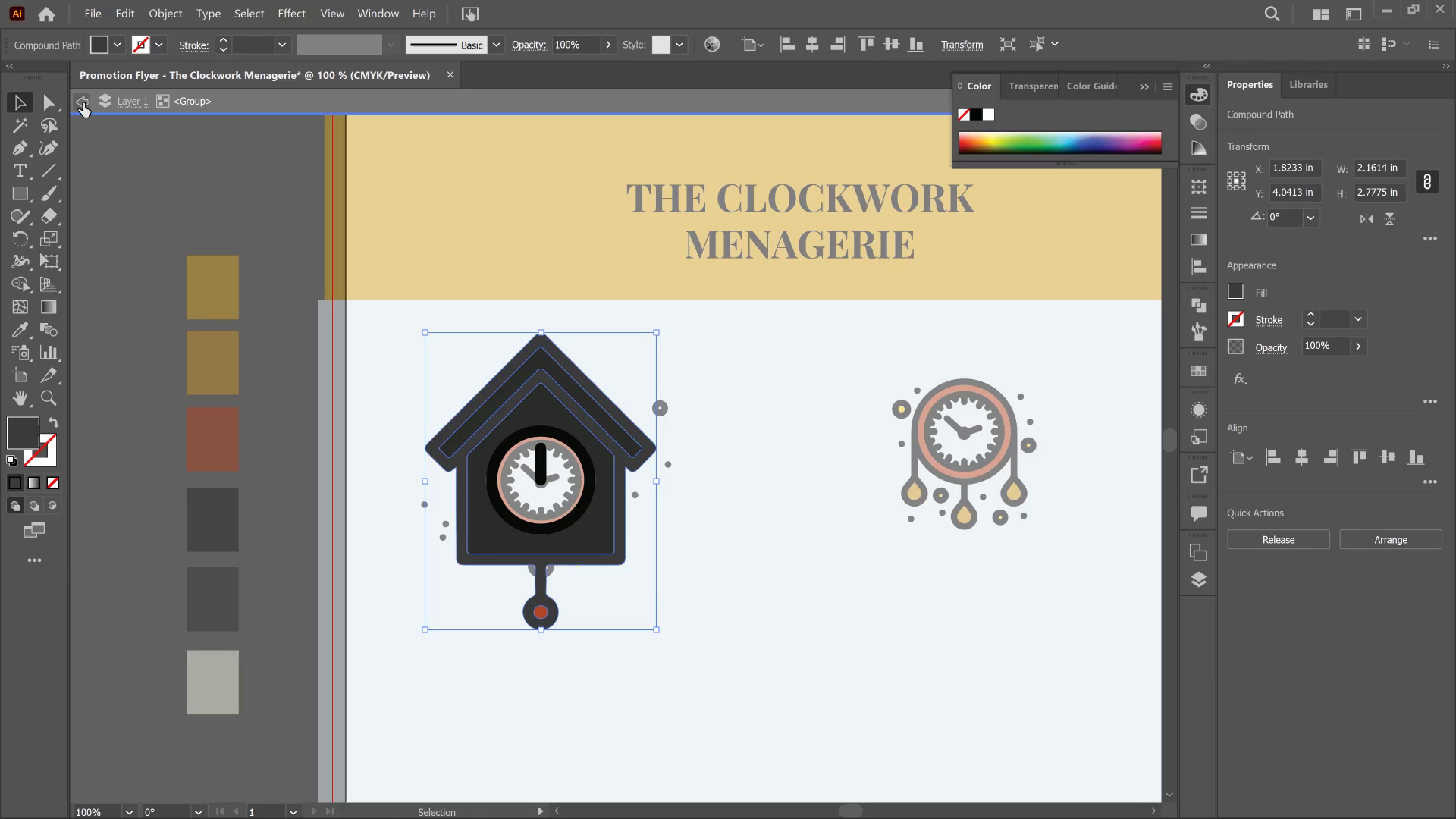 
left_click([84, 103])
 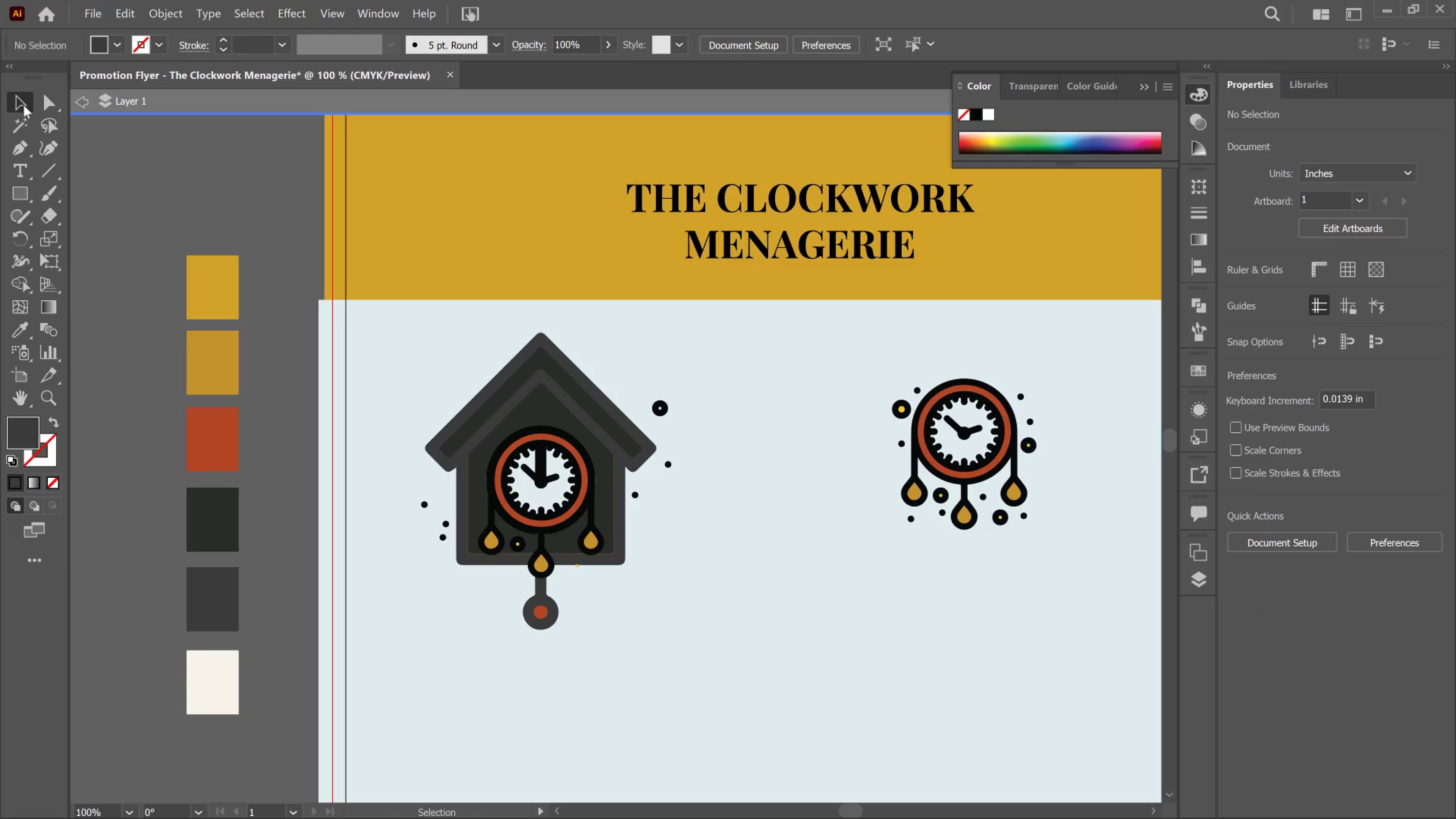 
left_click([23, 105])
 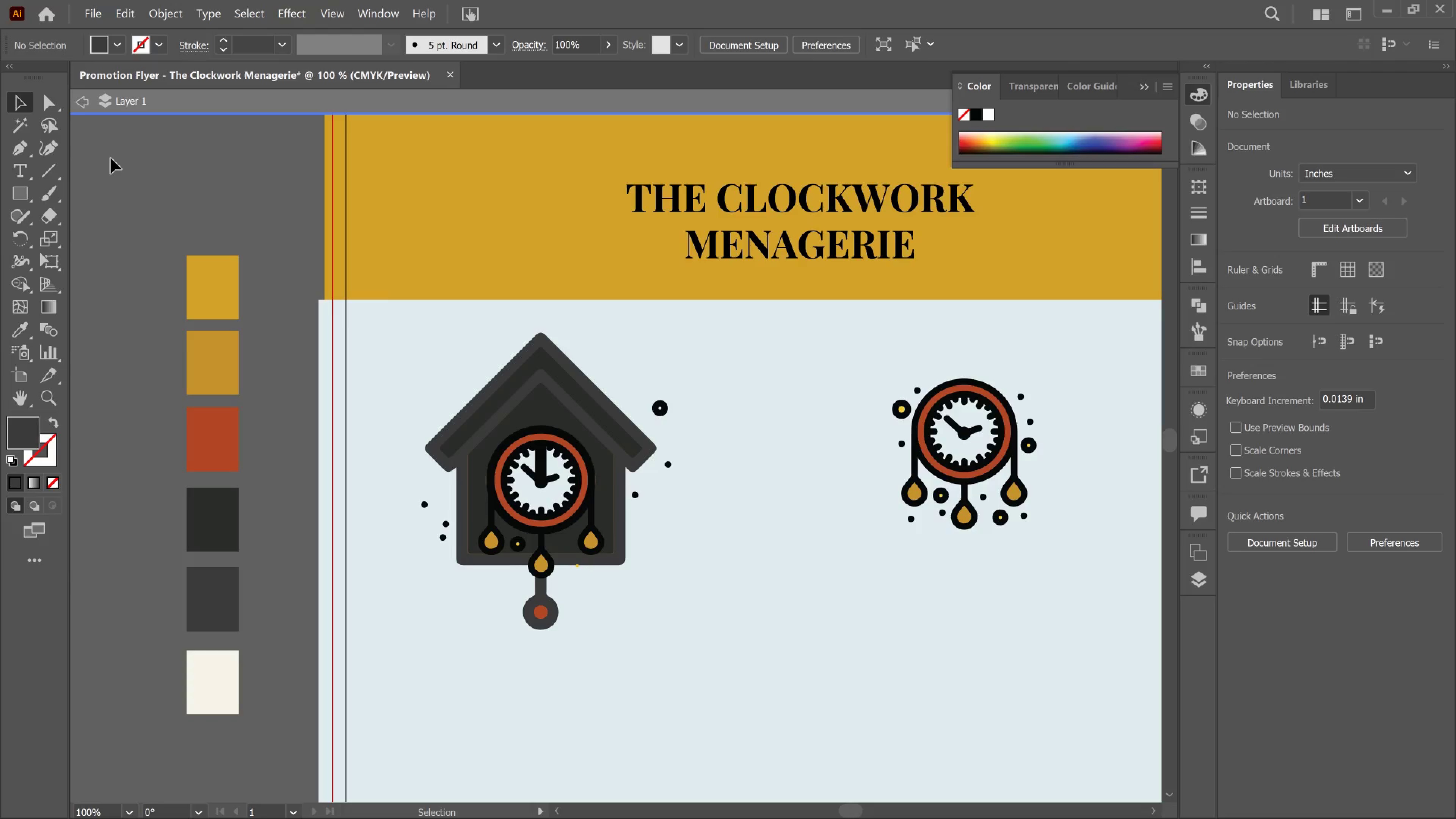 
left_click([111, 158])
 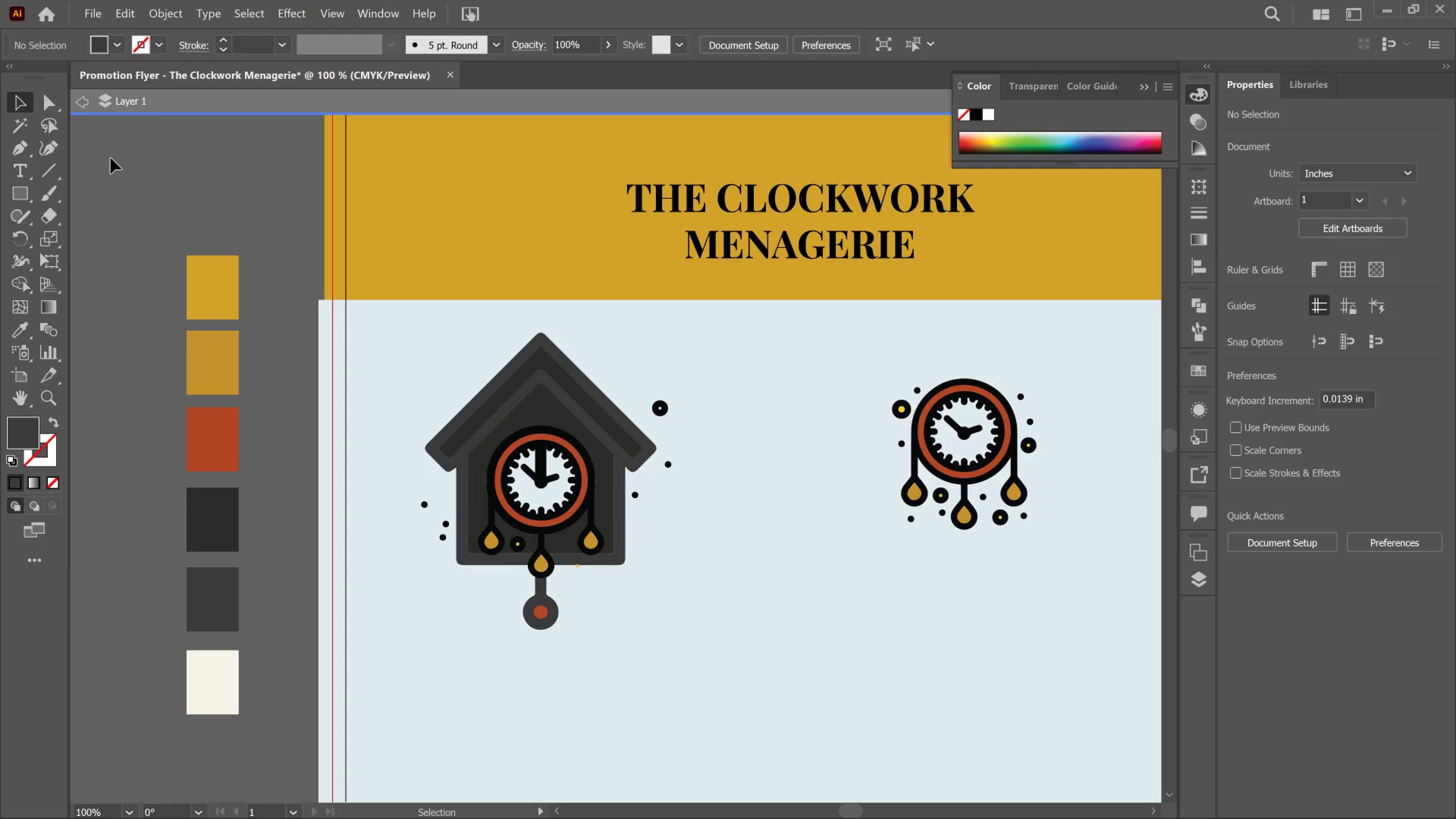 
key(Control+Z)
 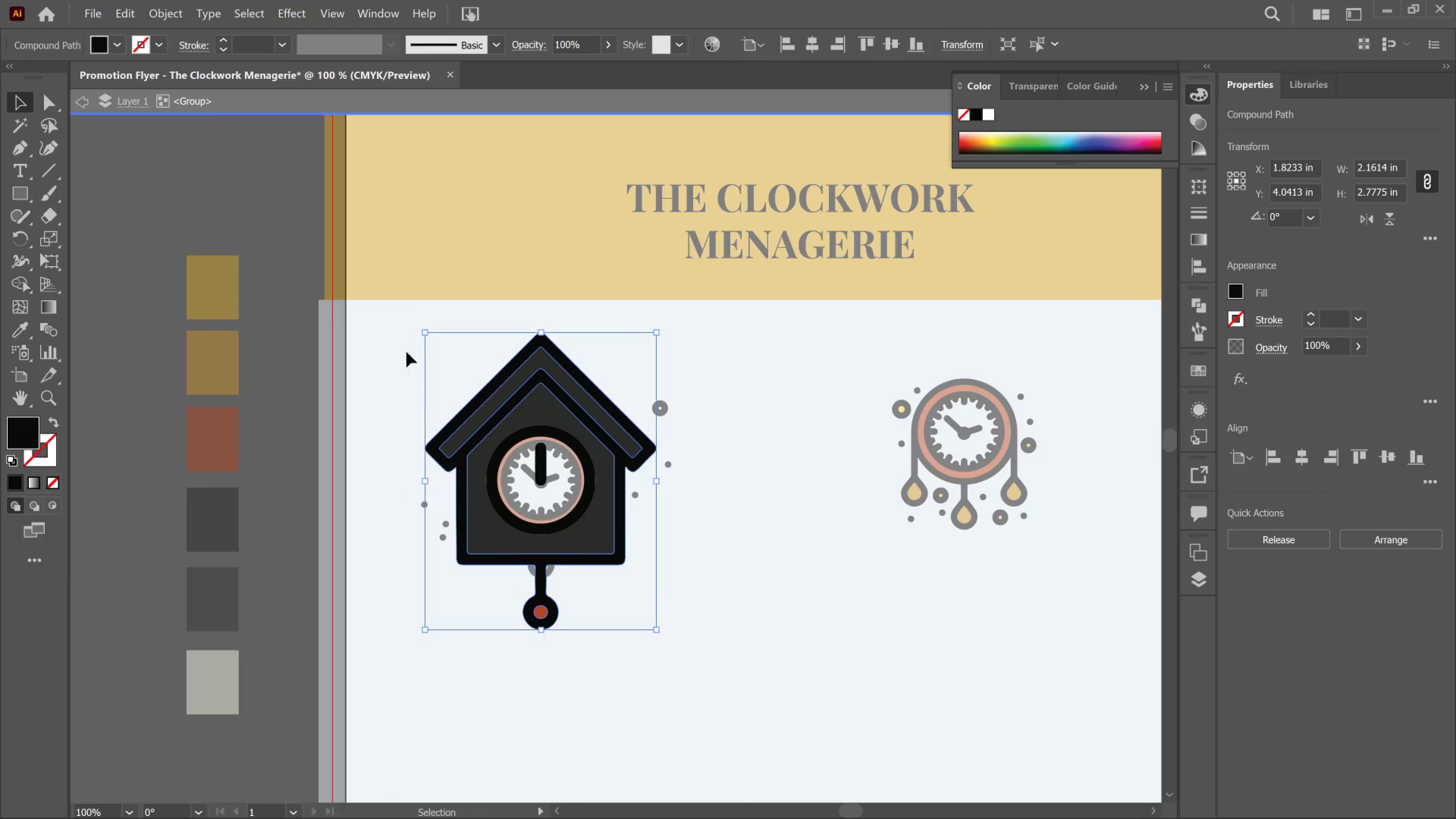 
left_click([281, 309])
 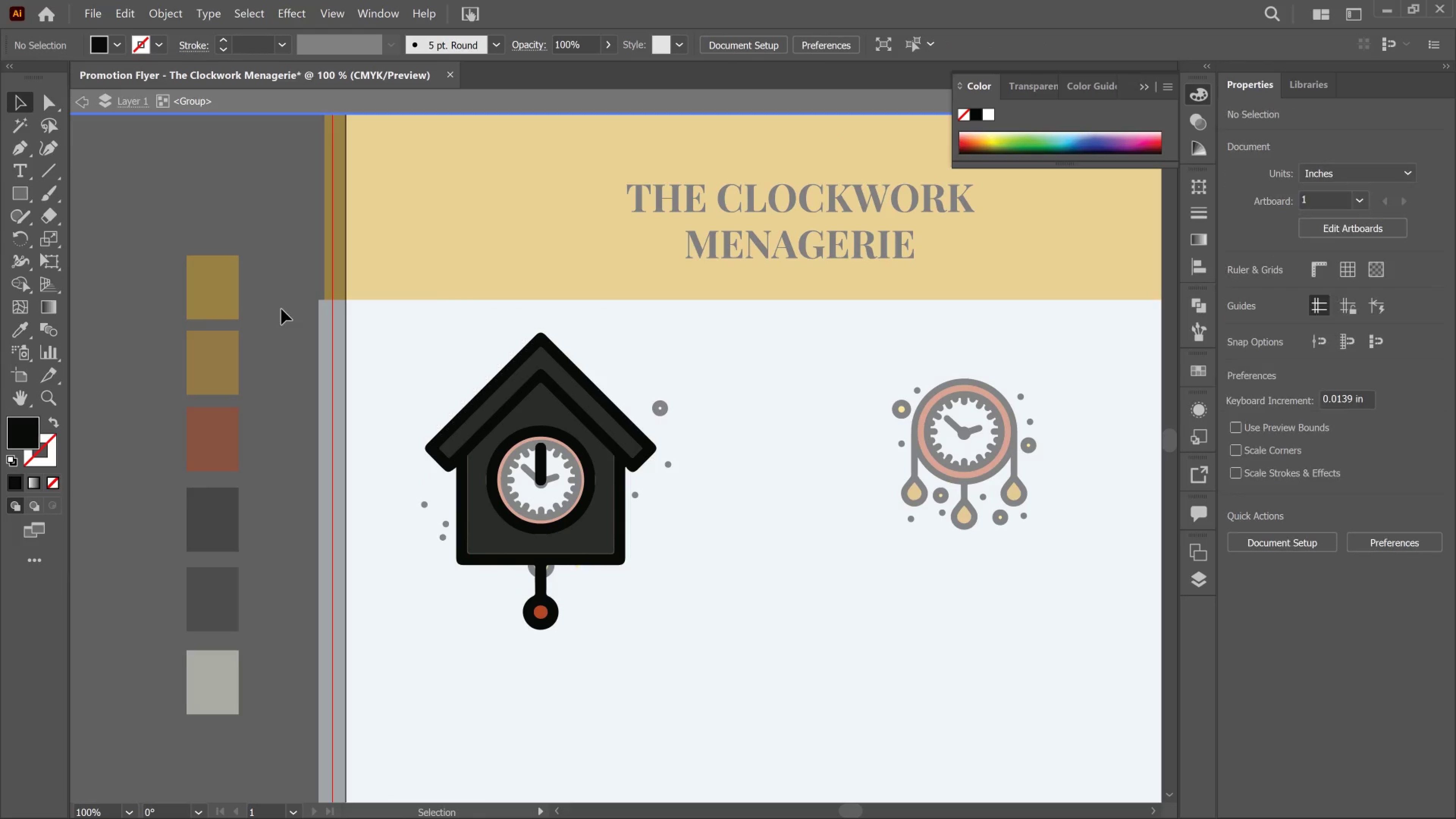 
left_click([281, 309])
 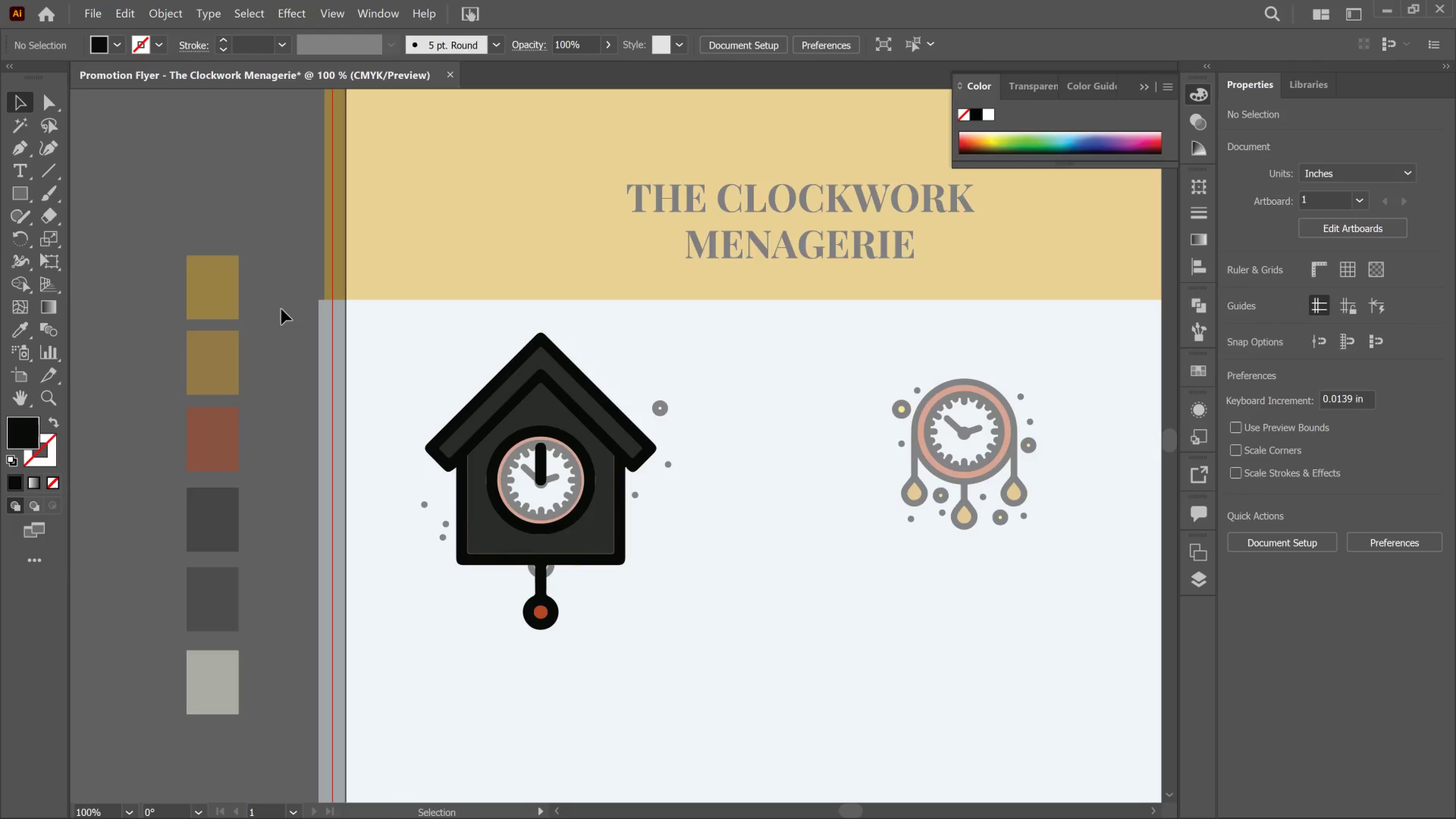 
double_click([281, 309])
 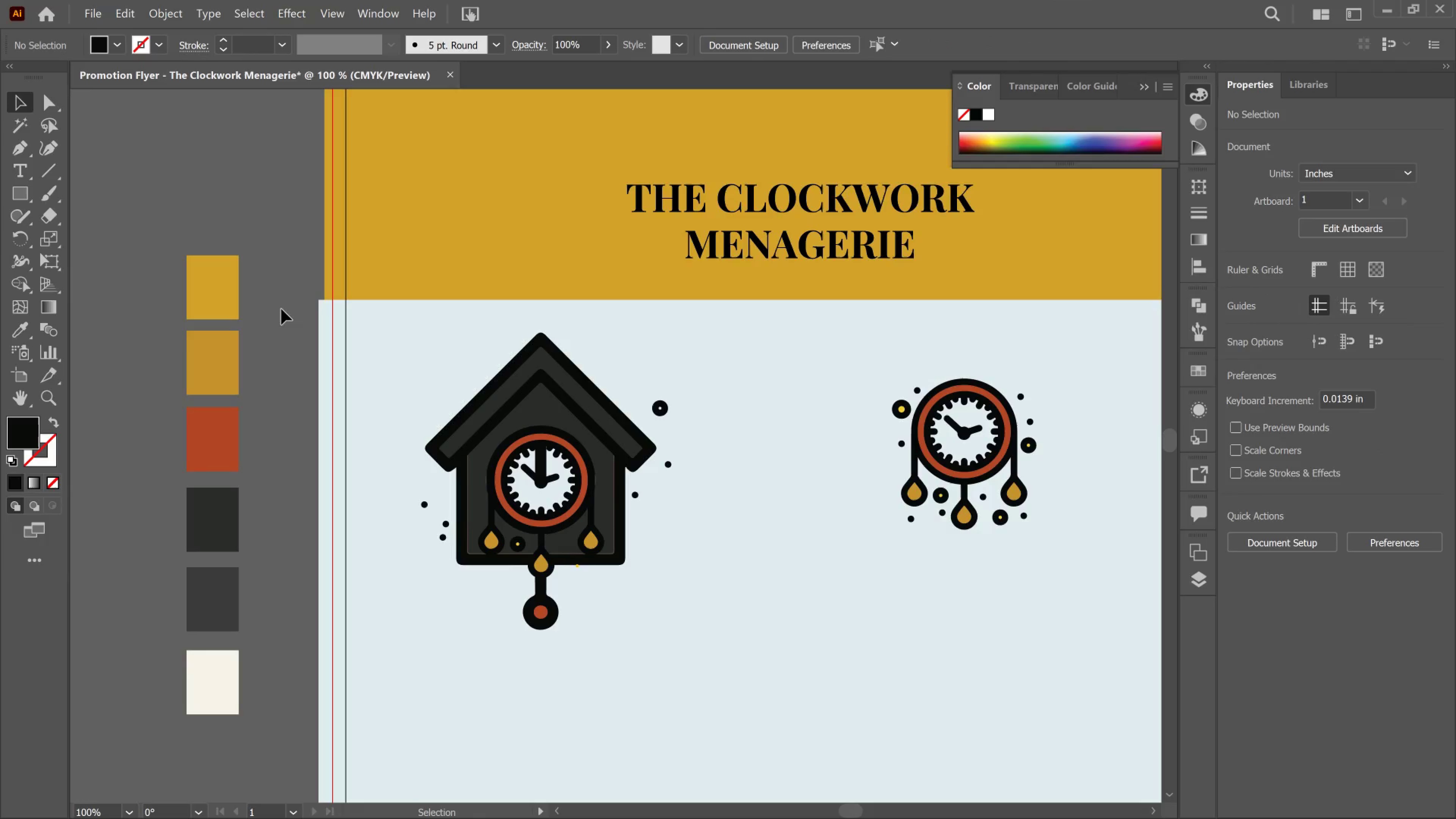 
triple_click([281, 309])
 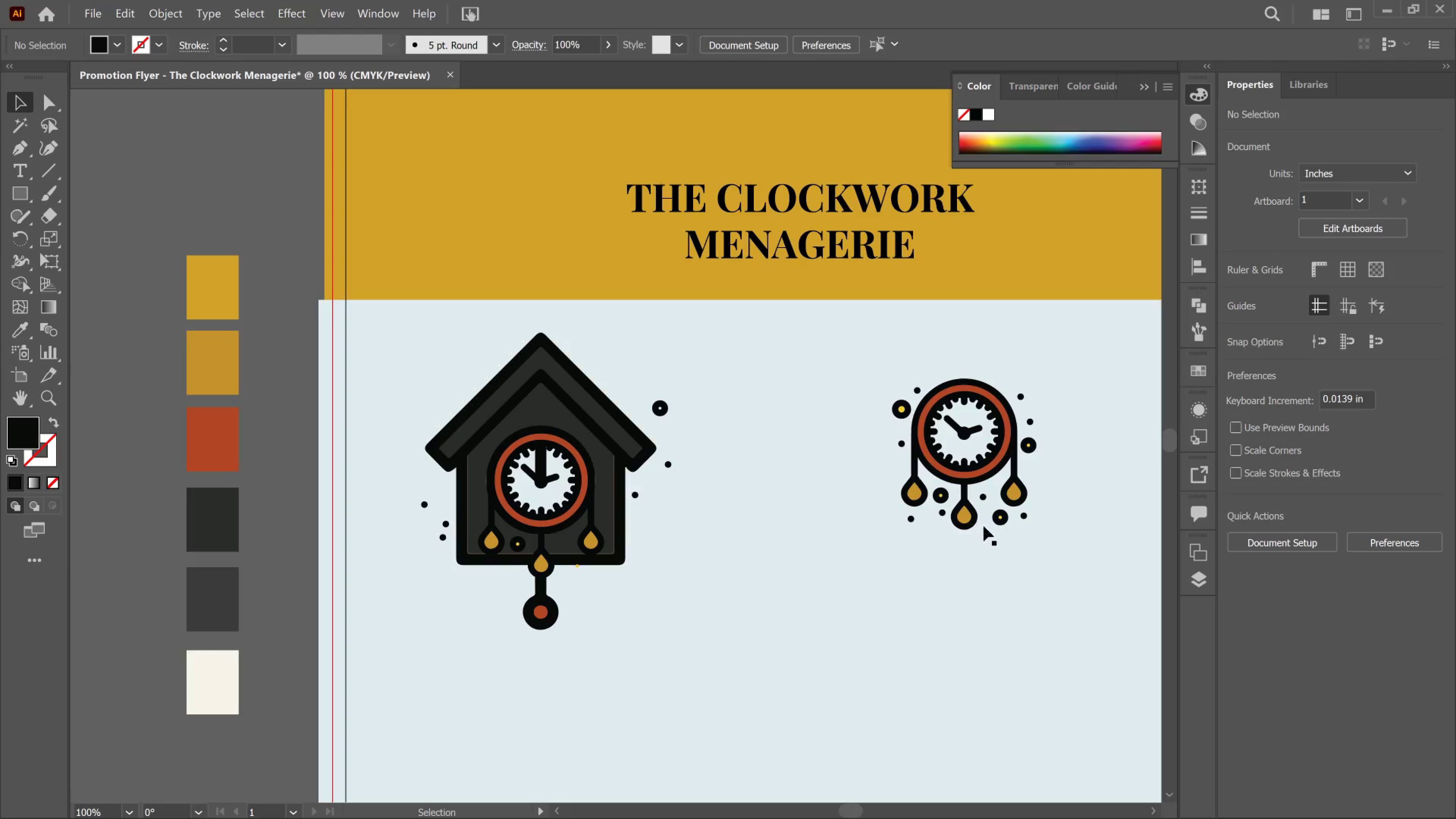 
wait(5.37)
 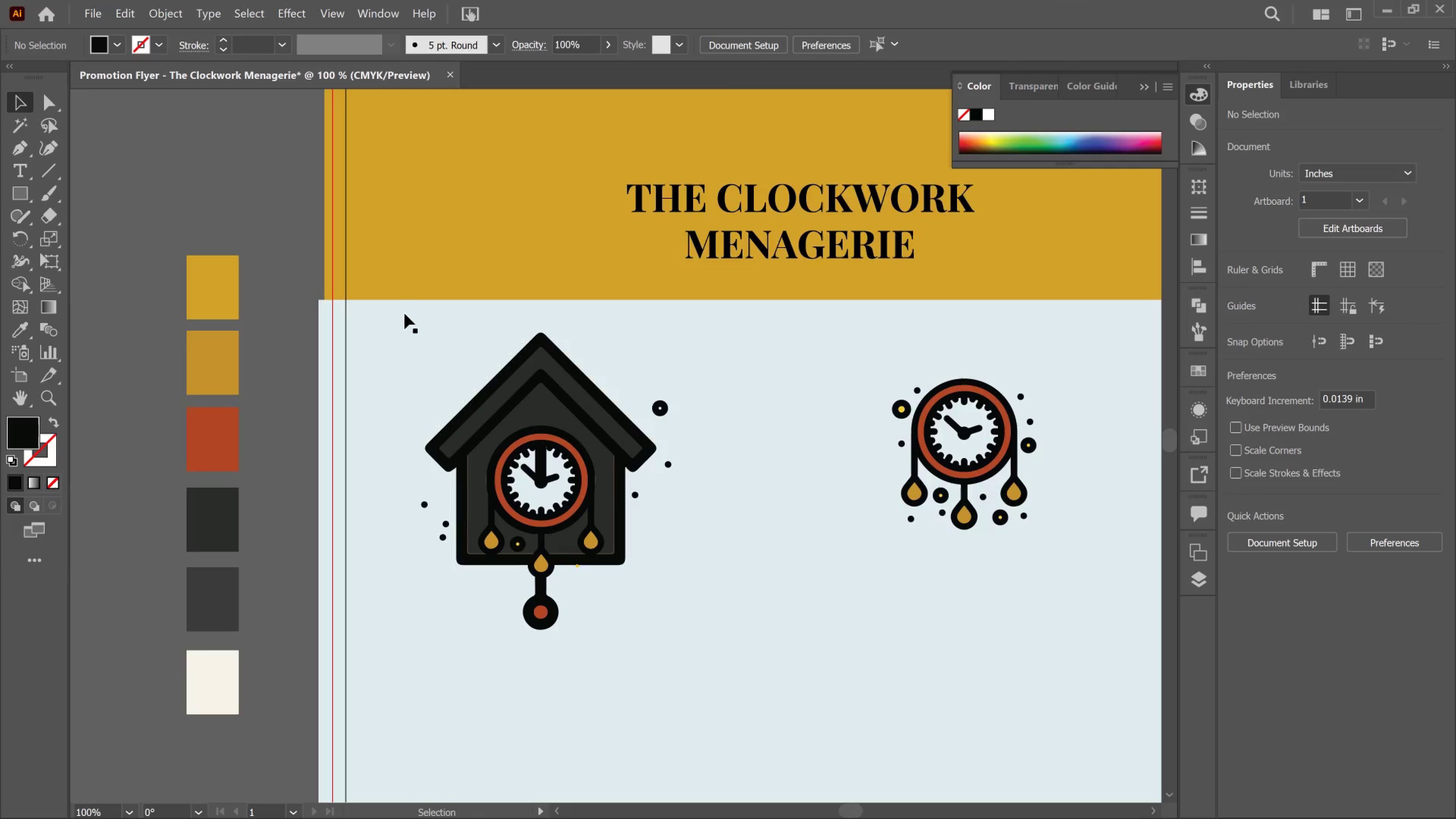 
left_click_drag(start_coordinate=[1033, 562], to_coordinate=[900, 427])
 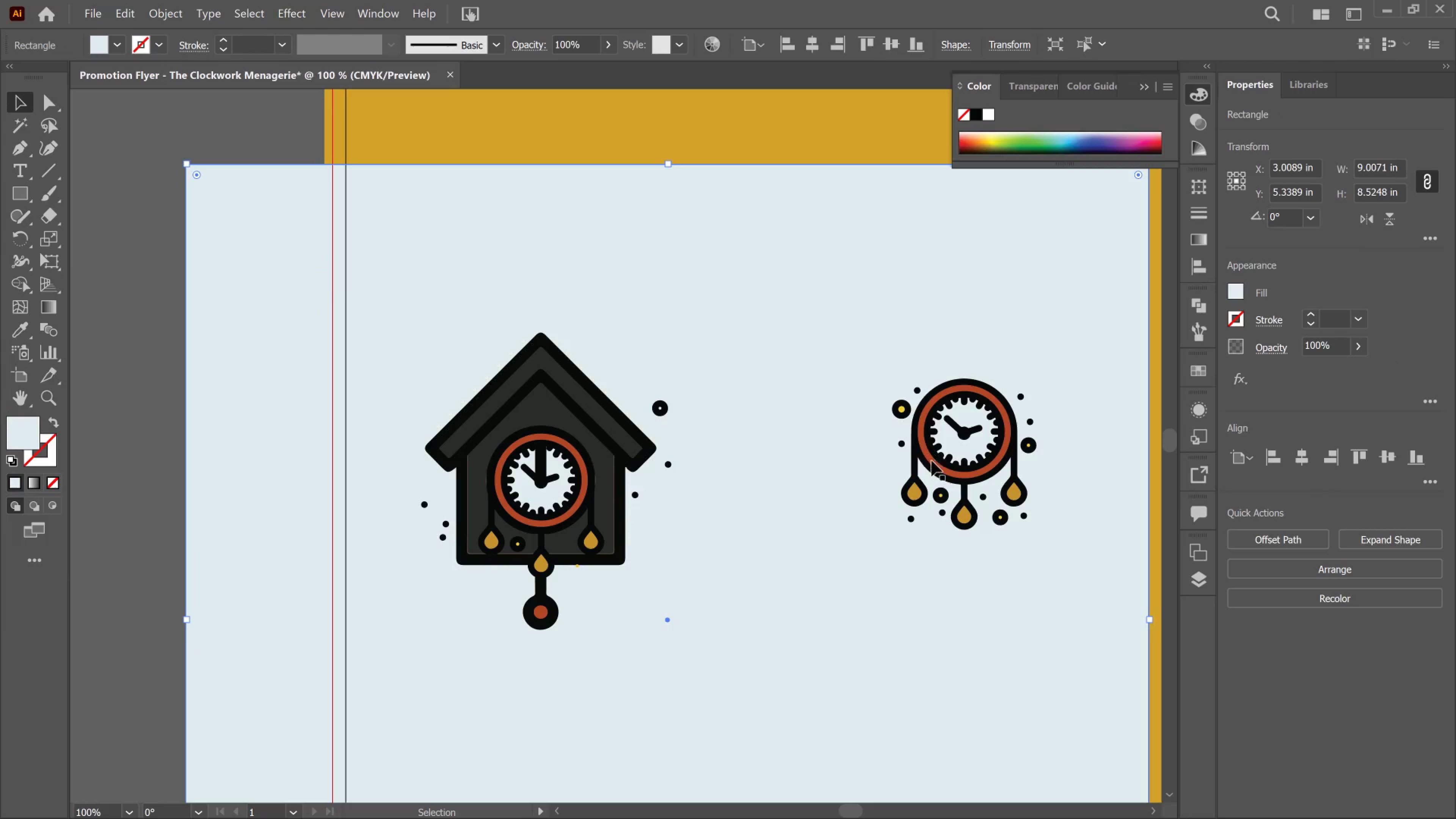 
key(Control+Z)
 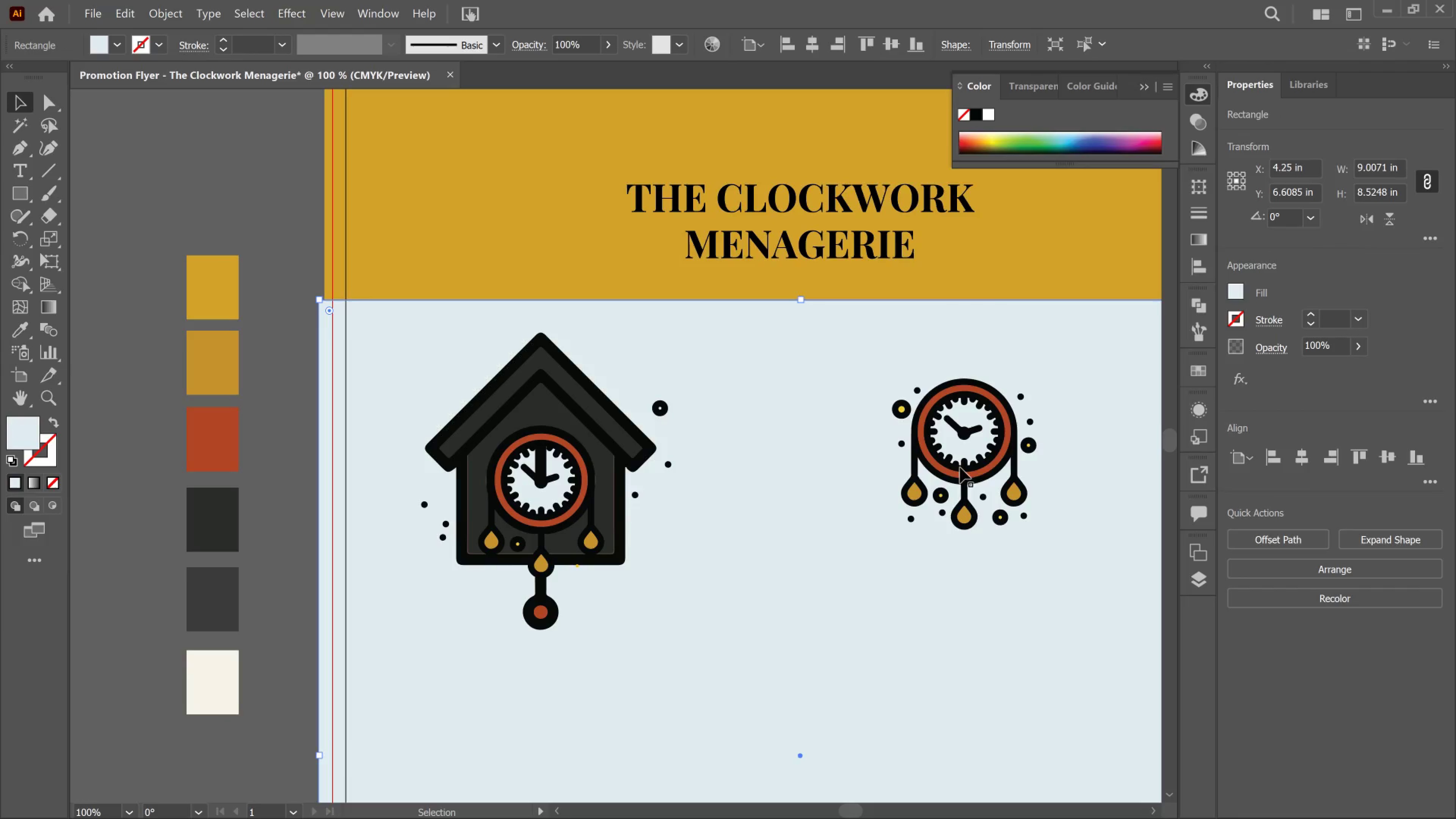 
hold_key(key=Space, duration=1.02)
 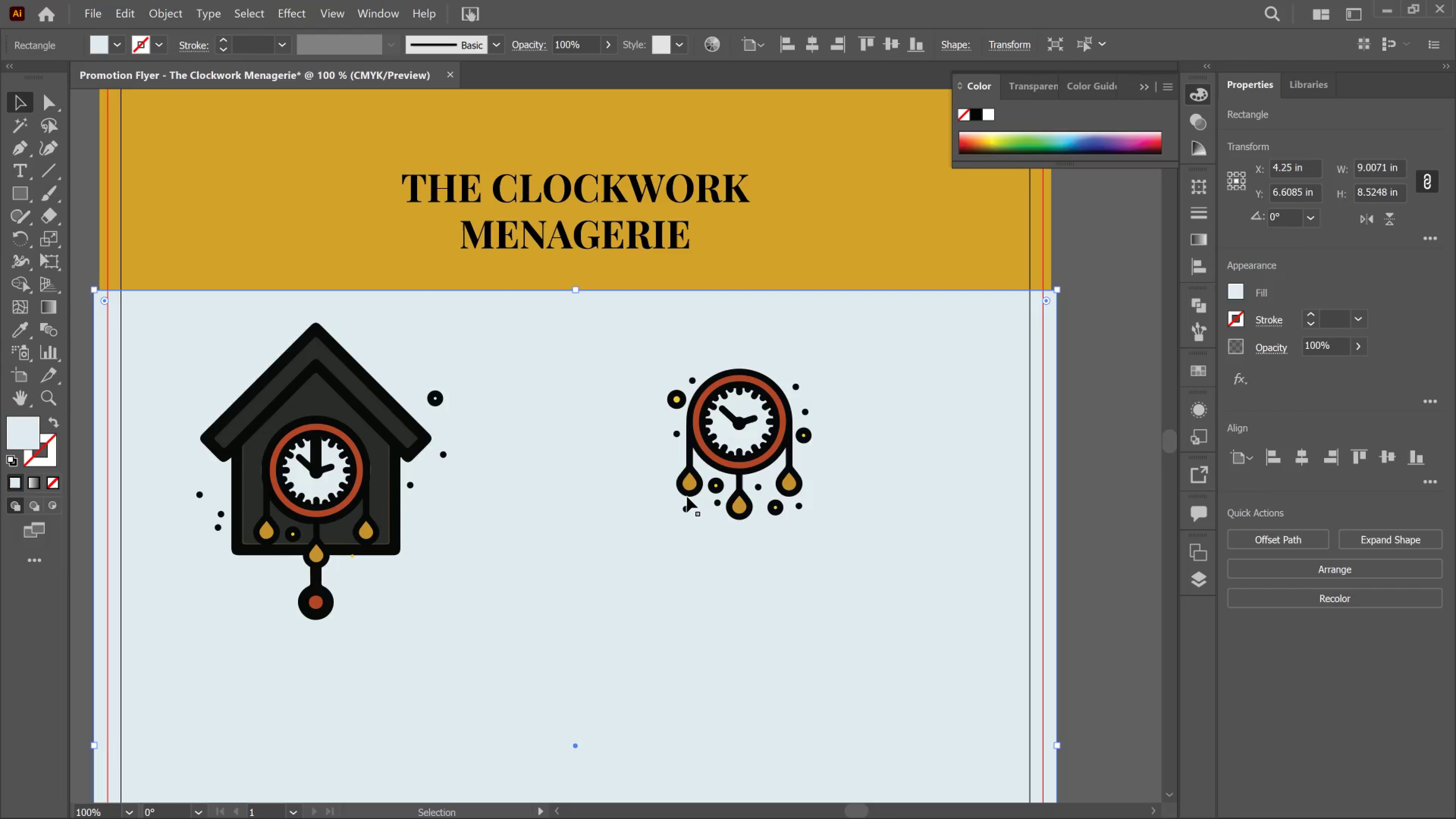 
left_click_drag(start_coordinate=[938, 448], to_coordinate=[714, 438])
 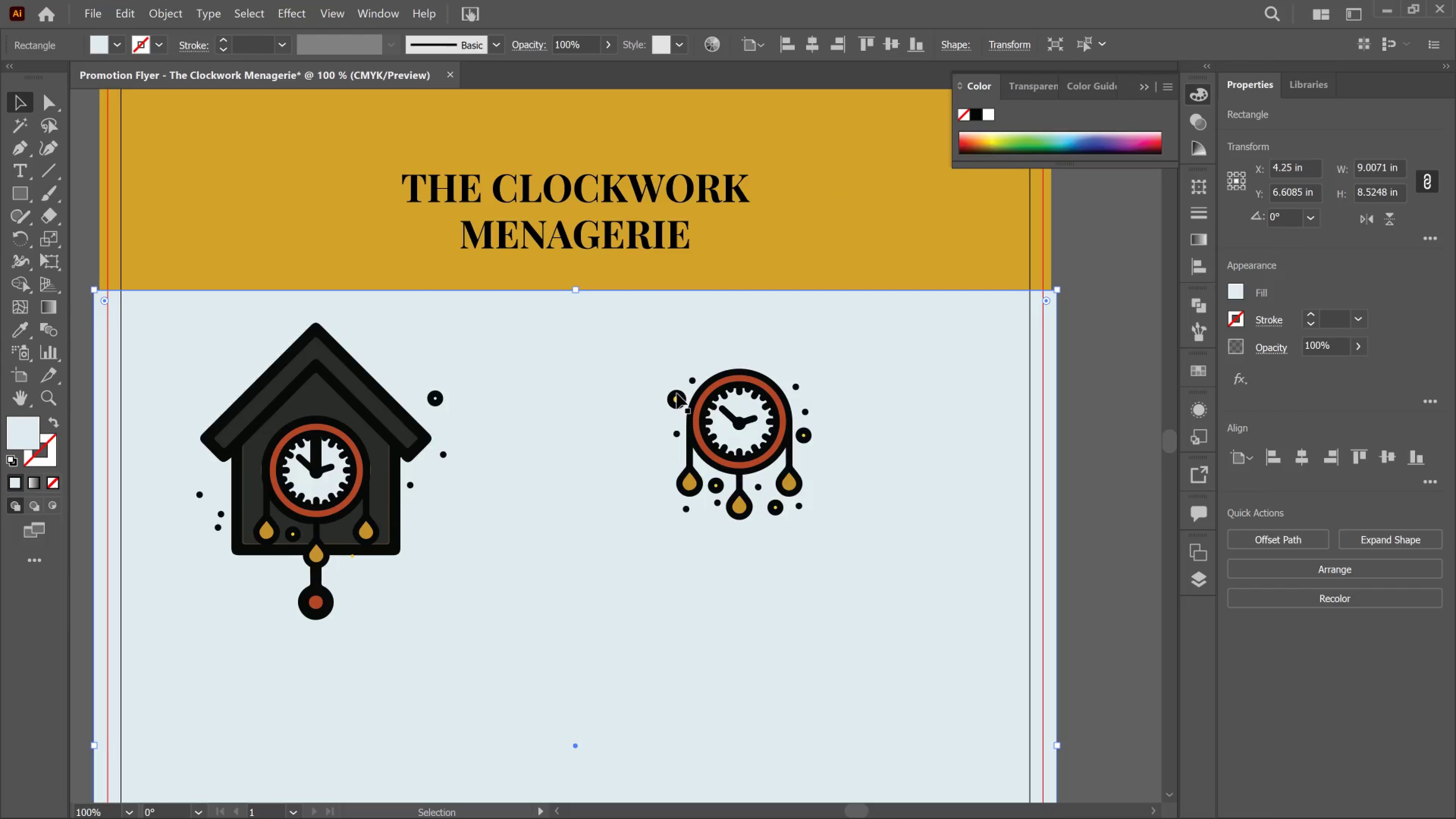 
left_click([677, 394])
 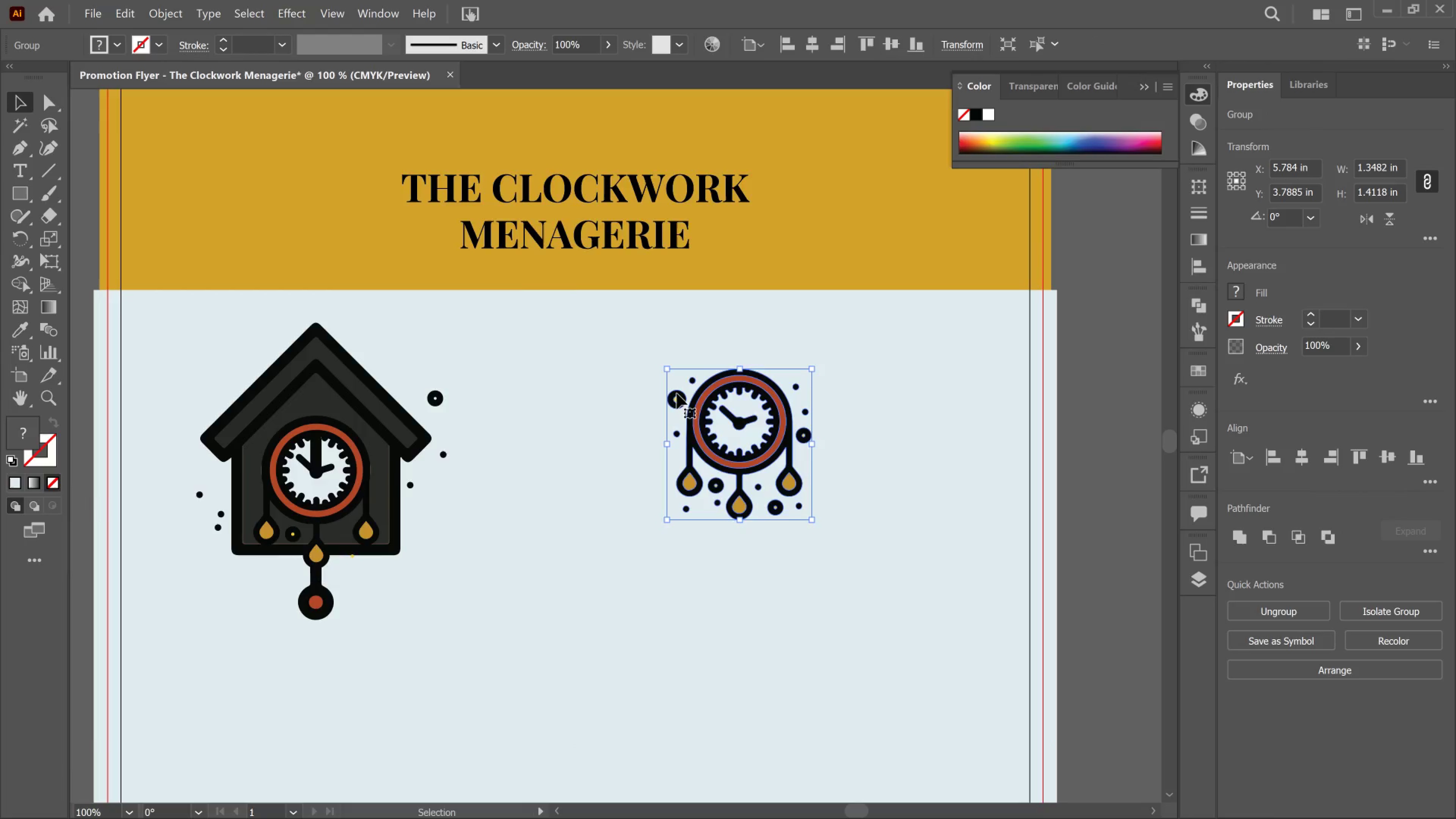 
double_click([677, 394])
 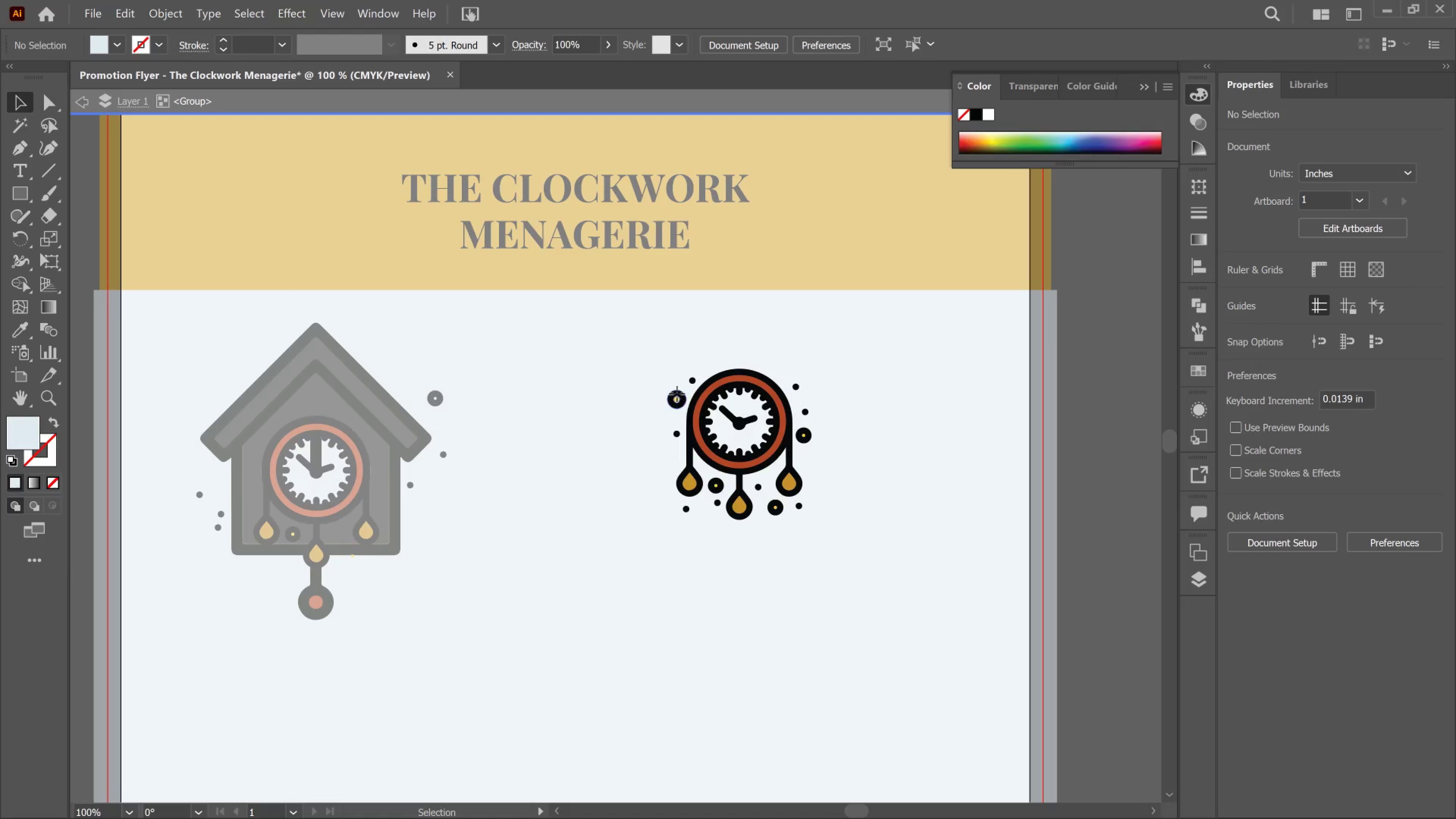 
left_click([677, 394])
 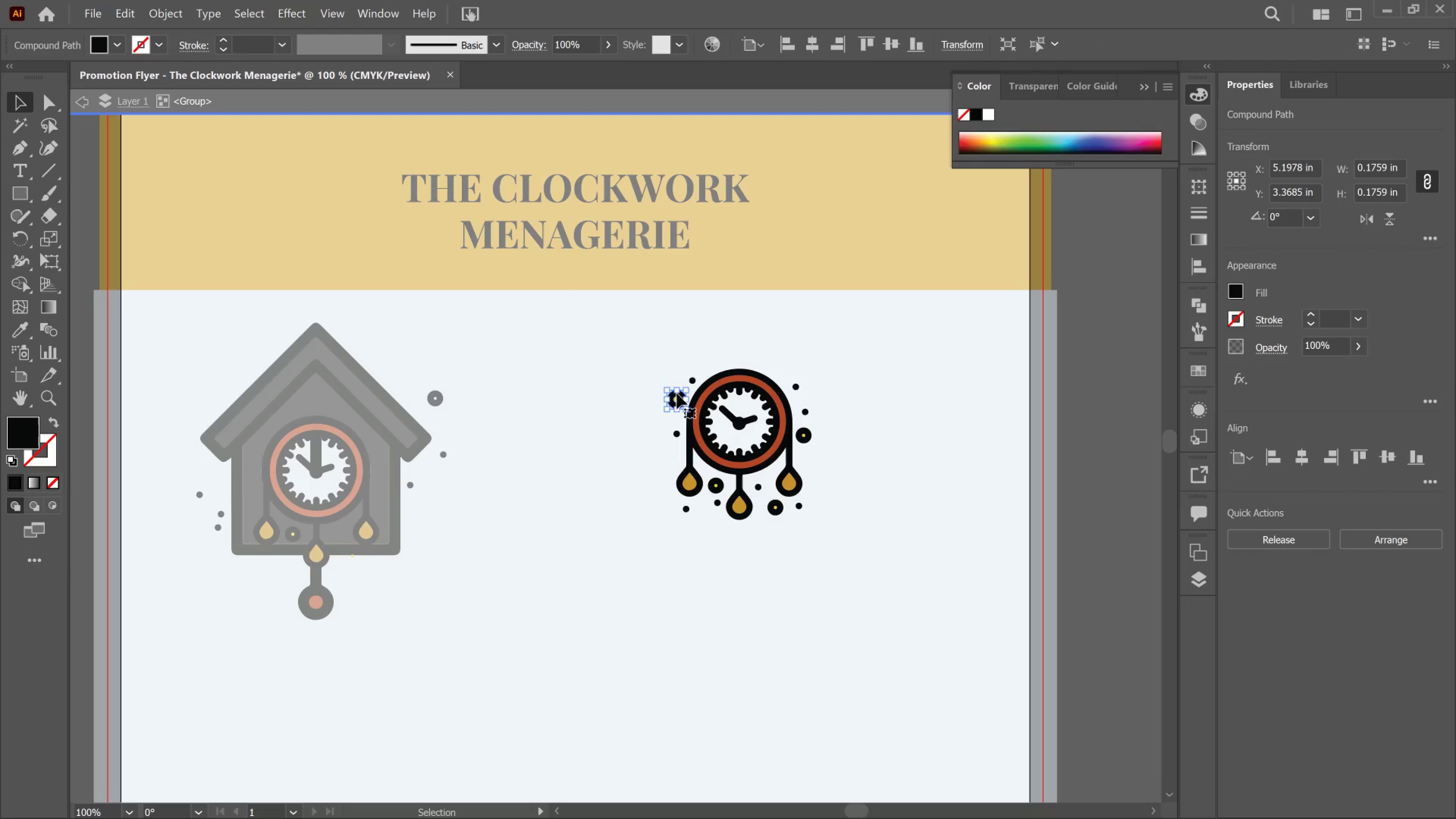 
key(Control+X)
 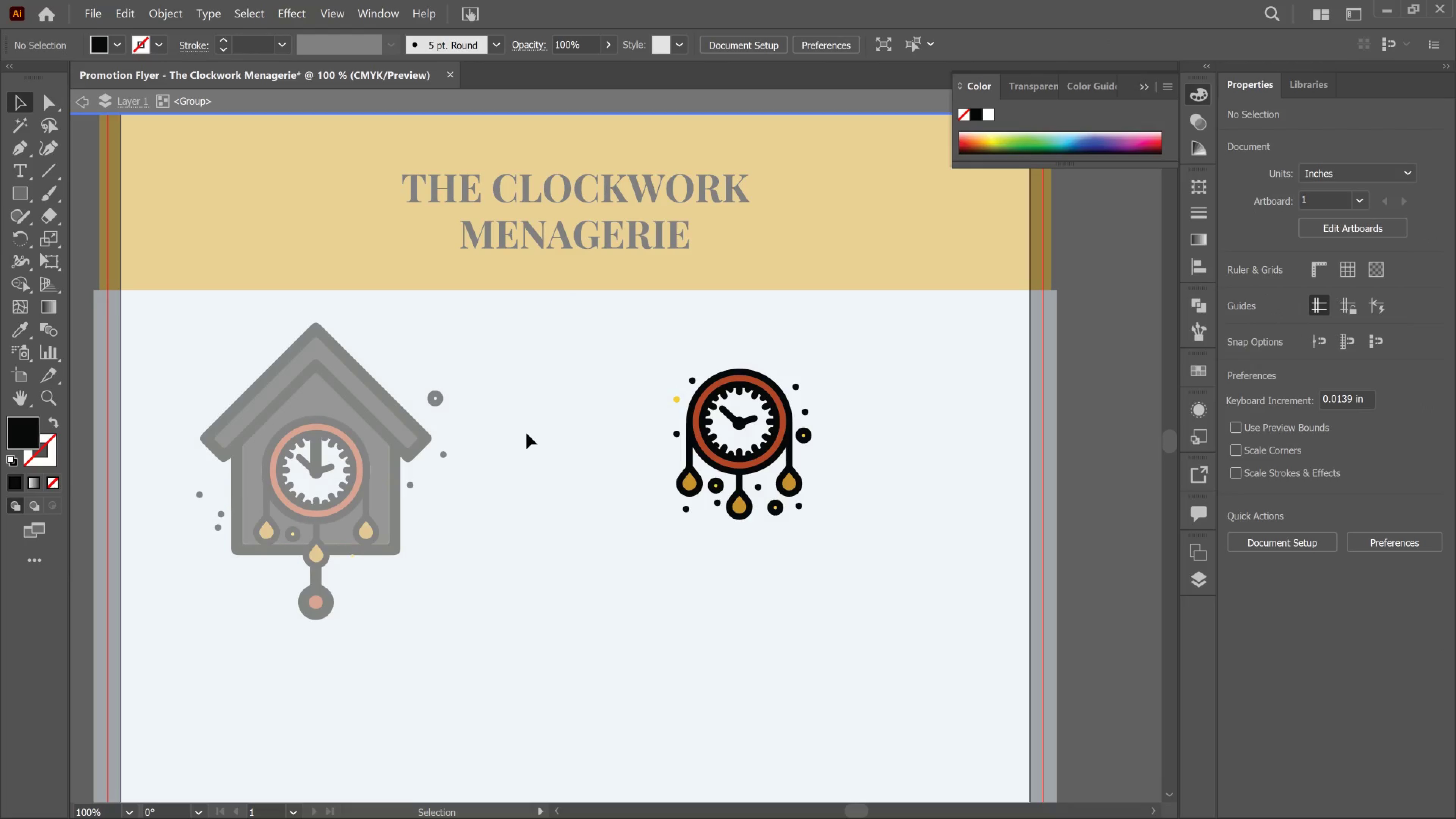 
double_click([527, 433])
 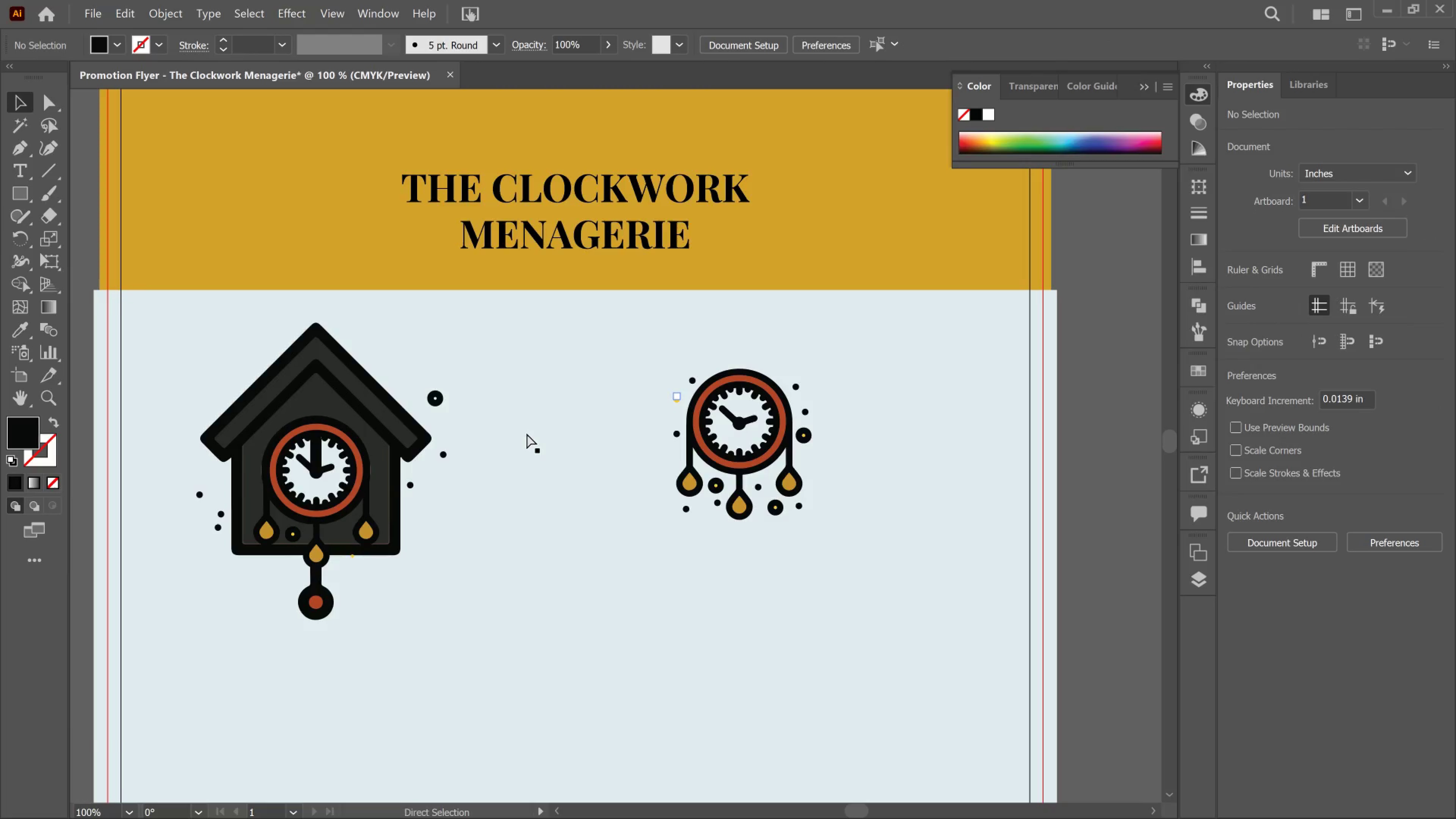 
key(Control+V)
 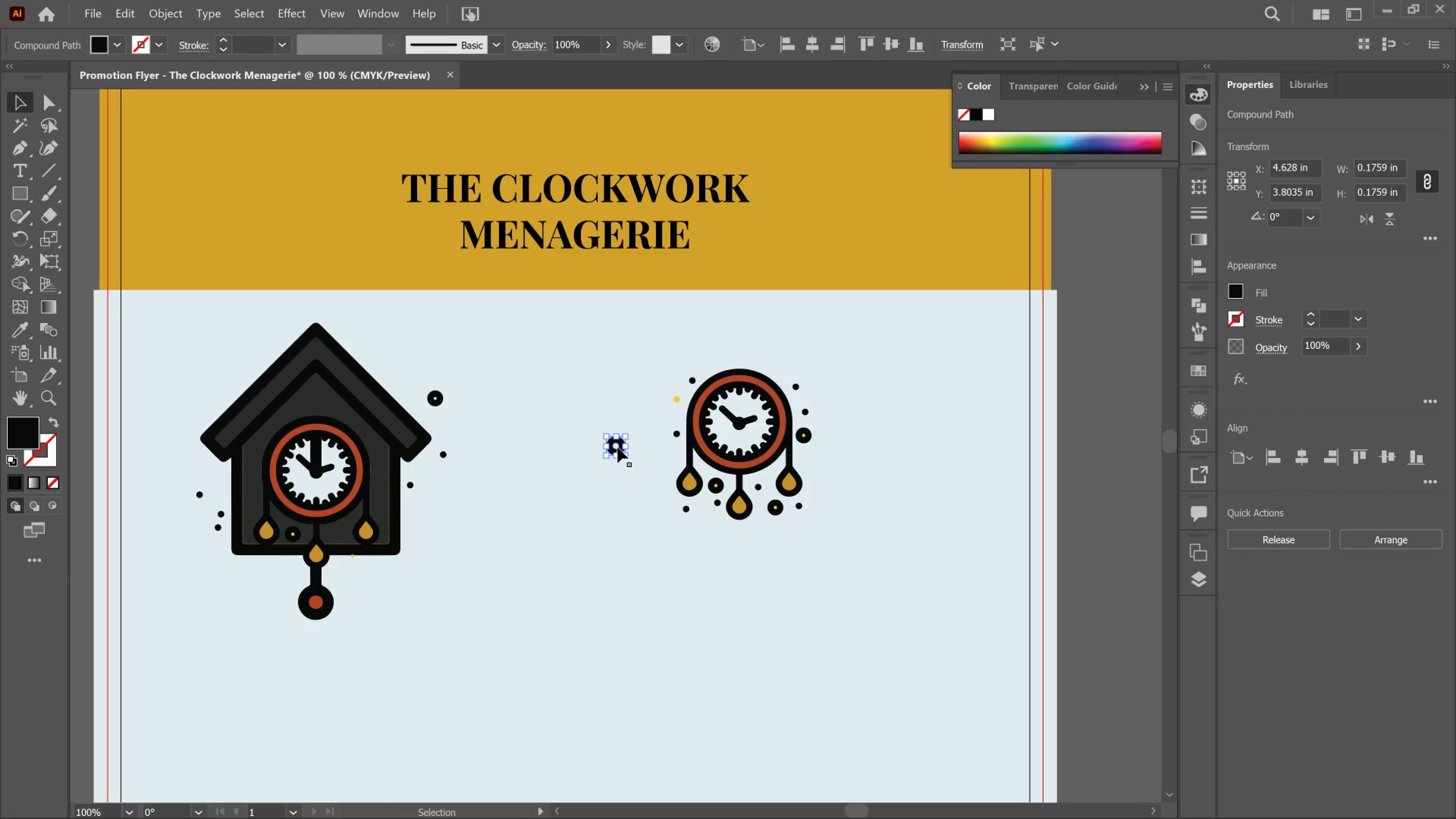 
left_click_drag(start_coordinate=[618, 447], to_coordinate=[226, 361])
 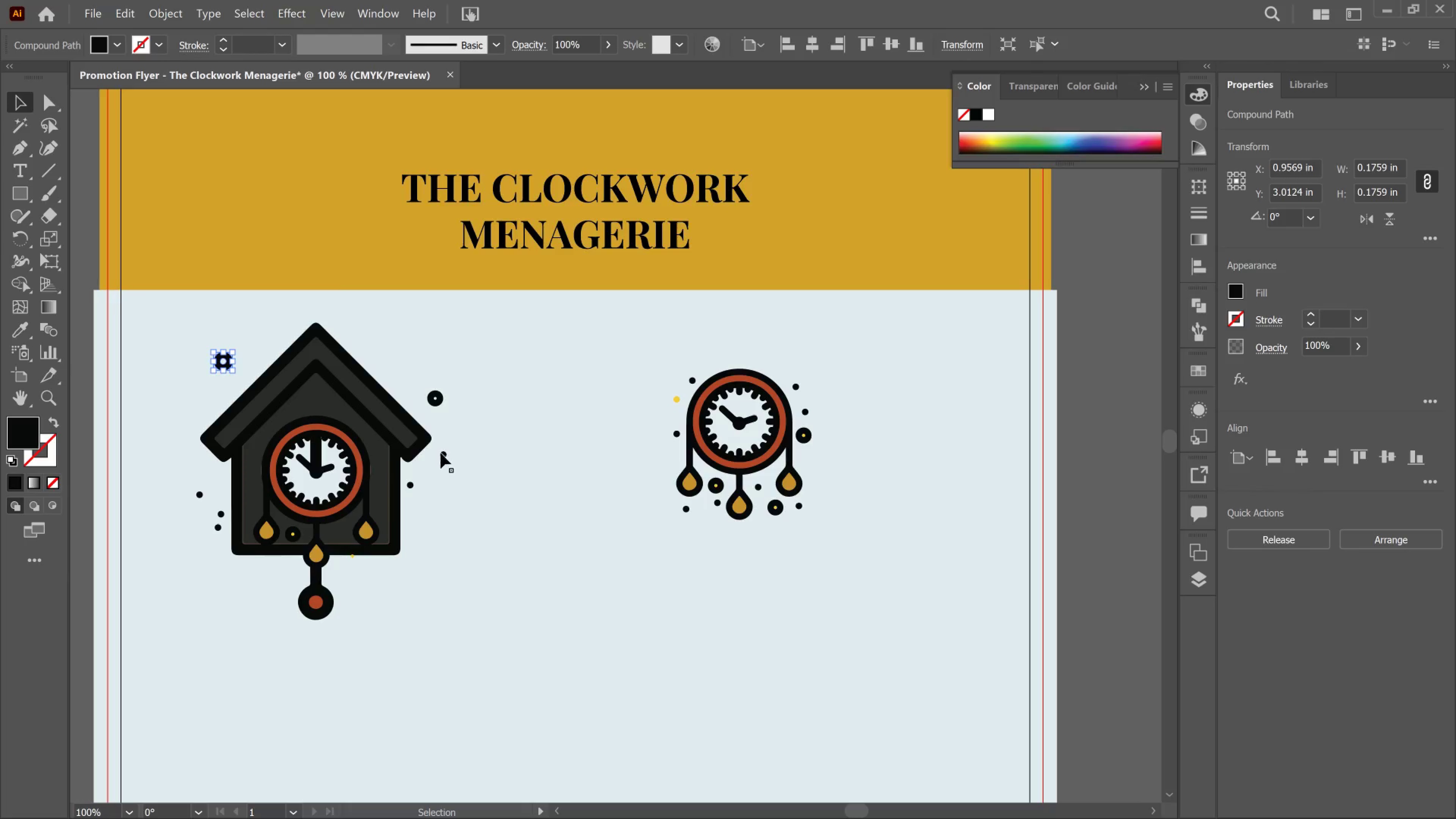 
left_click_drag(start_coordinate=[441, 453], to_coordinate=[420, 400])
 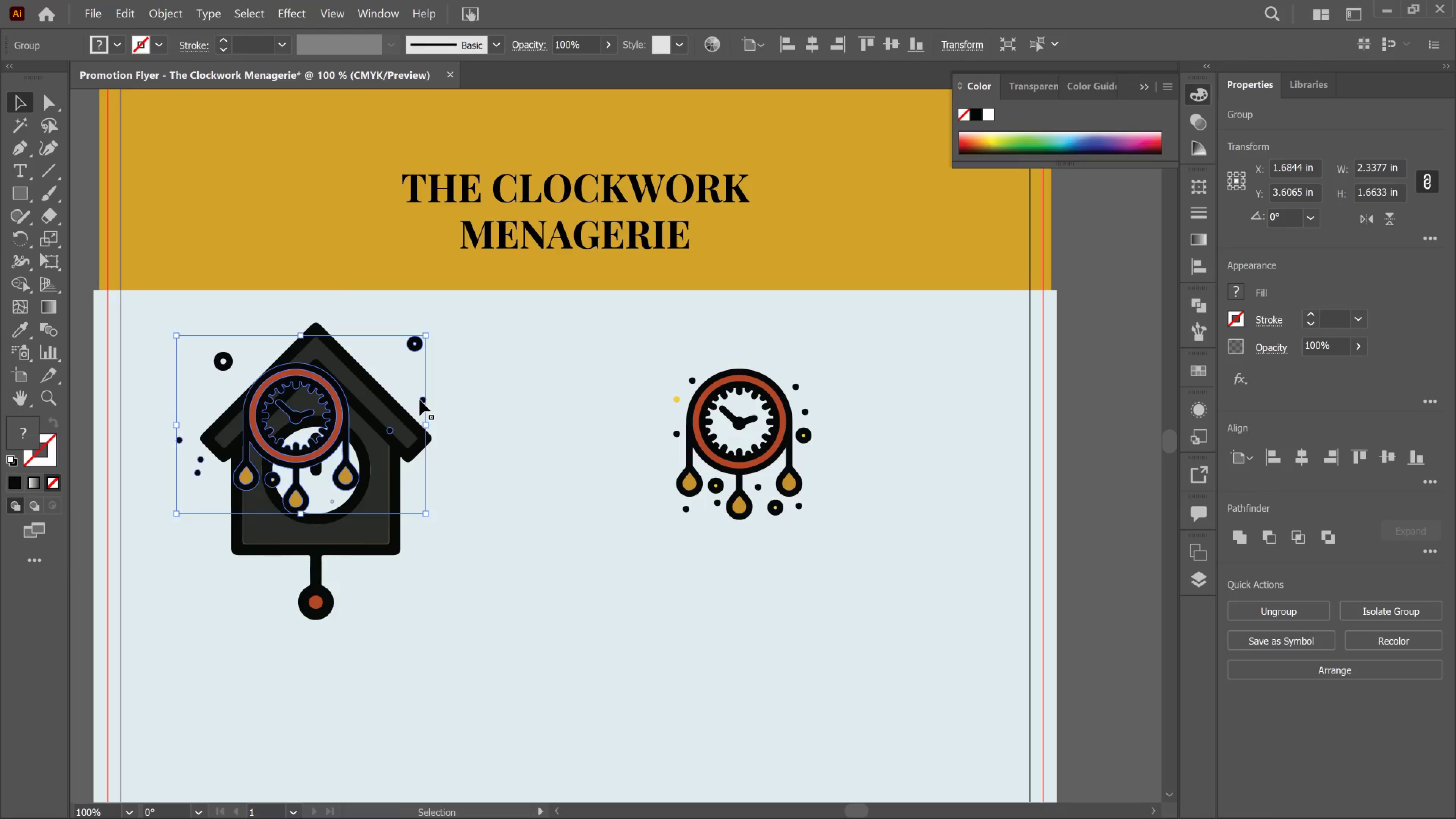 
key(Control+ControlLeft)
 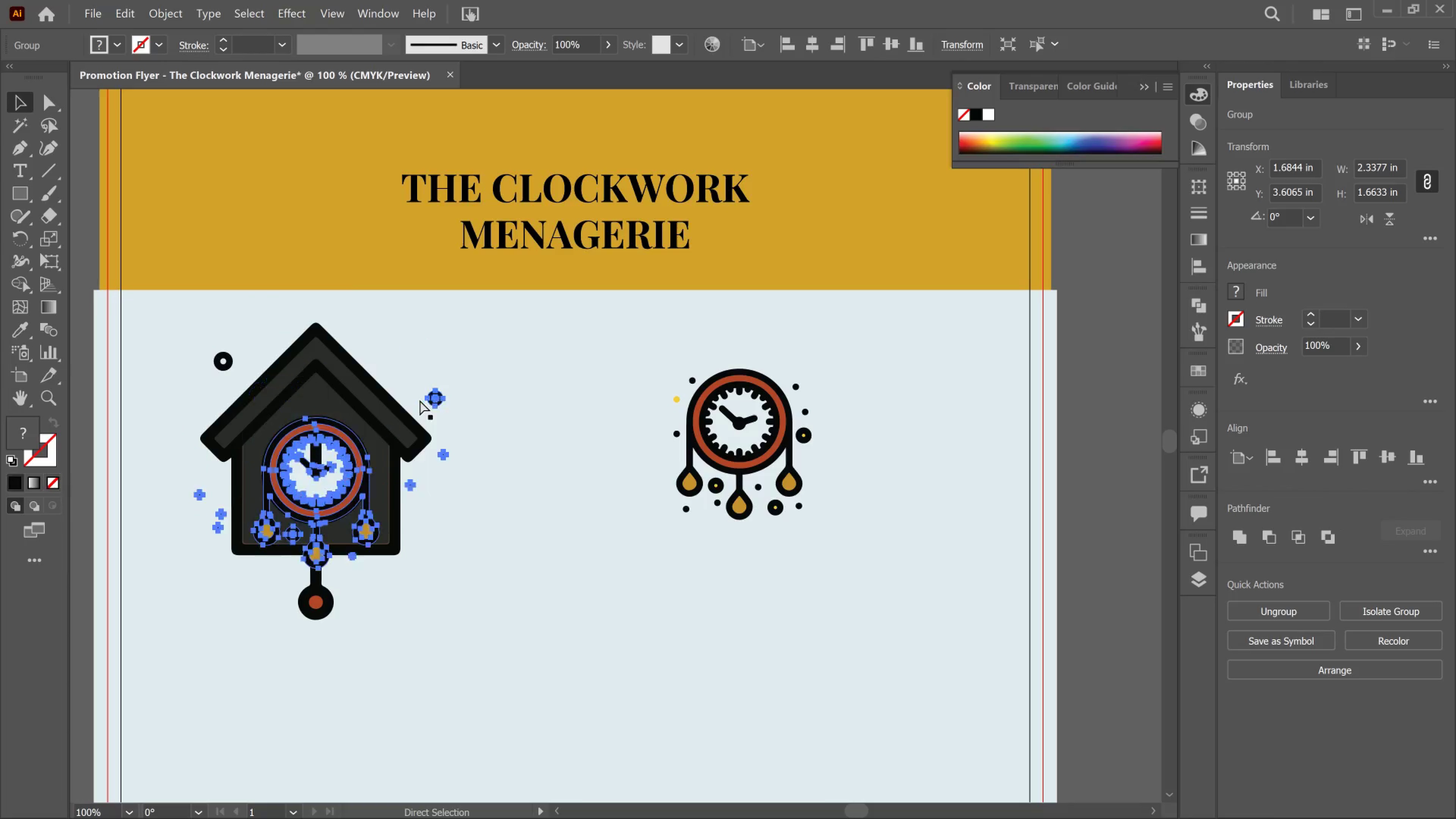 
key(Control+Z)
 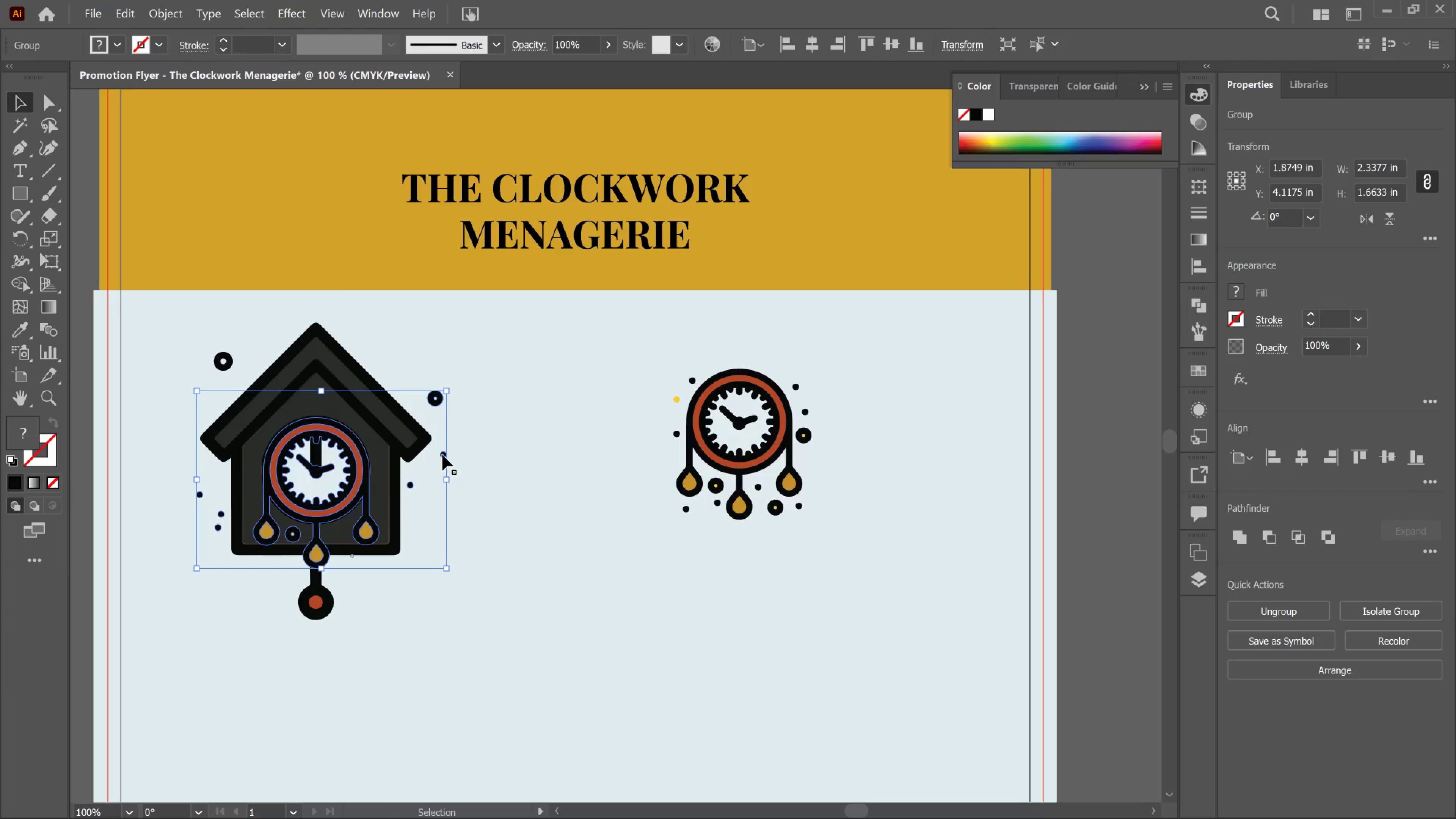 
double_click([442, 455])
 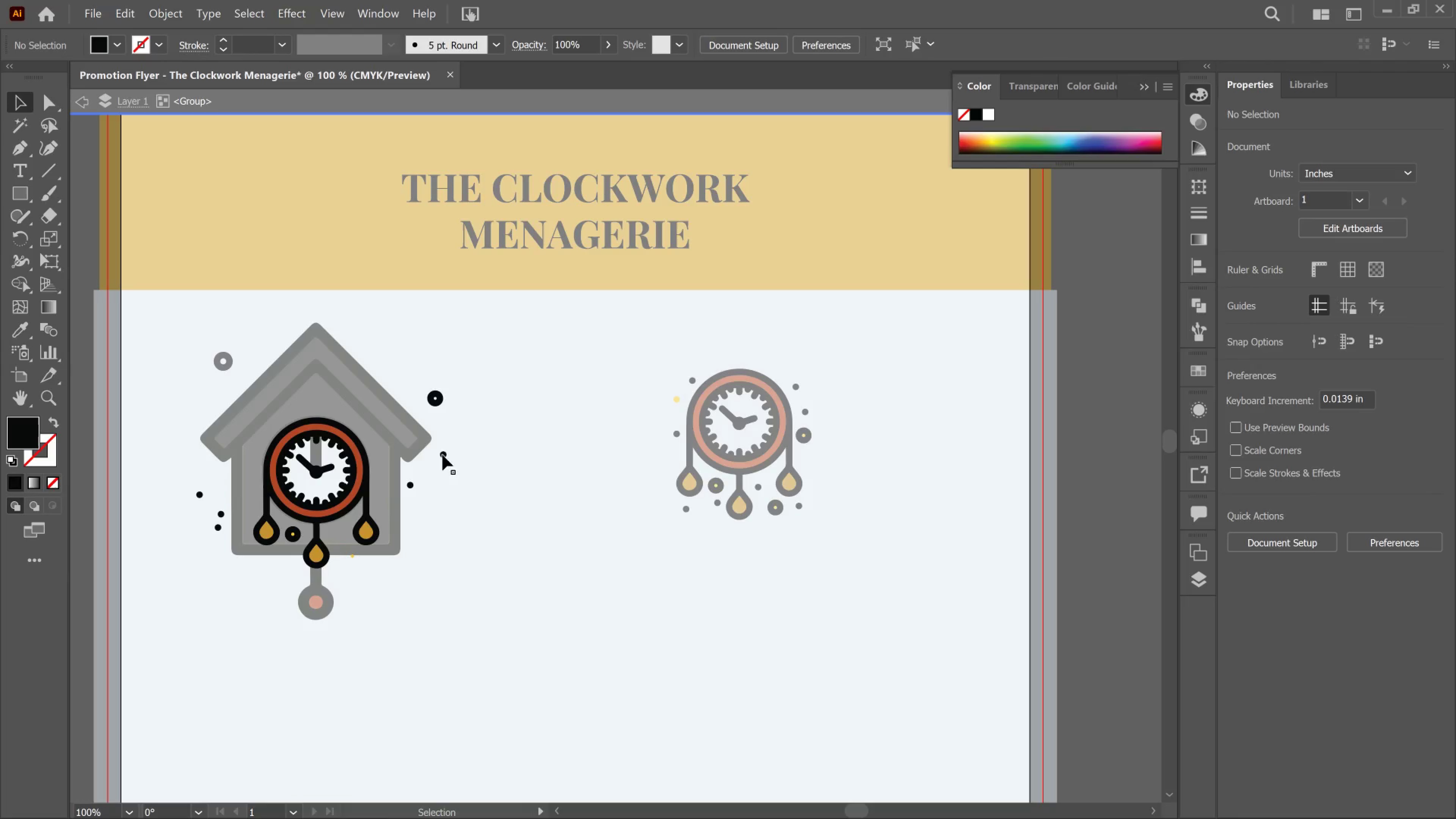 
left_click([442, 455])
 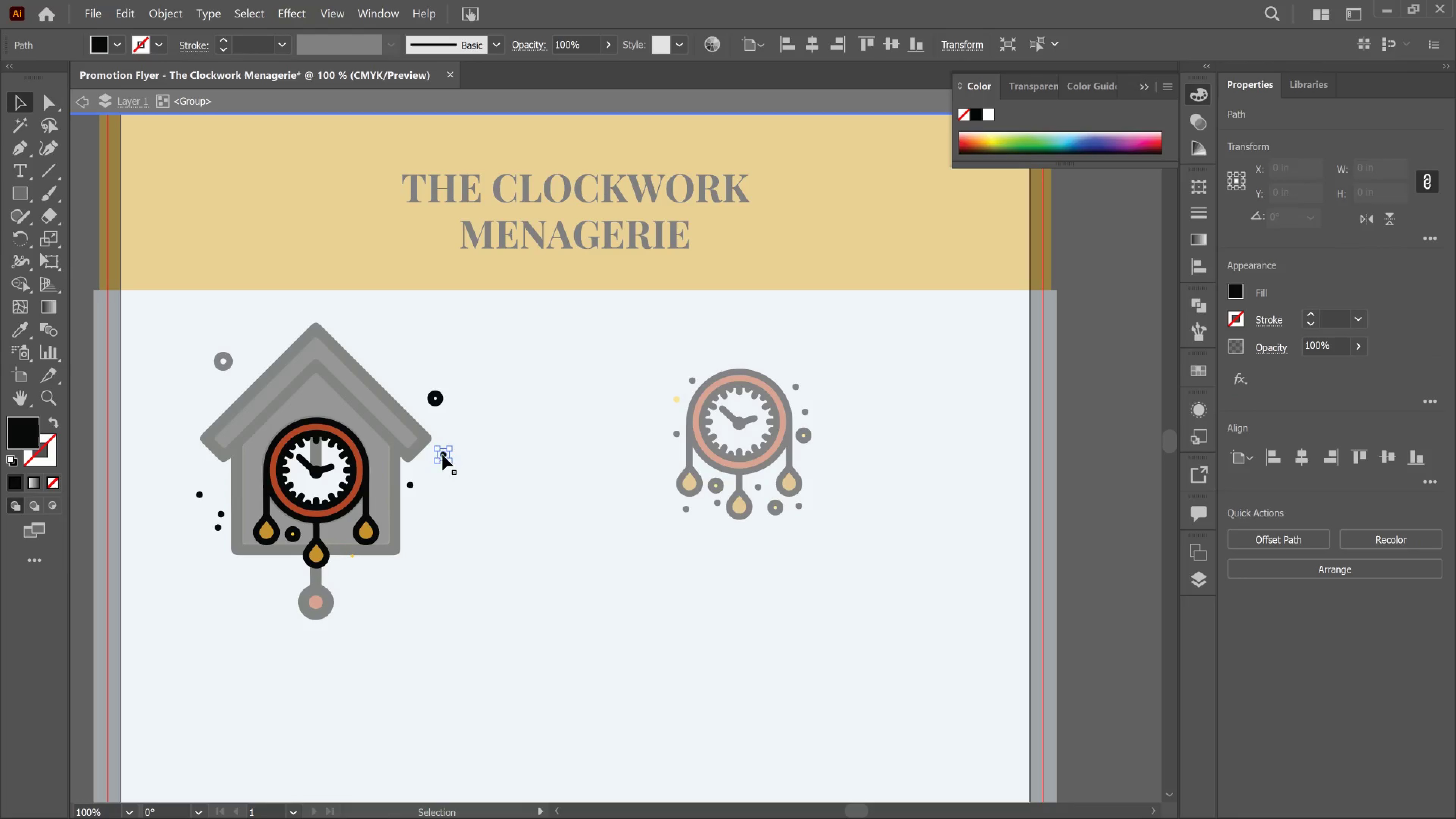 
left_click_drag(start_coordinate=[442, 455], to_coordinate=[417, 416])
 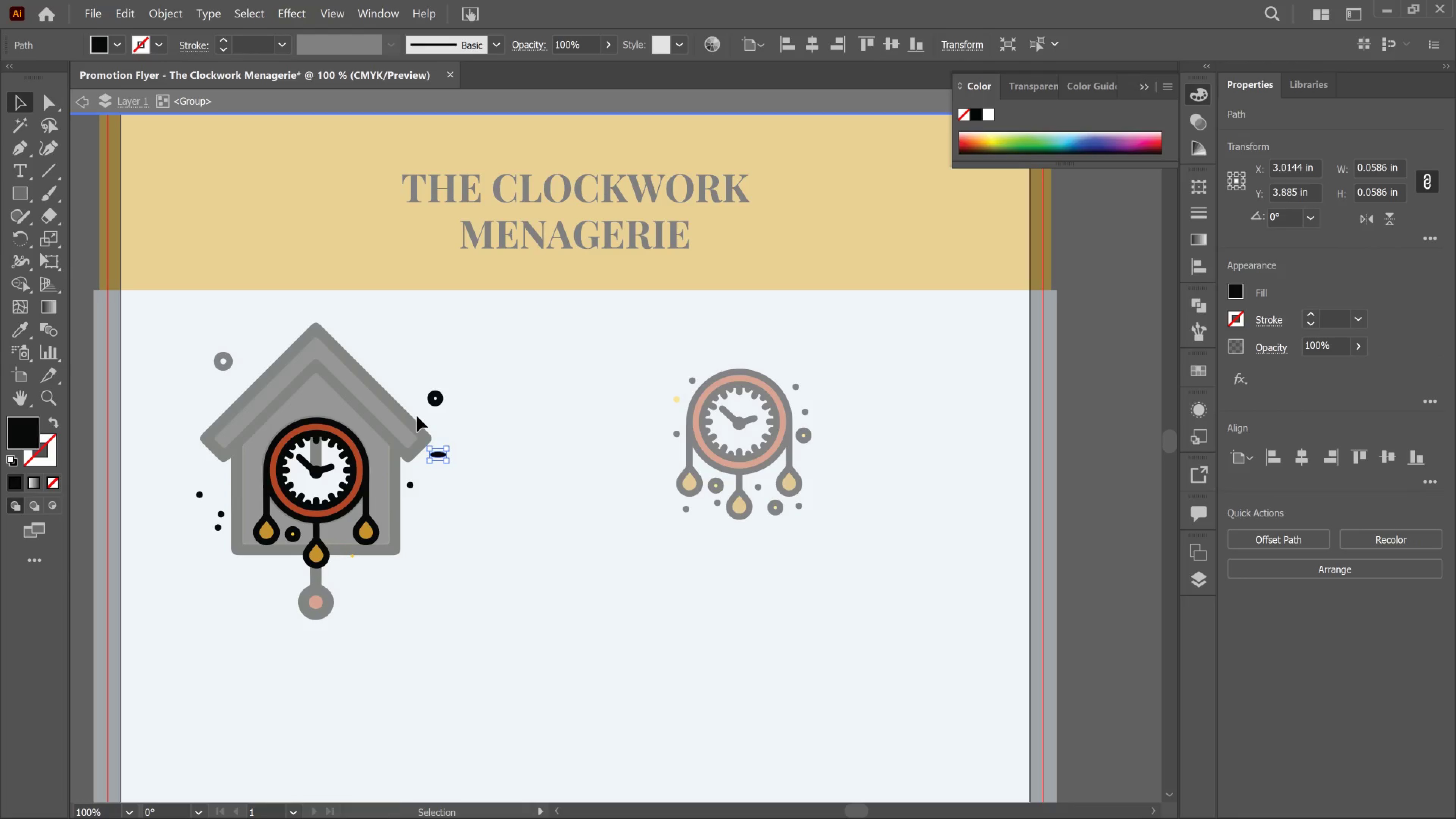 
key(Control+Z)
 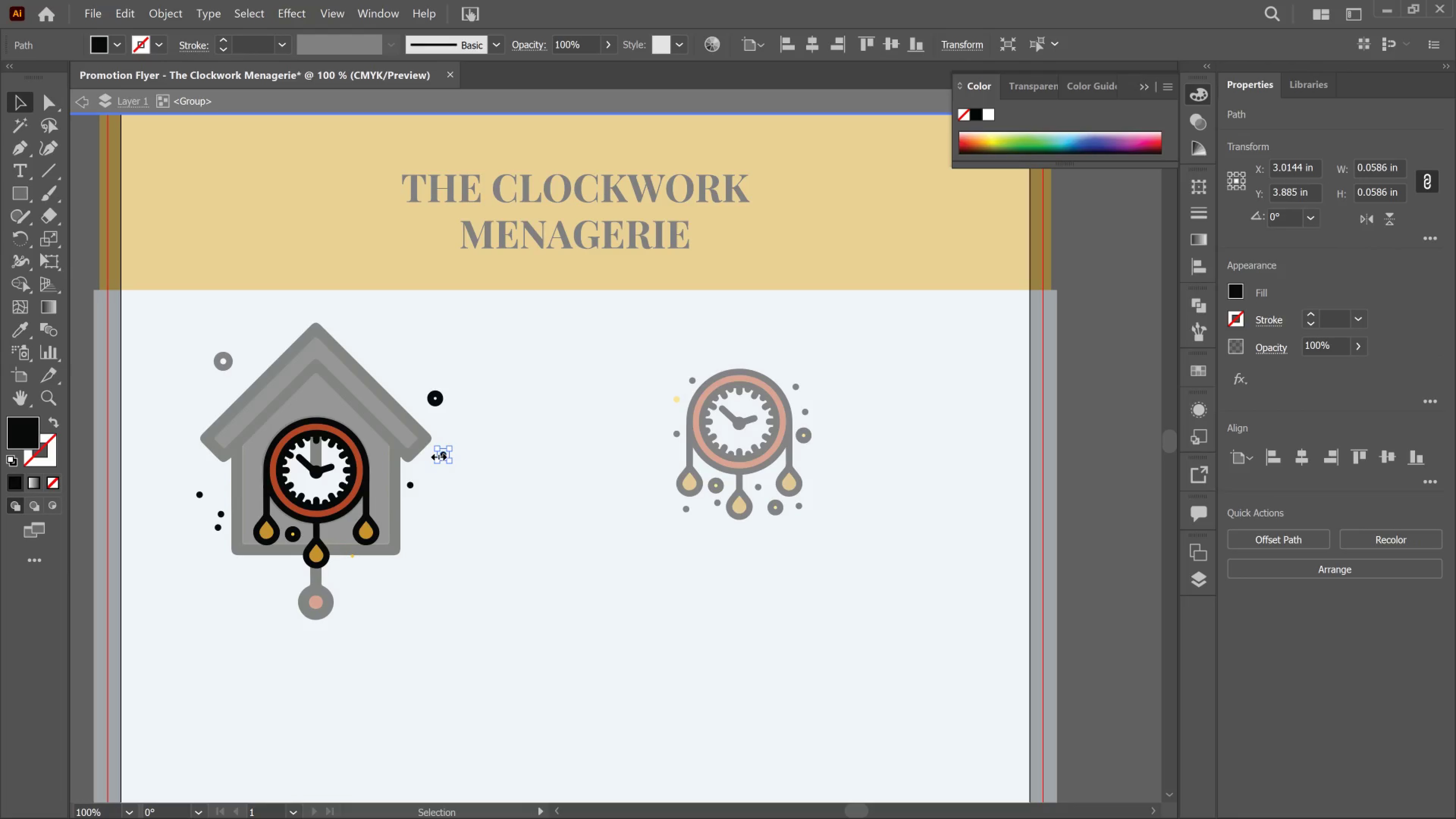 
hold_key(key=MetaLeft, duration=0.36)
 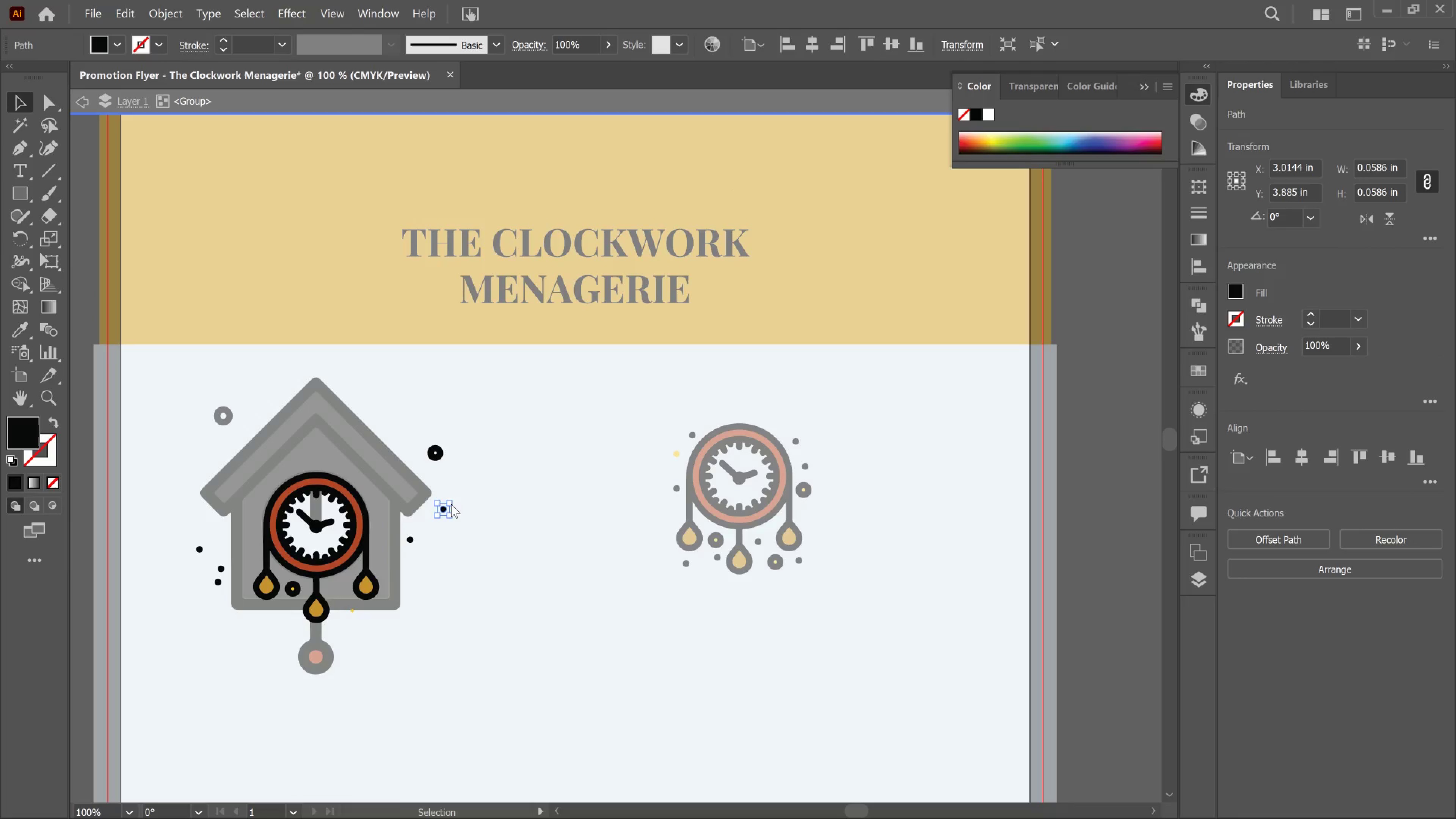 
key(Meta+MetaLeft)
 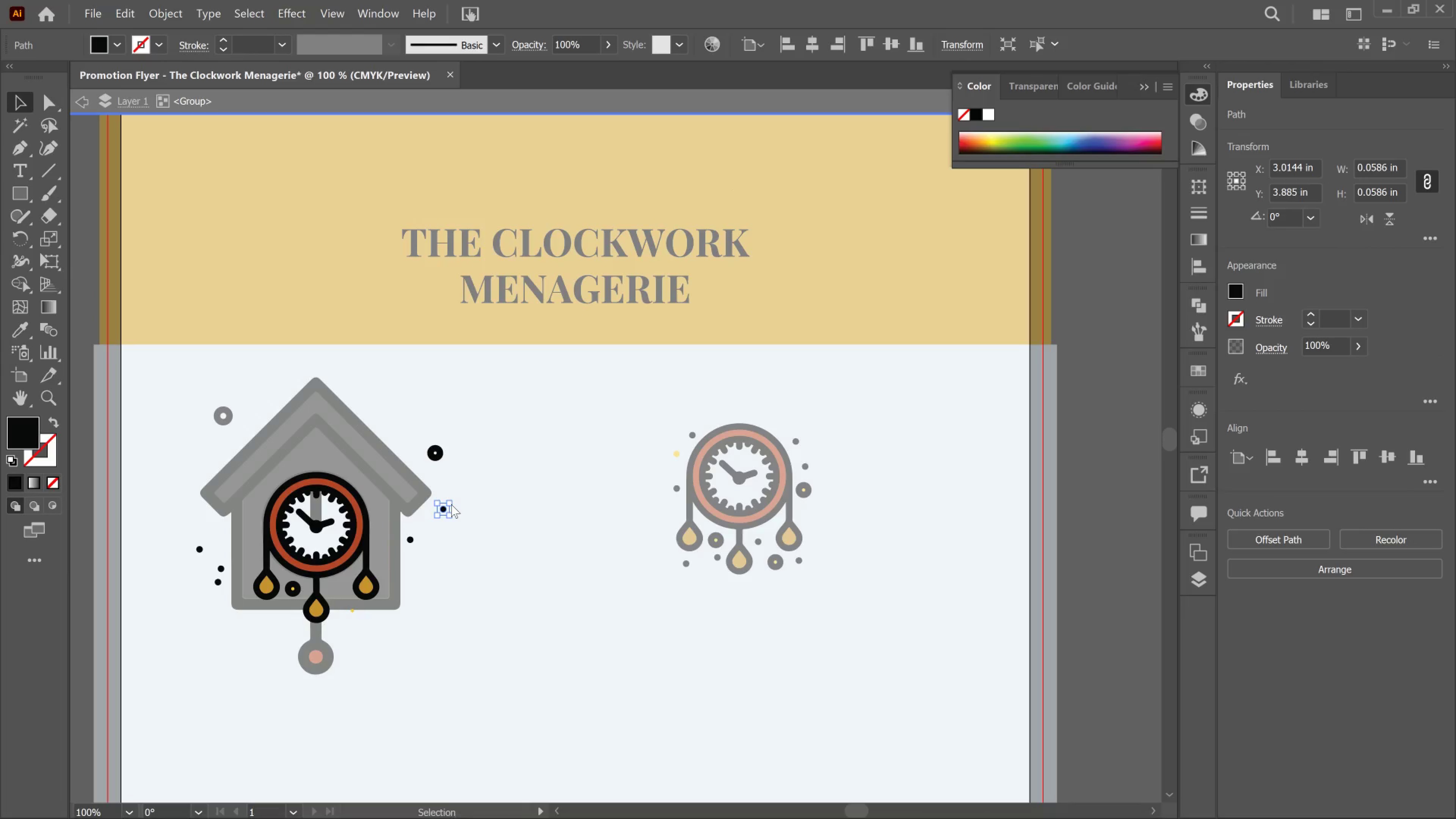 
scroll: coordinate [438, 455], scroll_direction: up, amount: 3.0
 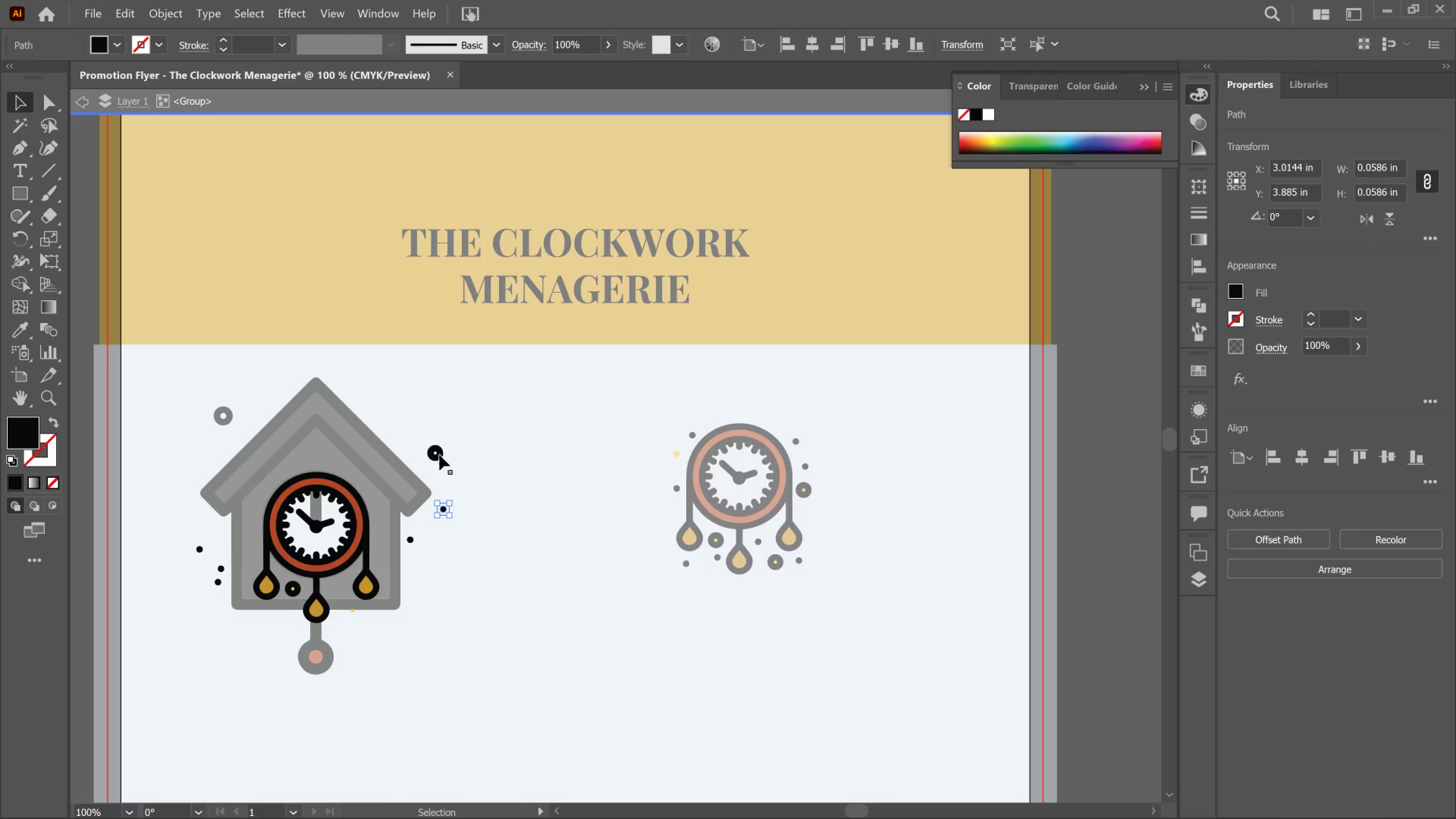 
key(Meta+MetaLeft)
 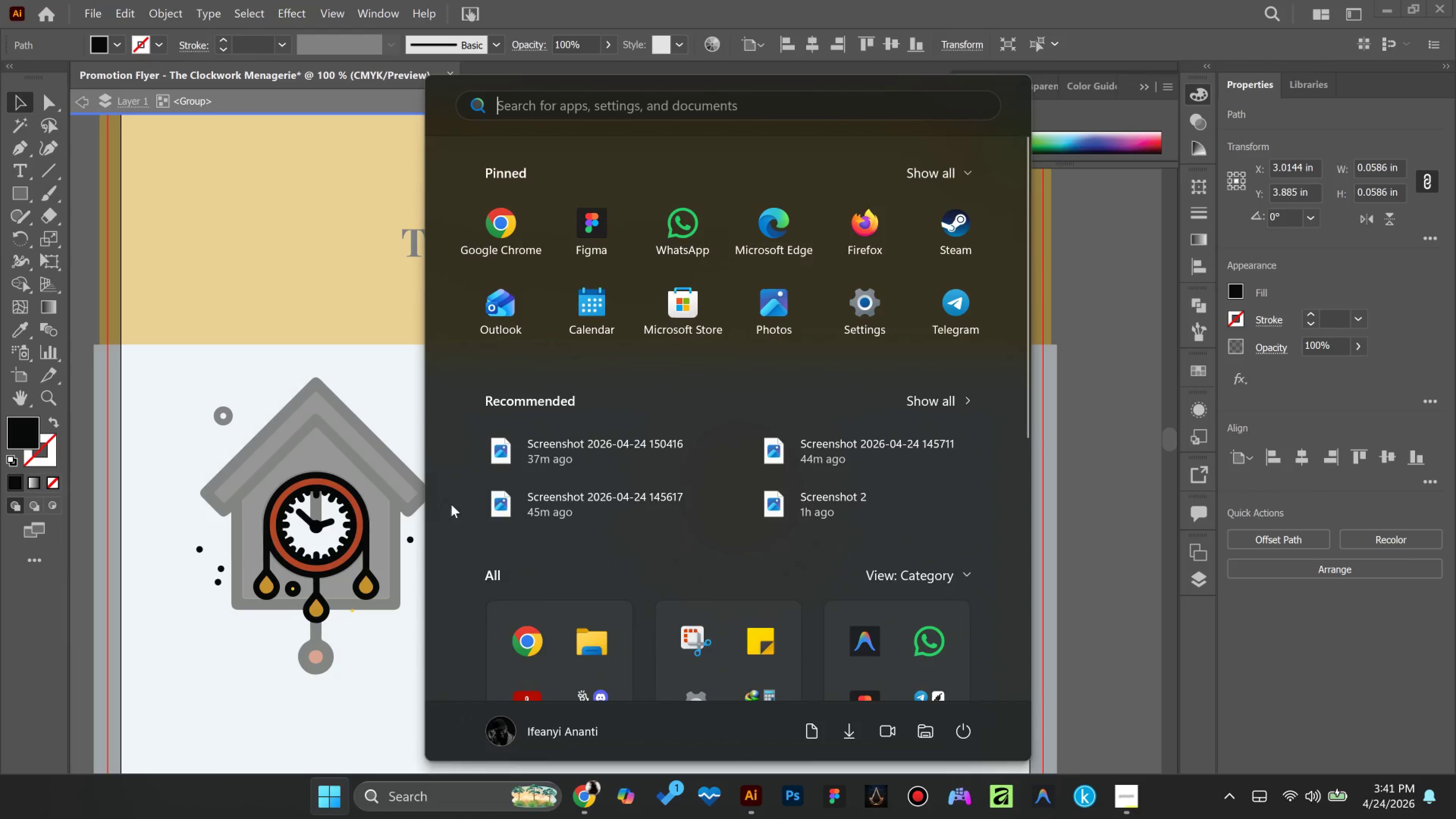 
key(Meta+MetaLeft)
 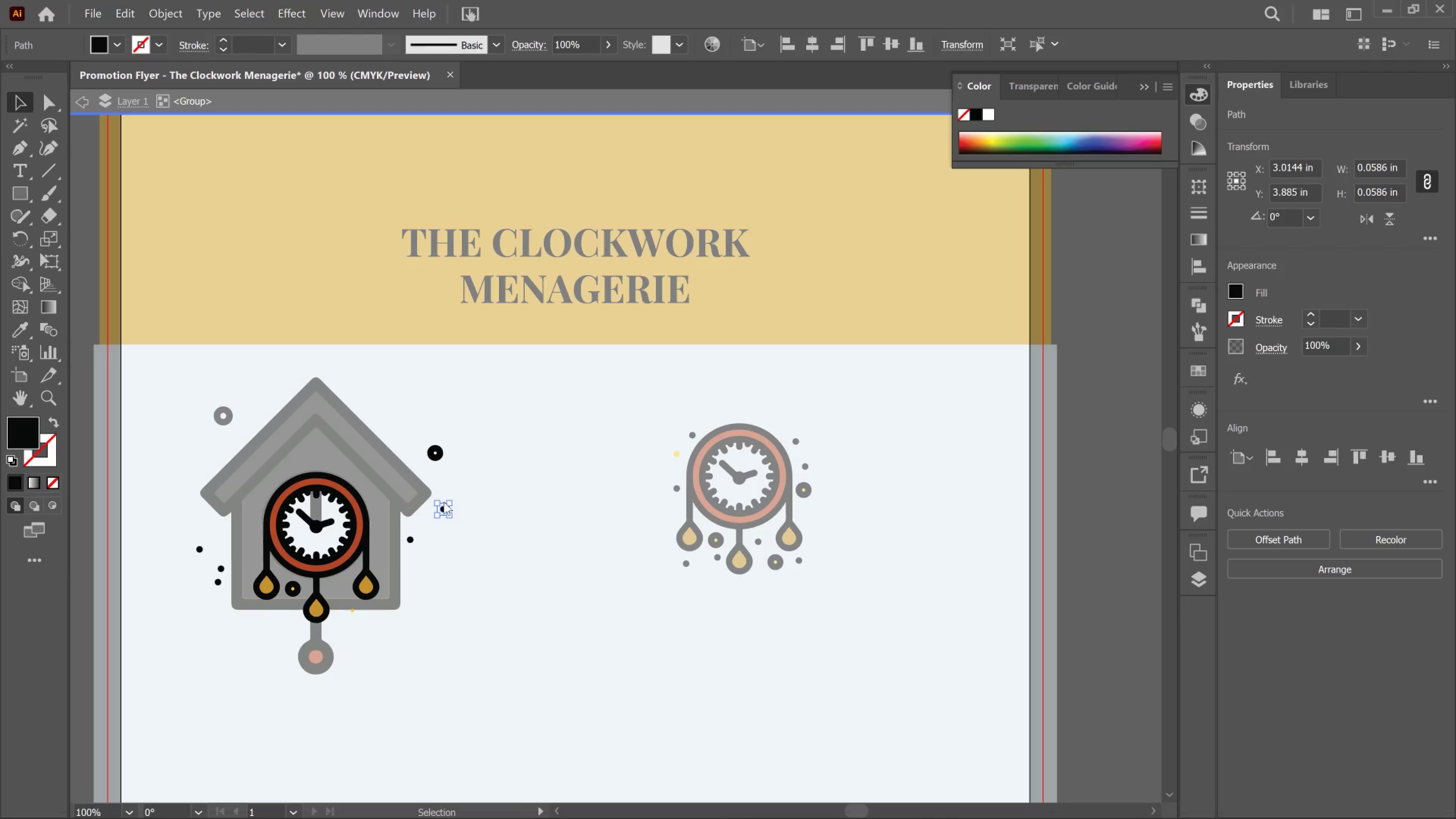 
hold_key(key=AltLeft, duration=0.46)
scroll: coordinate [444, 502], scroll_direction: up, amount: 2.0
 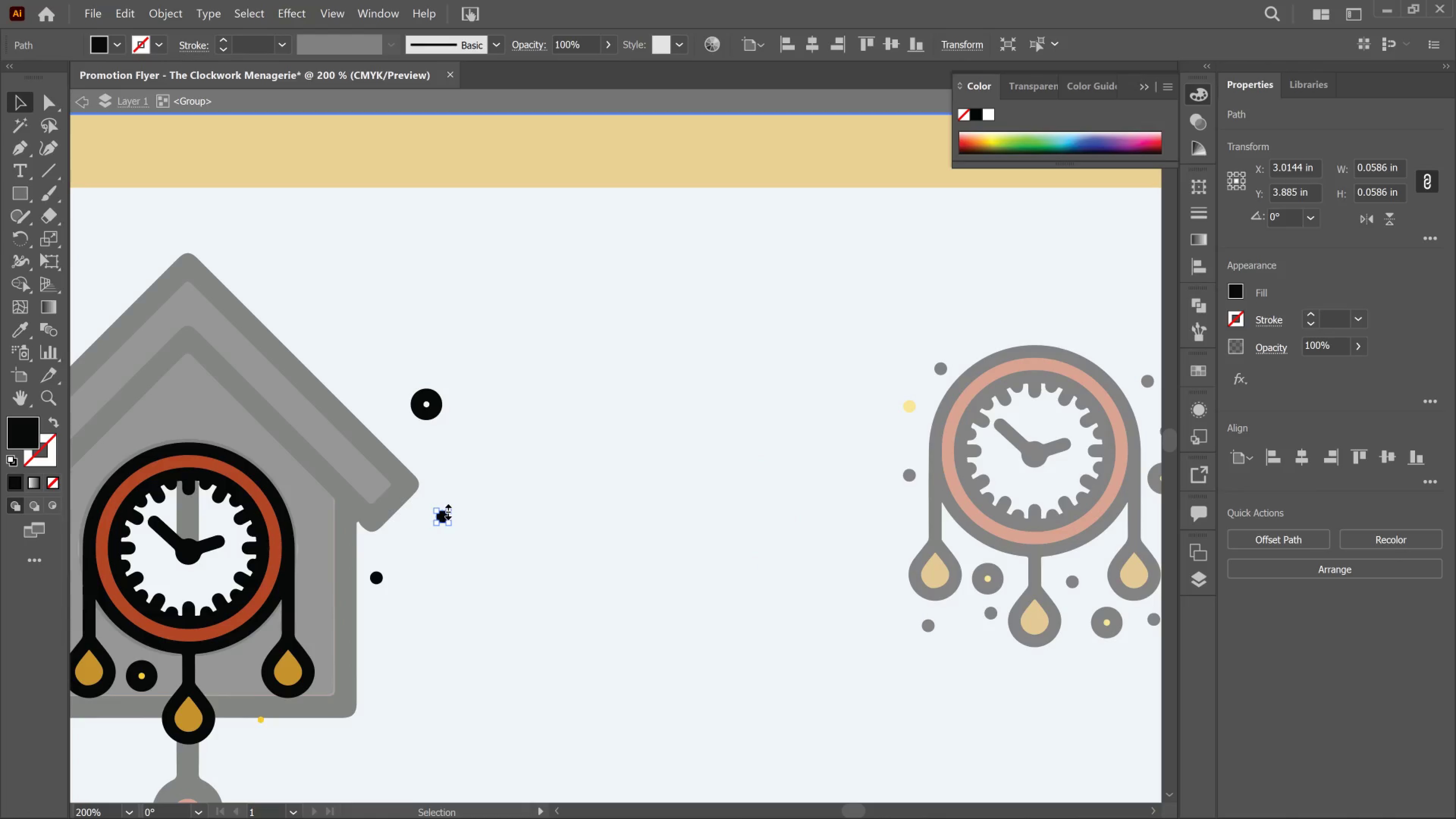 
left_click([442, 517])
 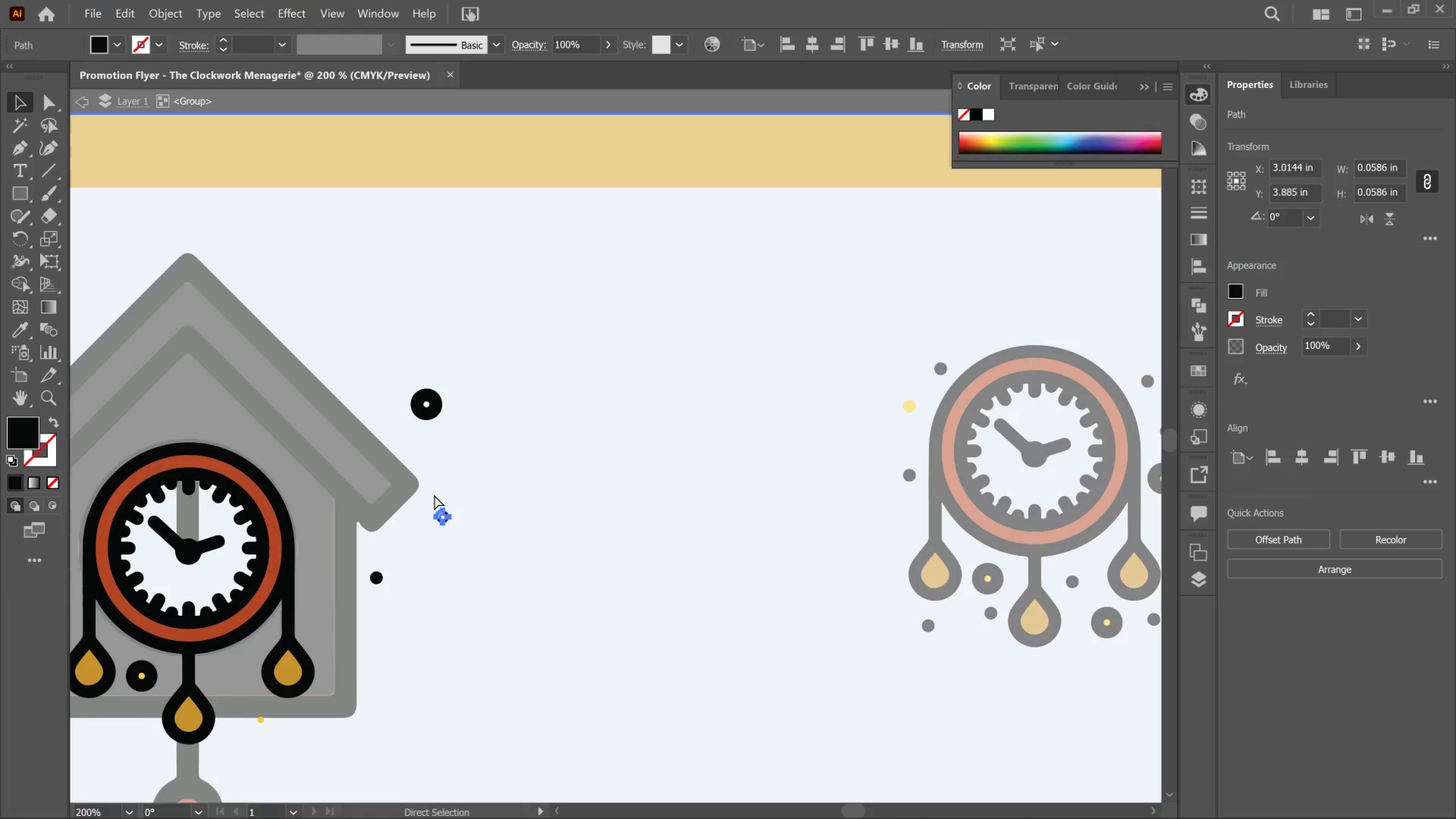 
left_click_drag(start_coordinate=[434, 495], to_coordinate=[461, 532])
 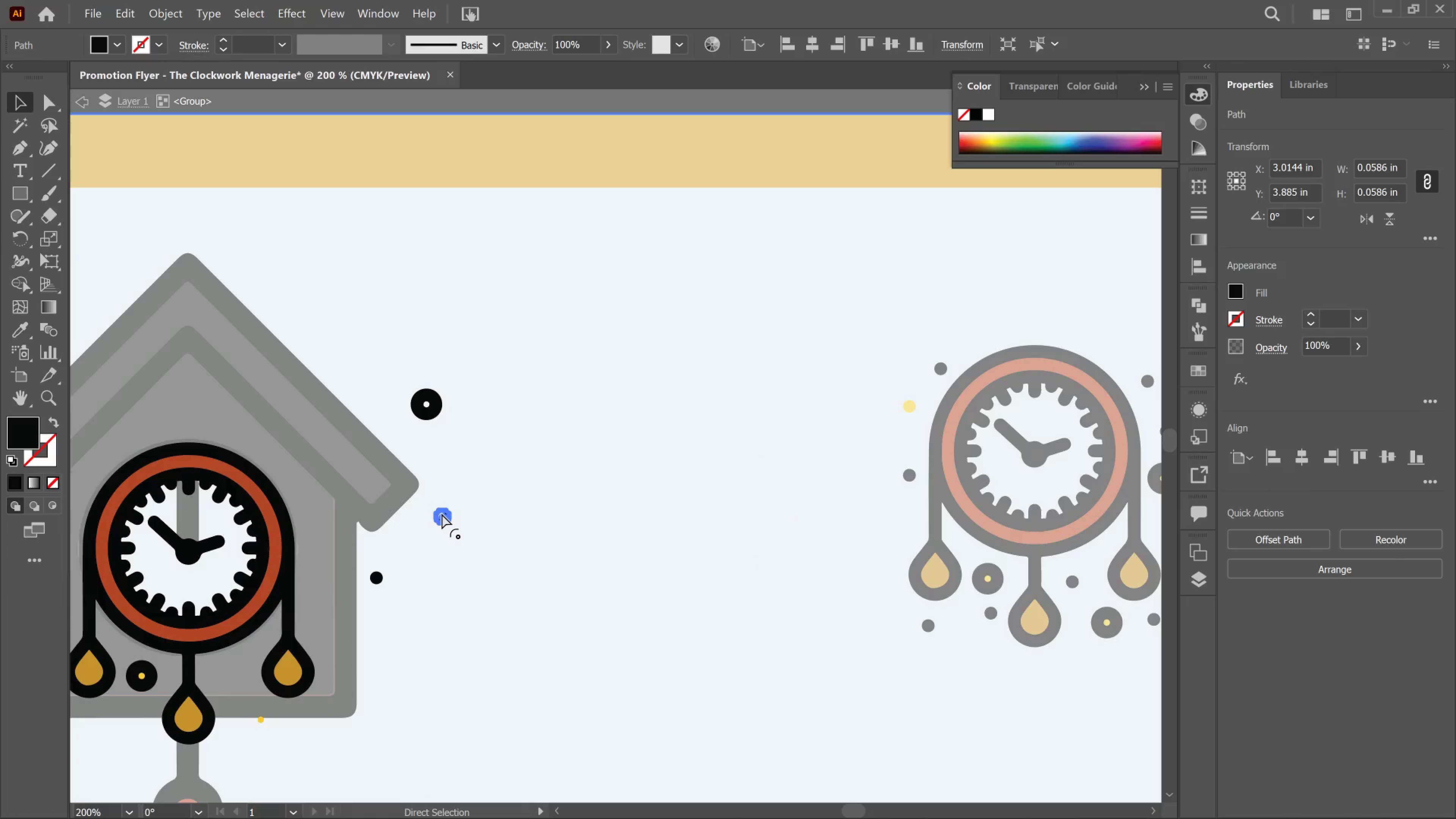 
left_click_drag(start_coordinate=[442, 514], to_coordinate=[421, 449])
 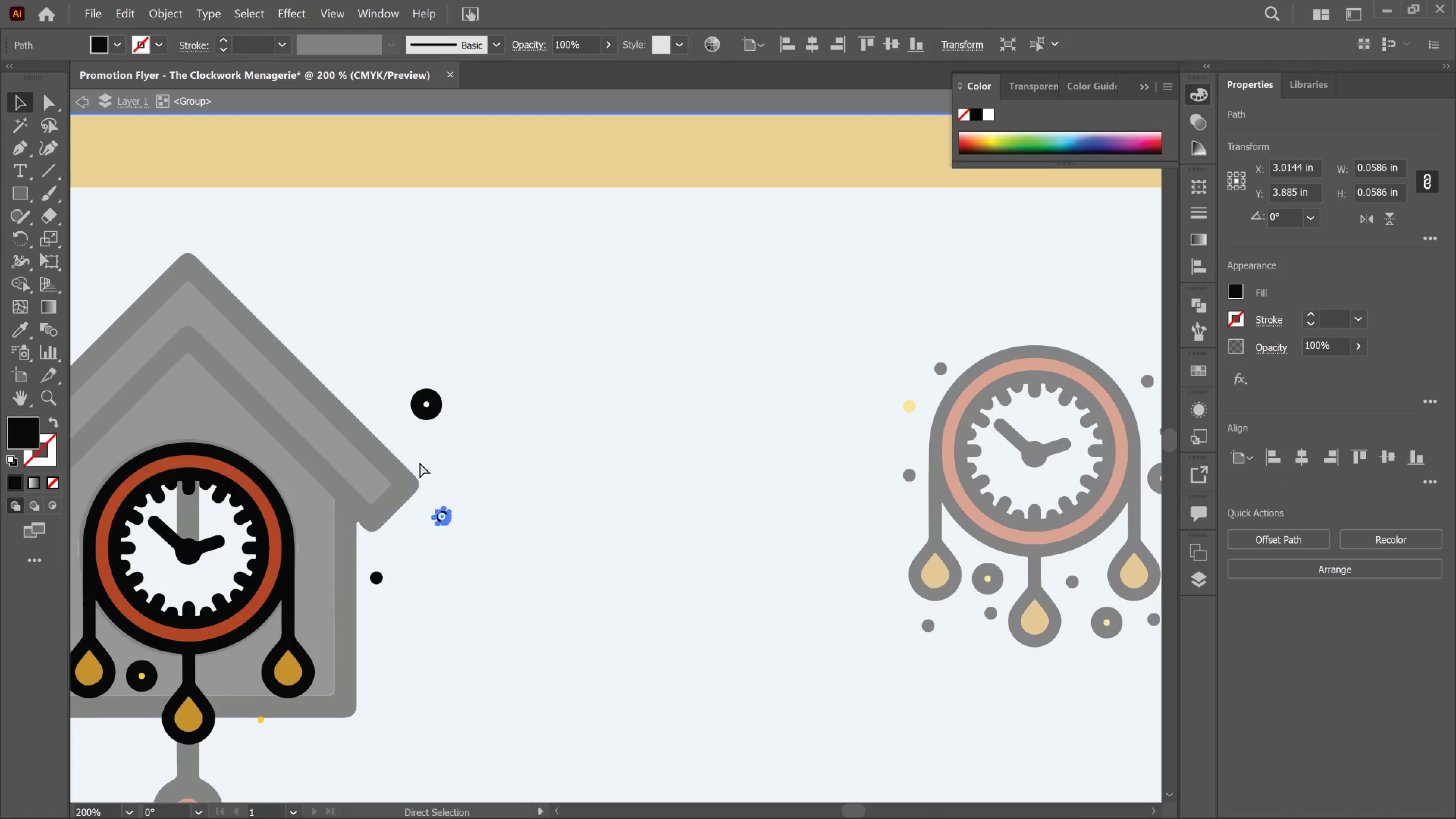 
key(Control+Z)
 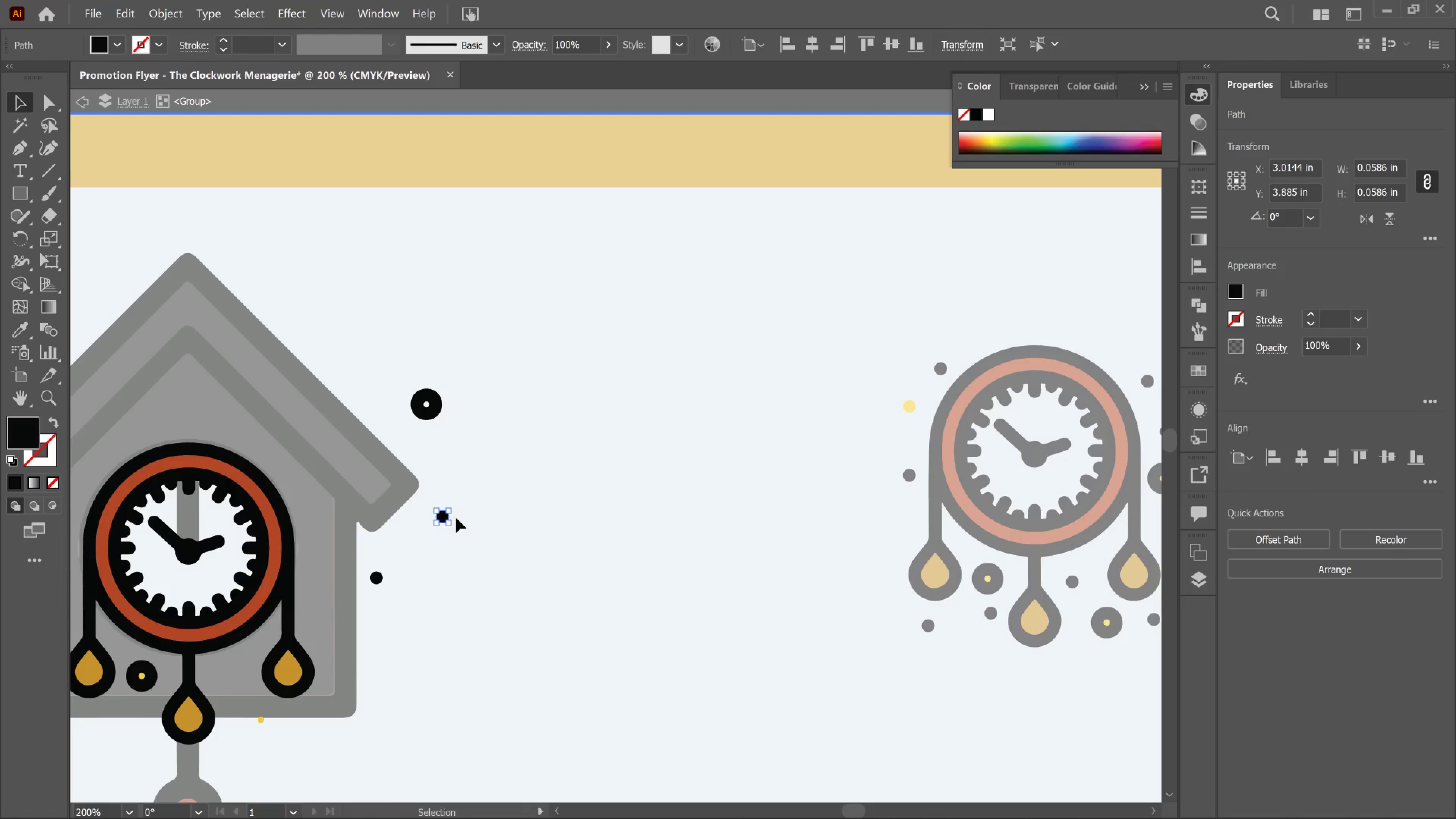 
key(Control+ControlLeft)
 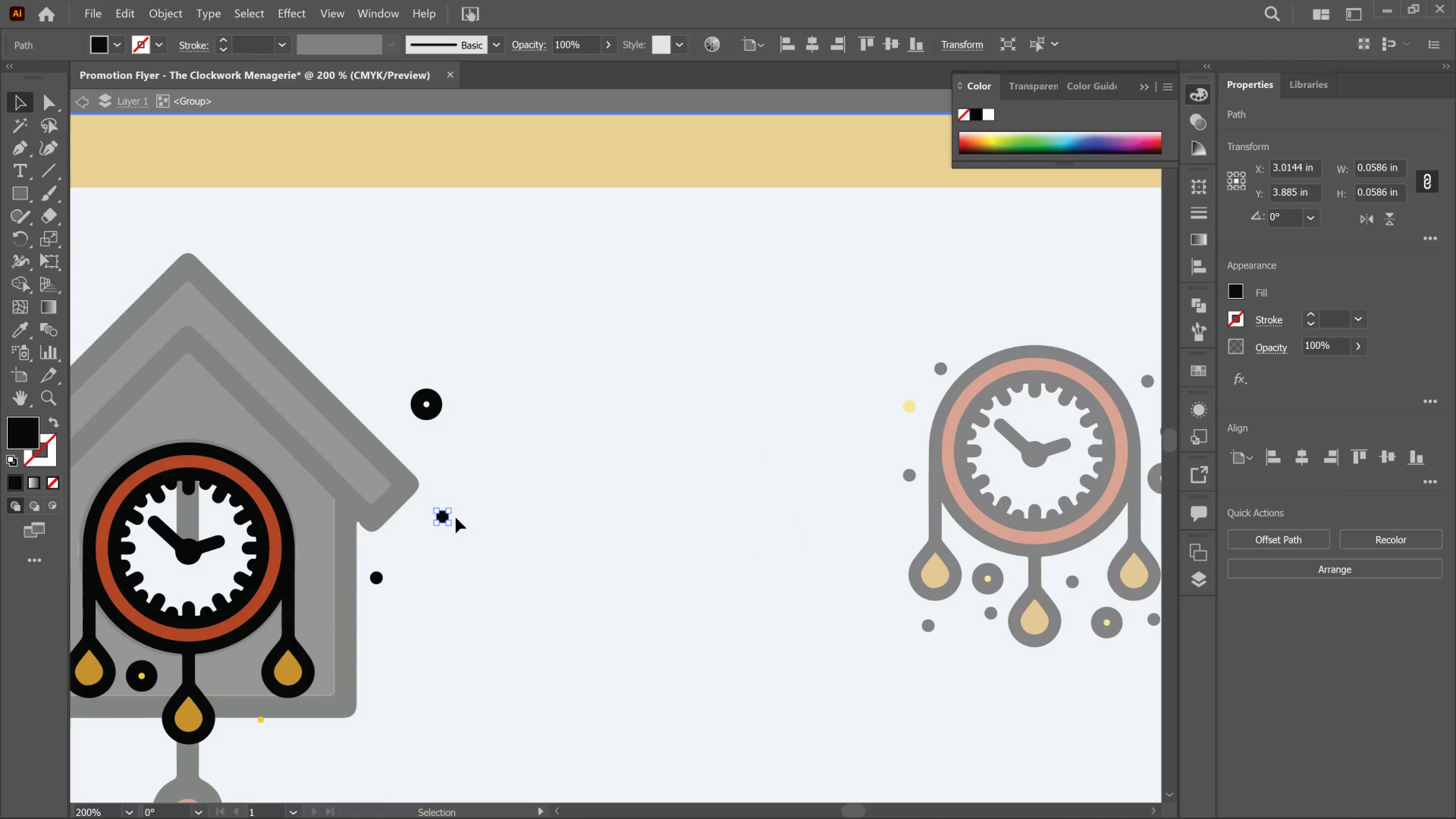 
hold_key(key=AltLeft, duration=2.12)
 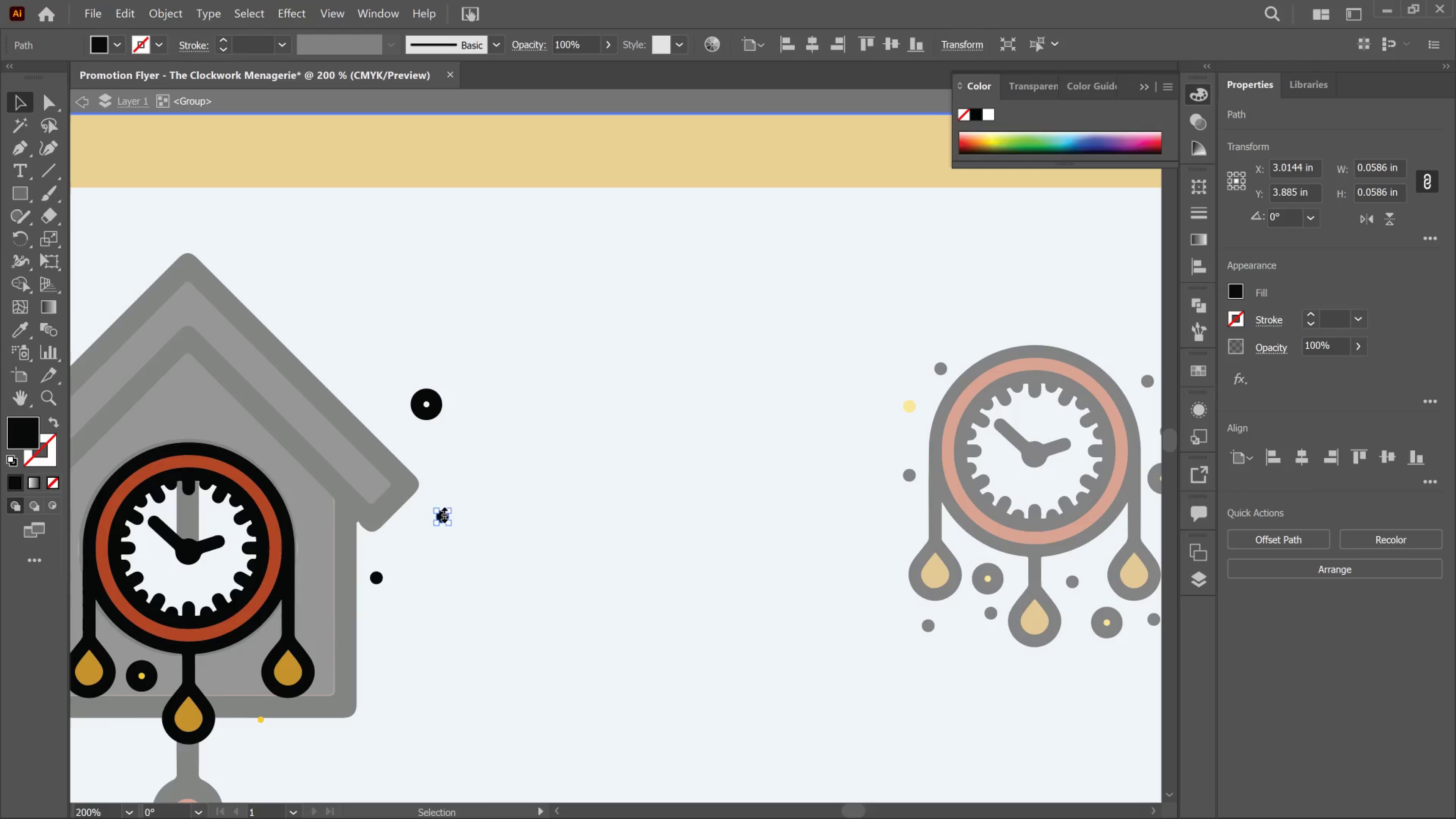 
hold_key(key=ControlLeft, duration=1.53)
 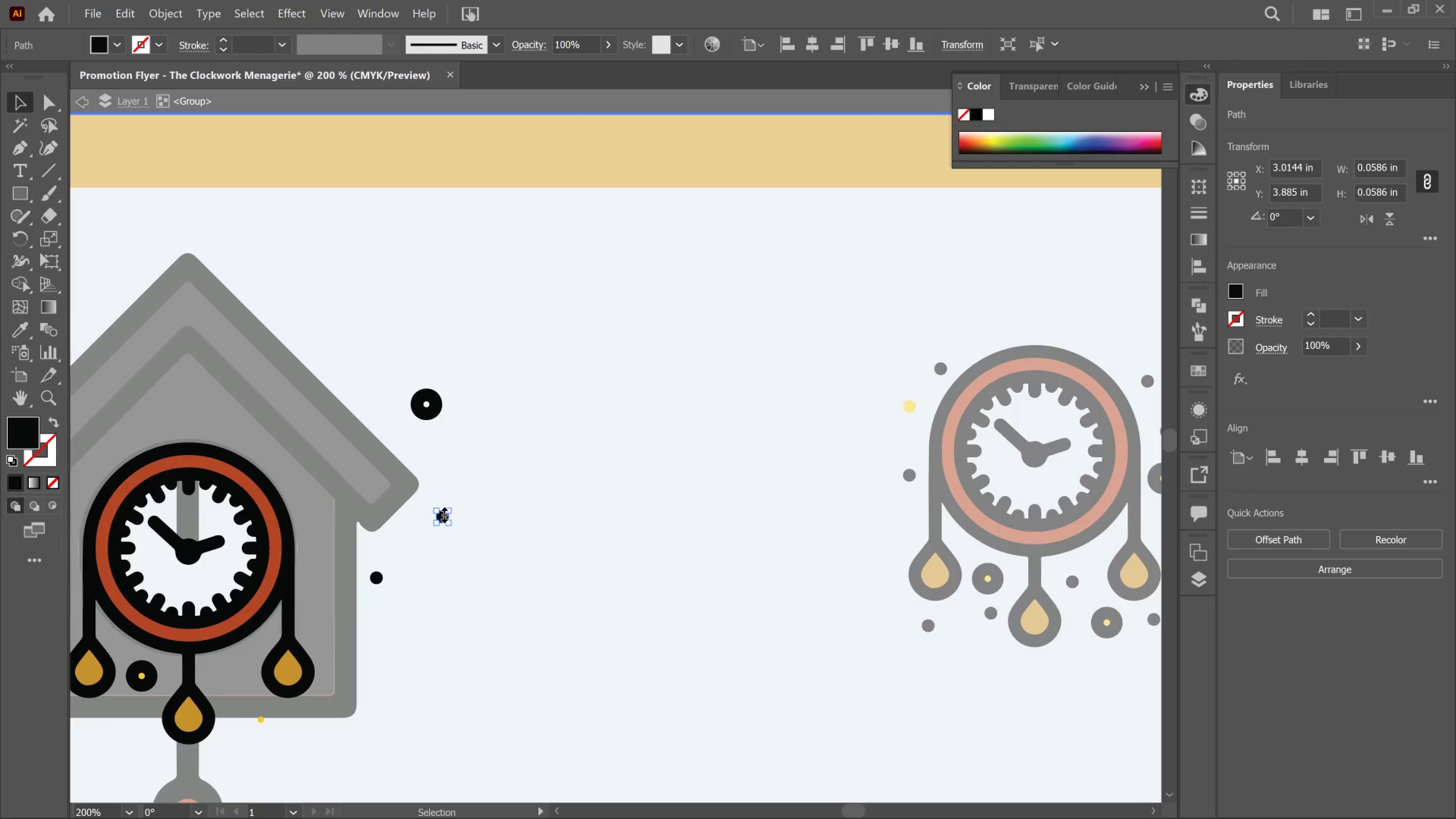 
hold_key(key=V, duration=1.51)
 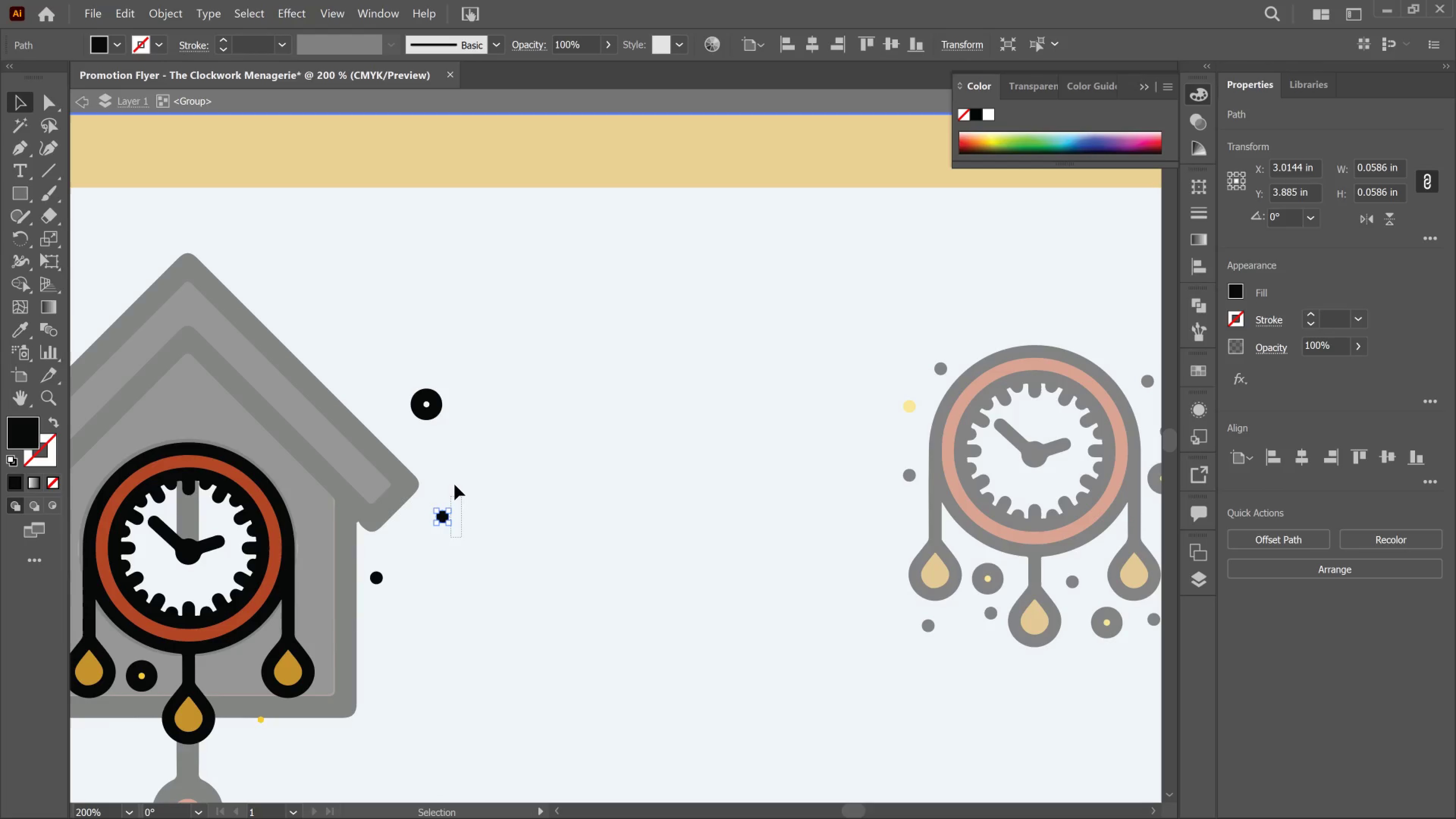 
hold_key(key=V, duration=0.89)
 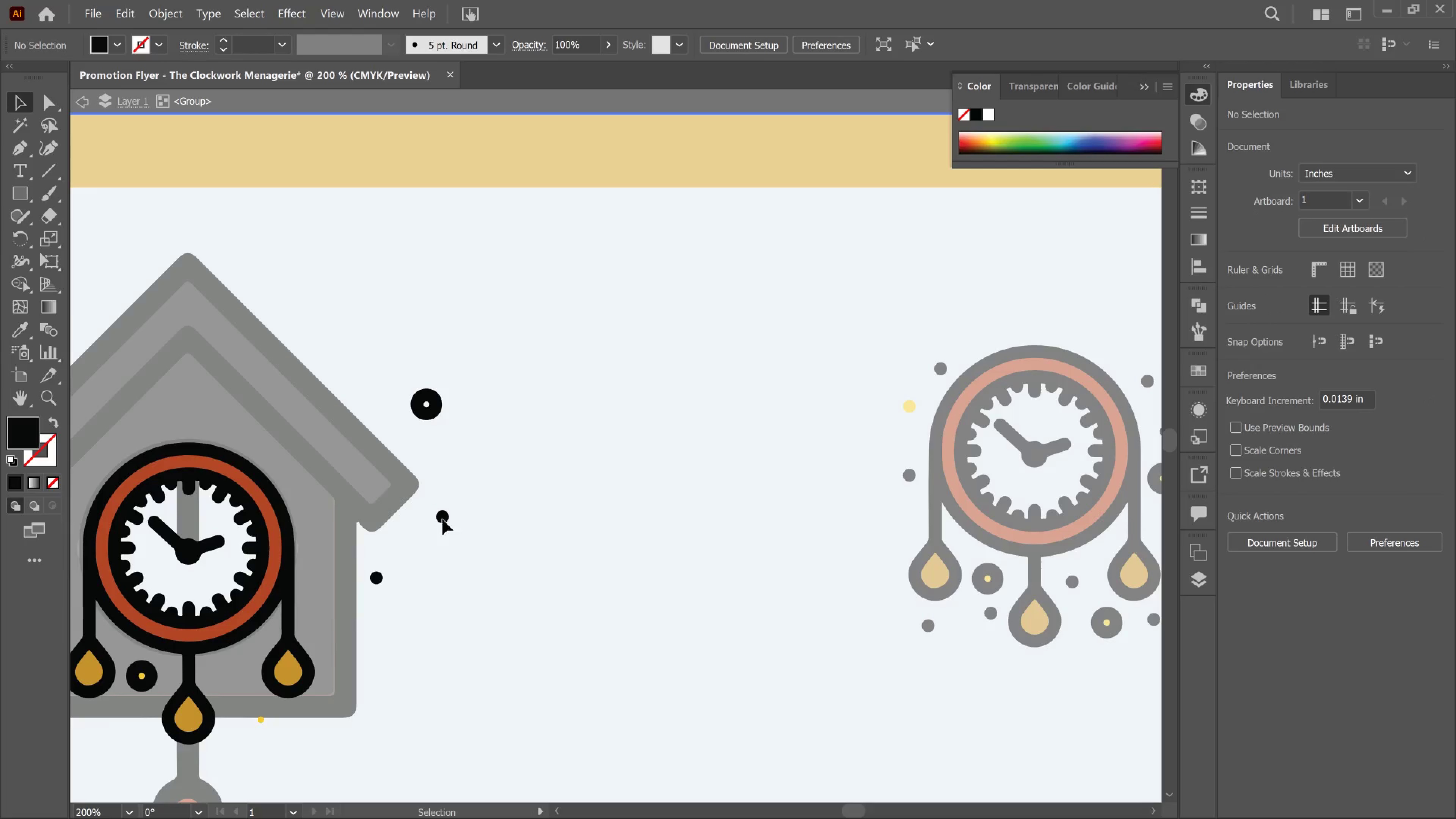 
left_click_drag(start_coordinate=[461, 538], to_coordinate=[455, 485])
 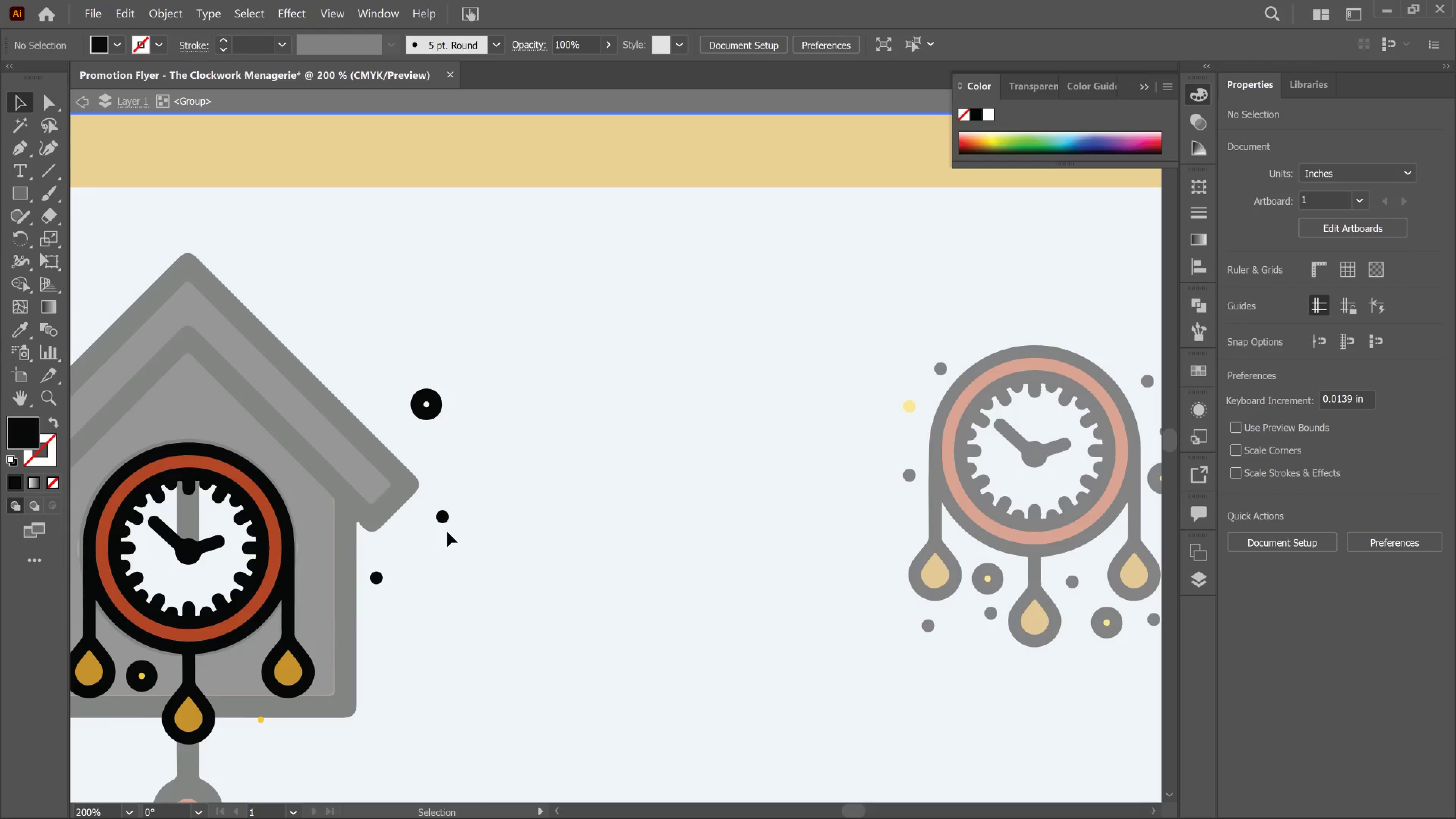 
left_click_drag(start_coordinate=[447, 533], to_coordinate=[431, 491])
 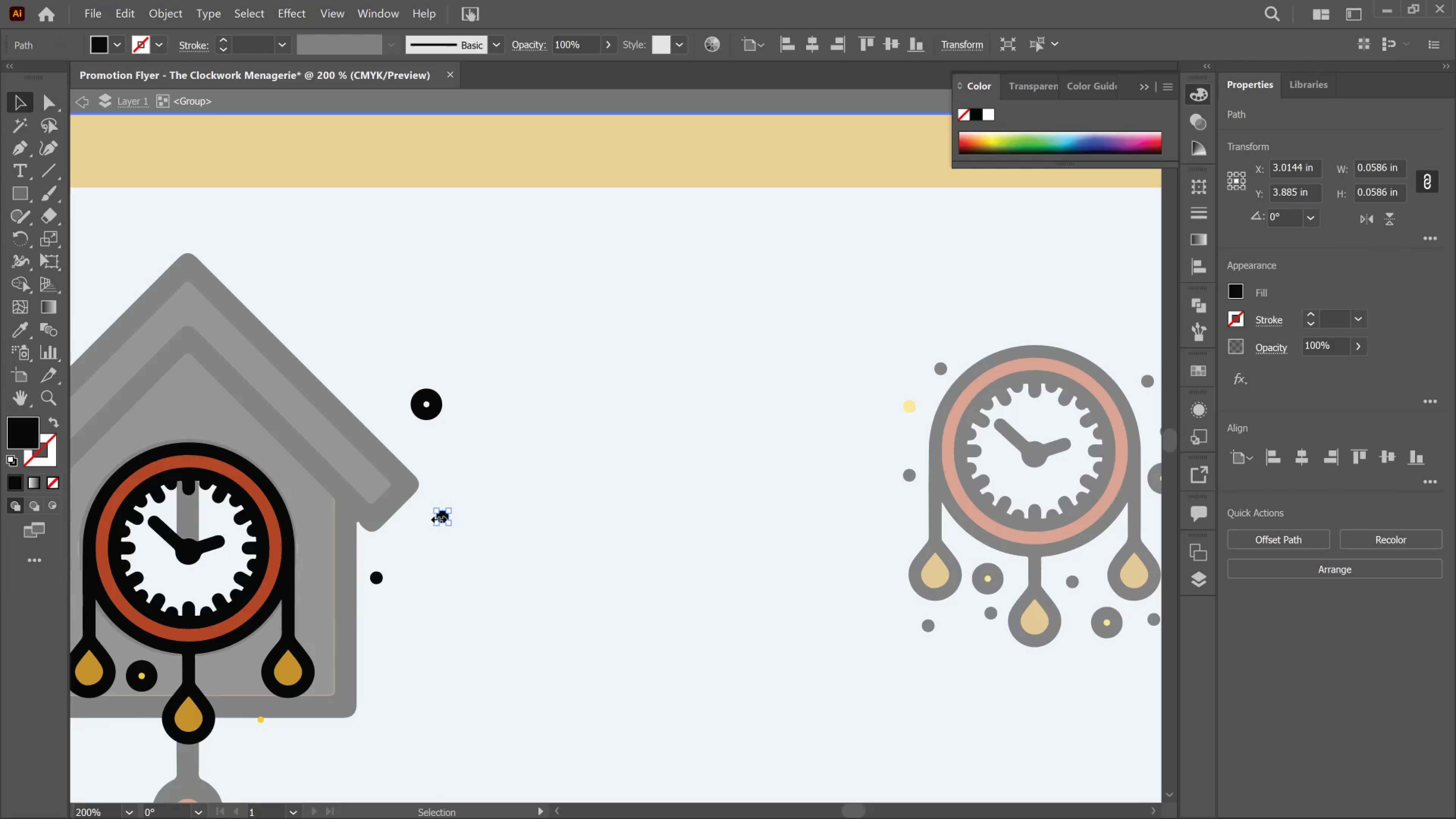 
hold_key(key=AltLeft, duration=0.89)
scroll: coordinate [437, 518], scroll_direction: up, amount: 2.0
 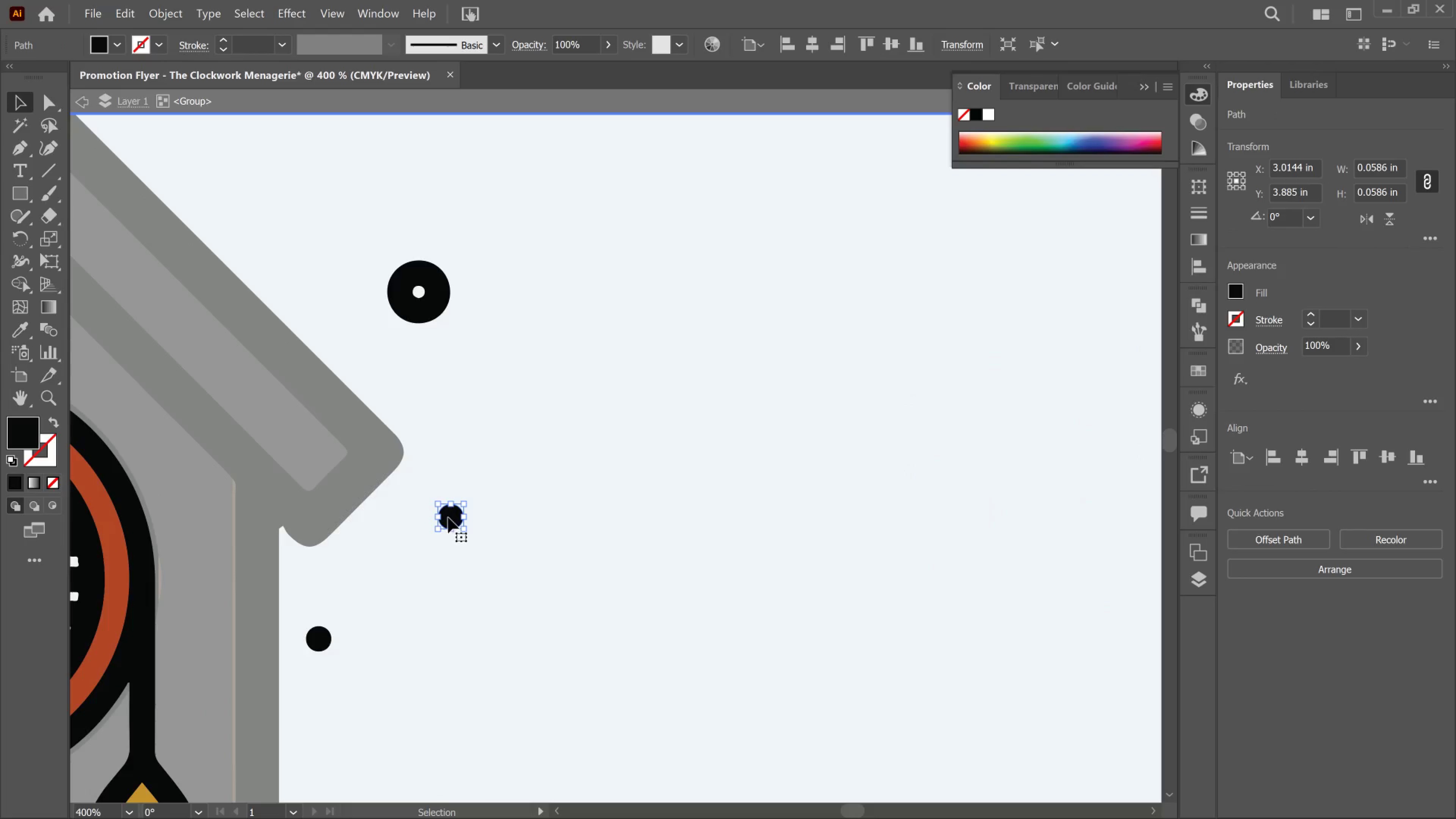 
left_click_drag(start_coordinate=[449, 518], to_coordinate=[341, 269])
 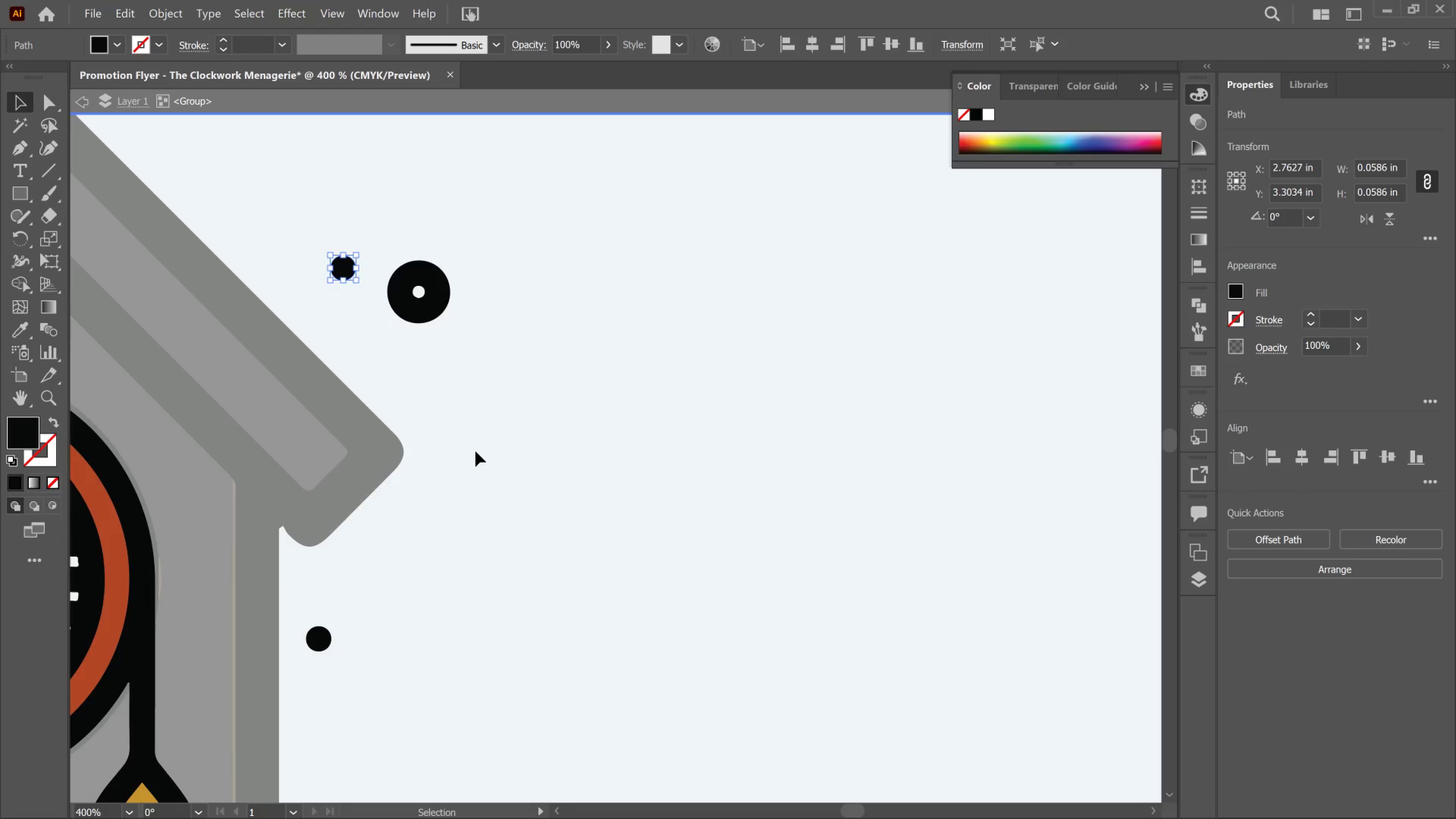 
hold_key(key=AltLeft, duration=0.68)
scroll: coordinate [487, 454], scroll_direction: down, amount: 3.0
 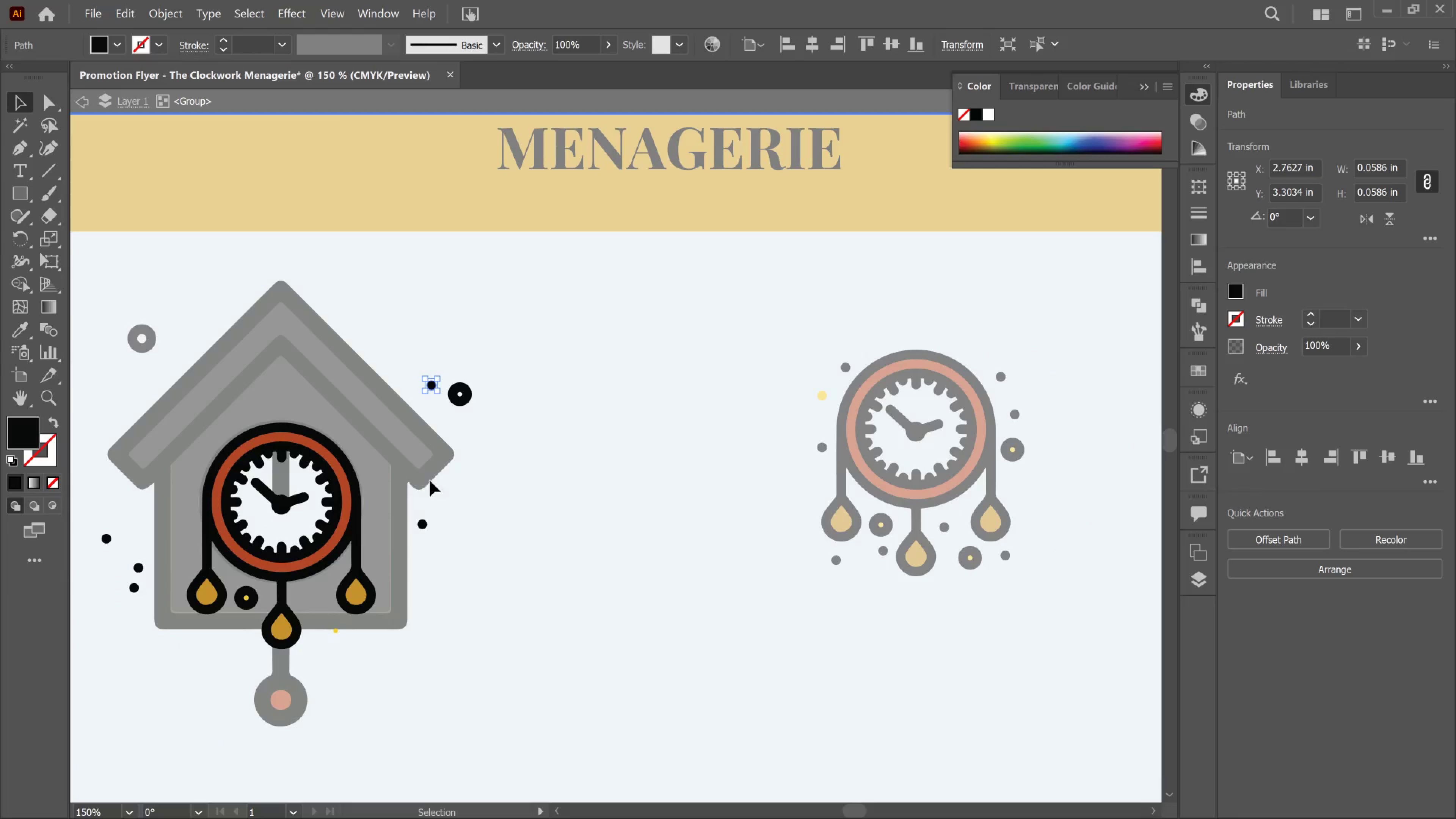 
left_click([460, 479])
 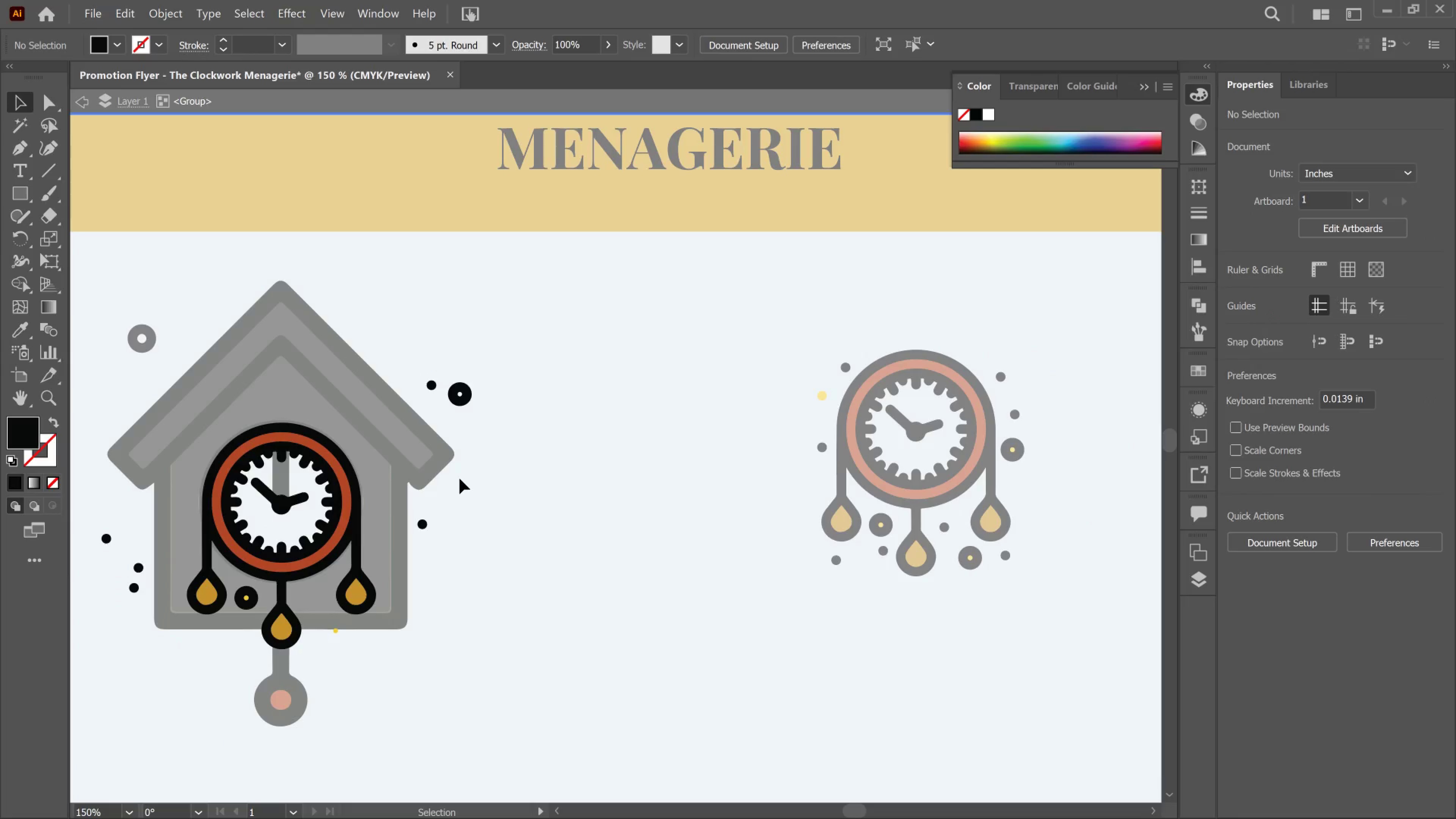 
left_click([460, 479])
 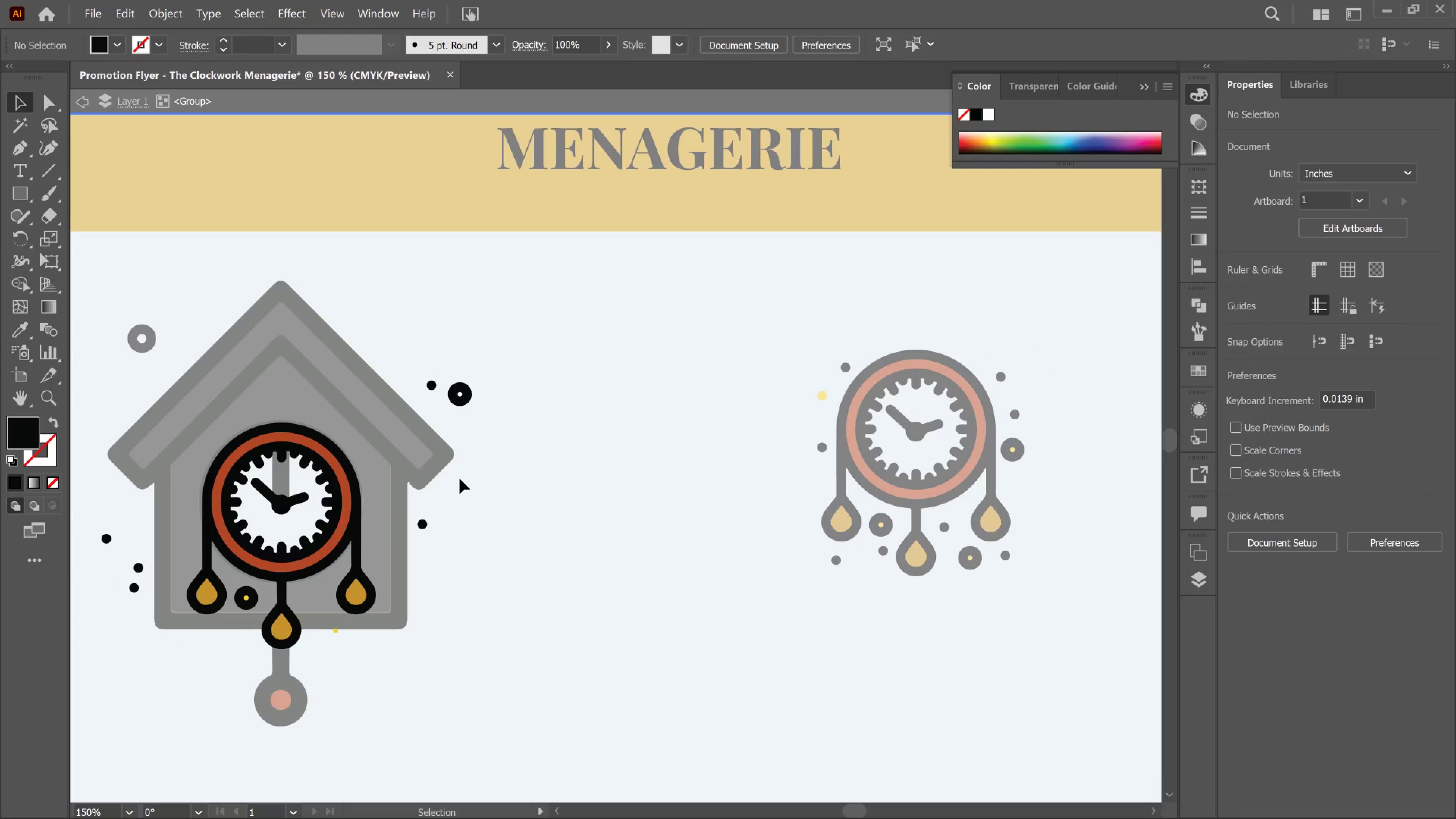 
left_click([460, 479])
 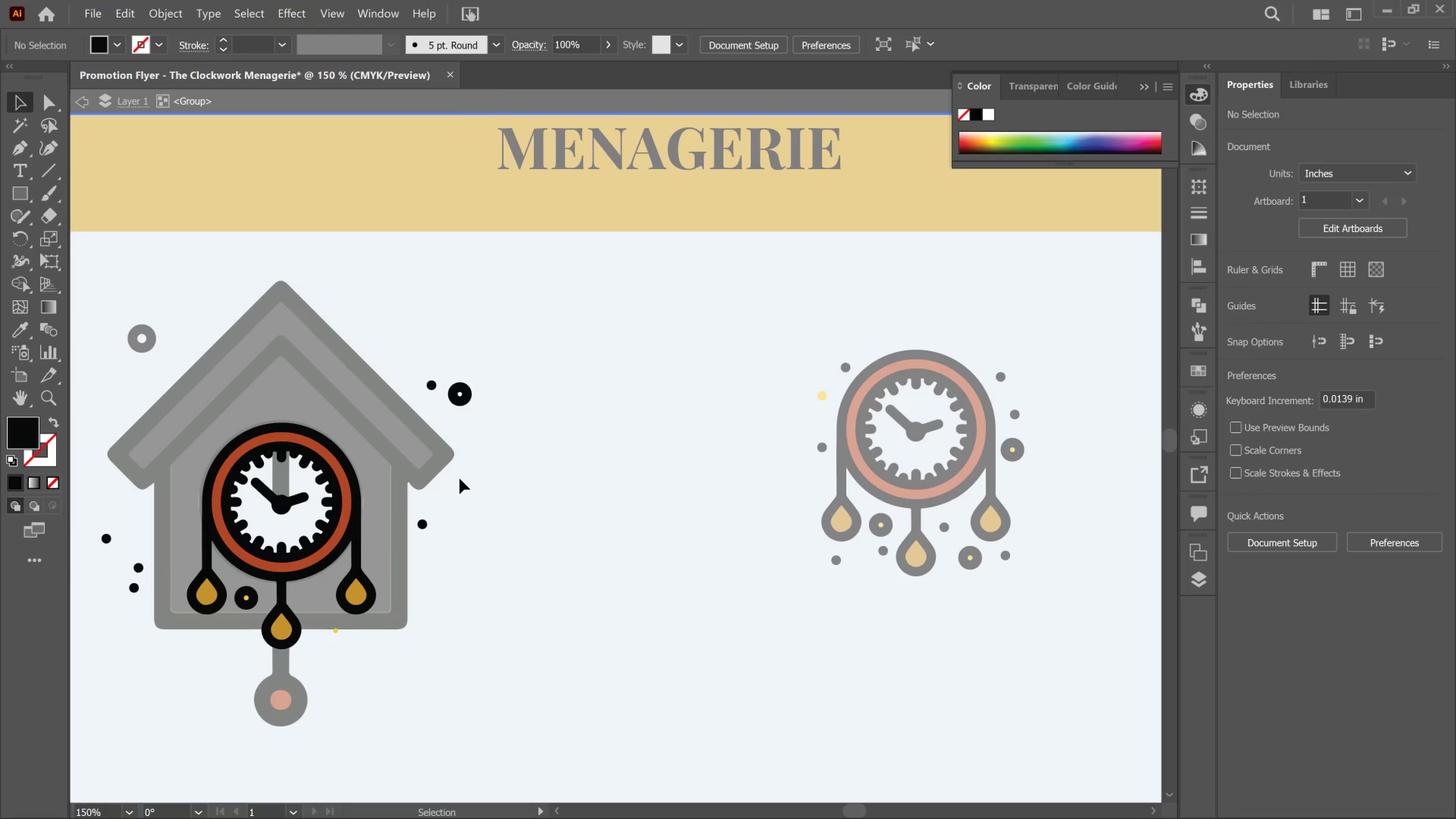 
double_click([460, 479])
 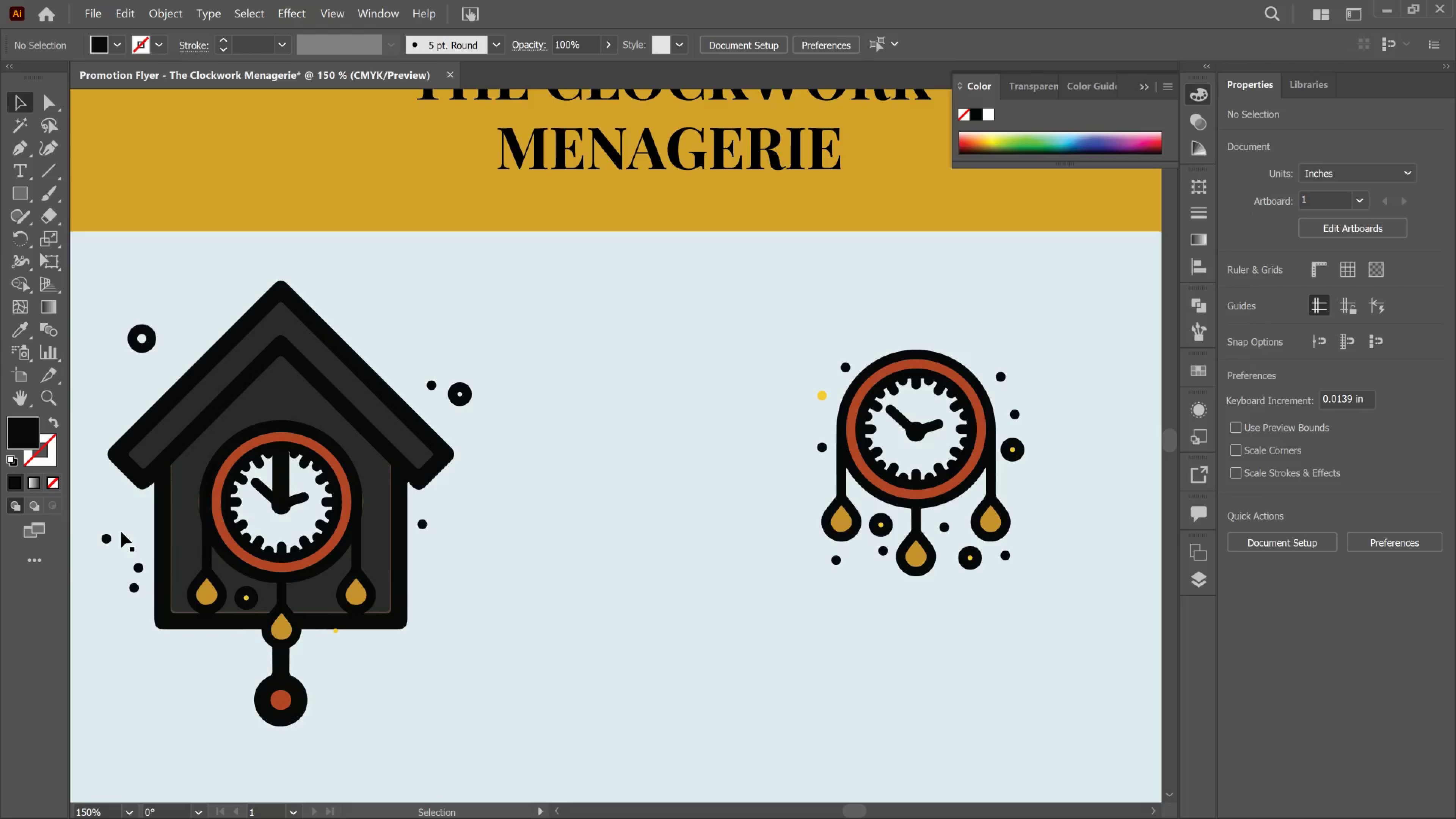 
left_click([109, 535])
 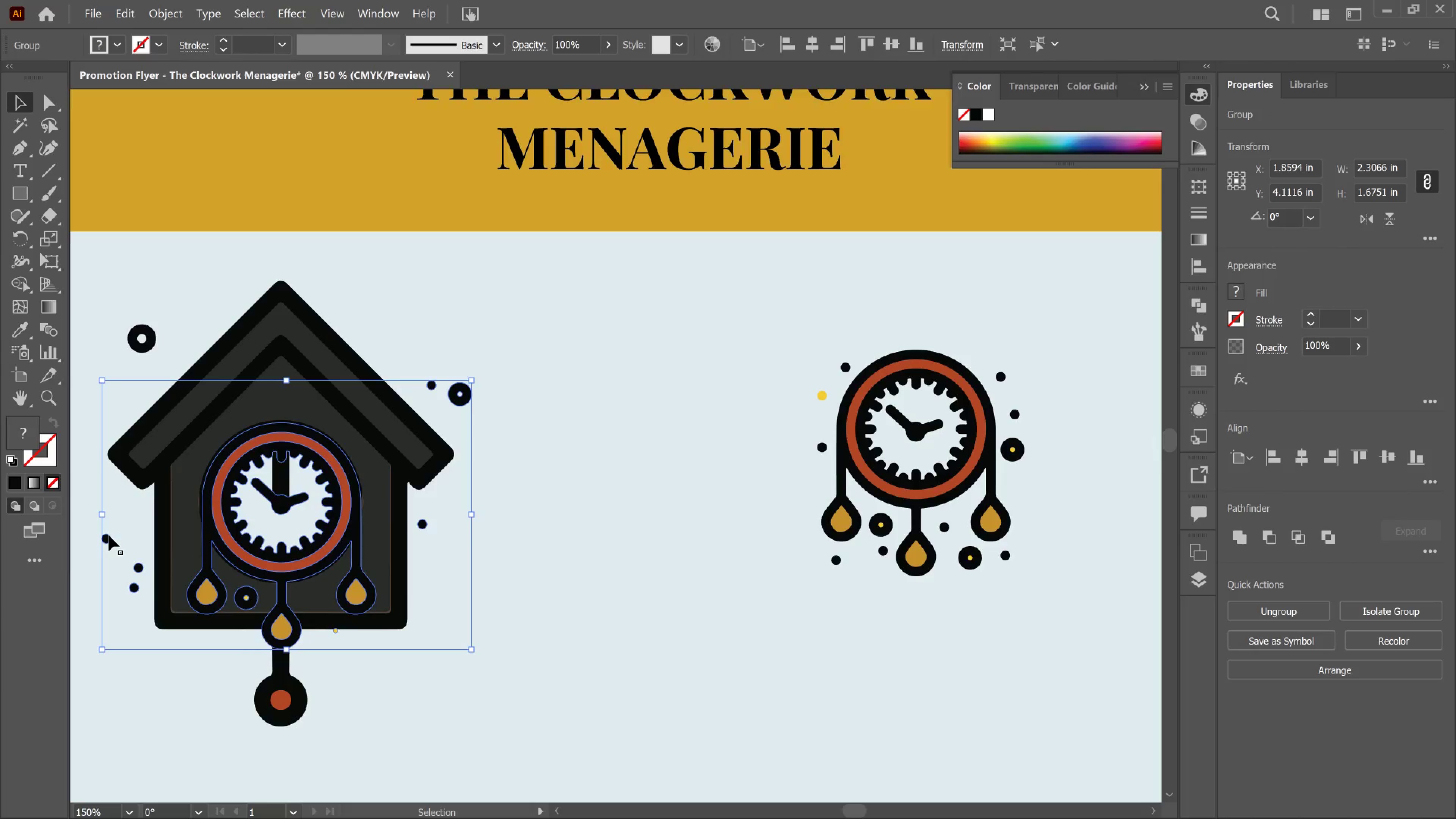 
double_click([109, 535])
 